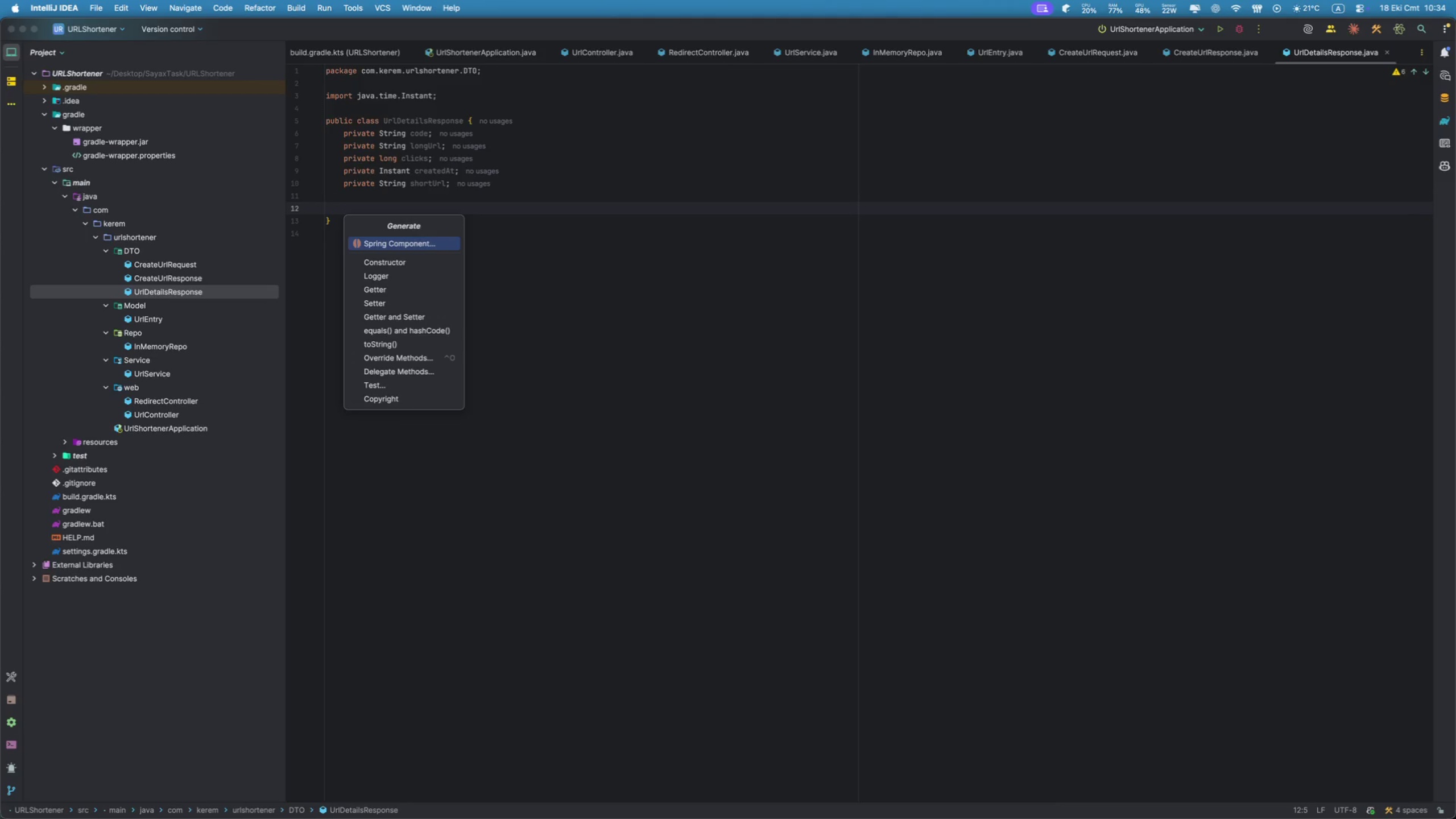 
key(ArrowDown)
 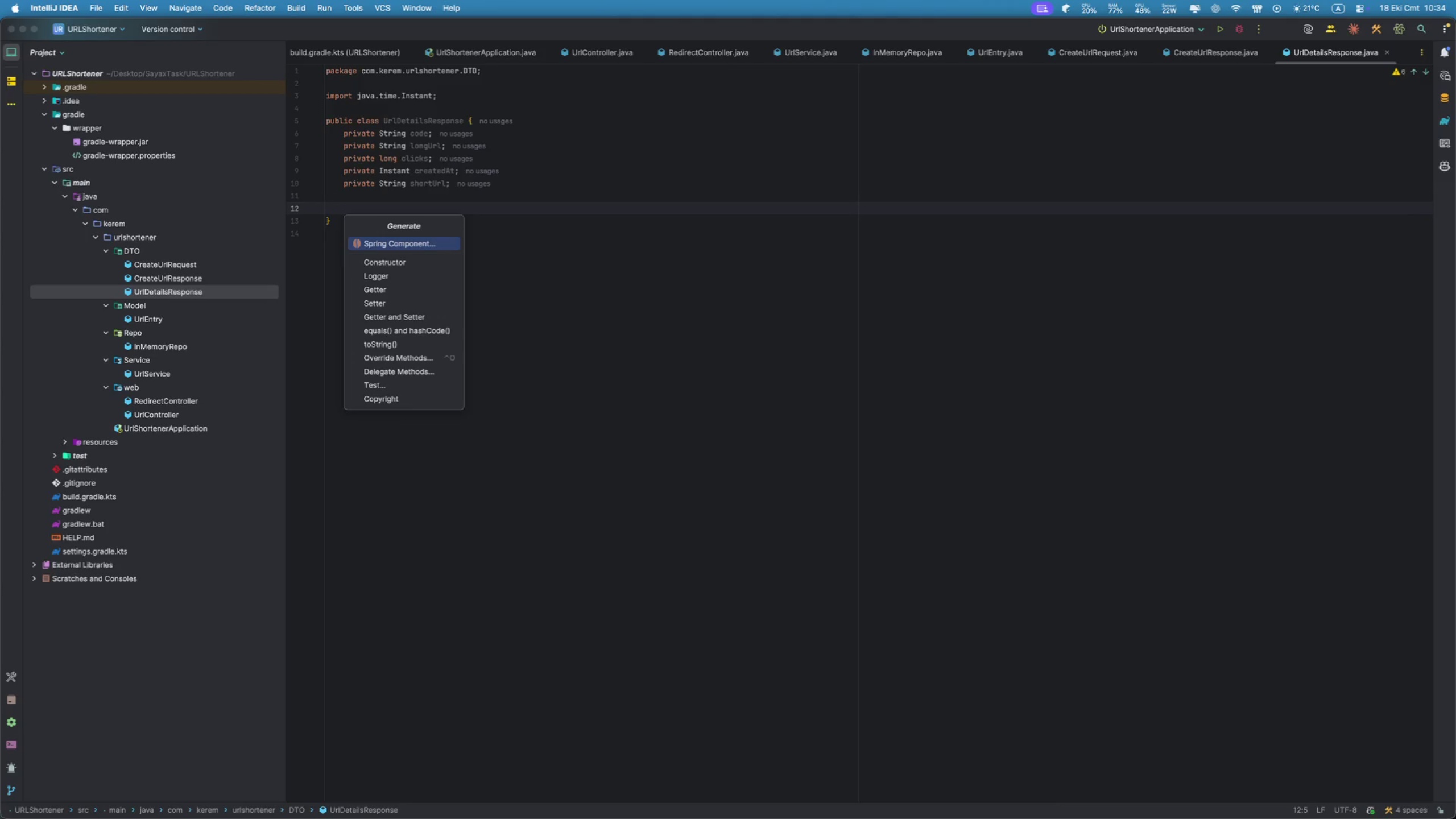 
key(Enter)
 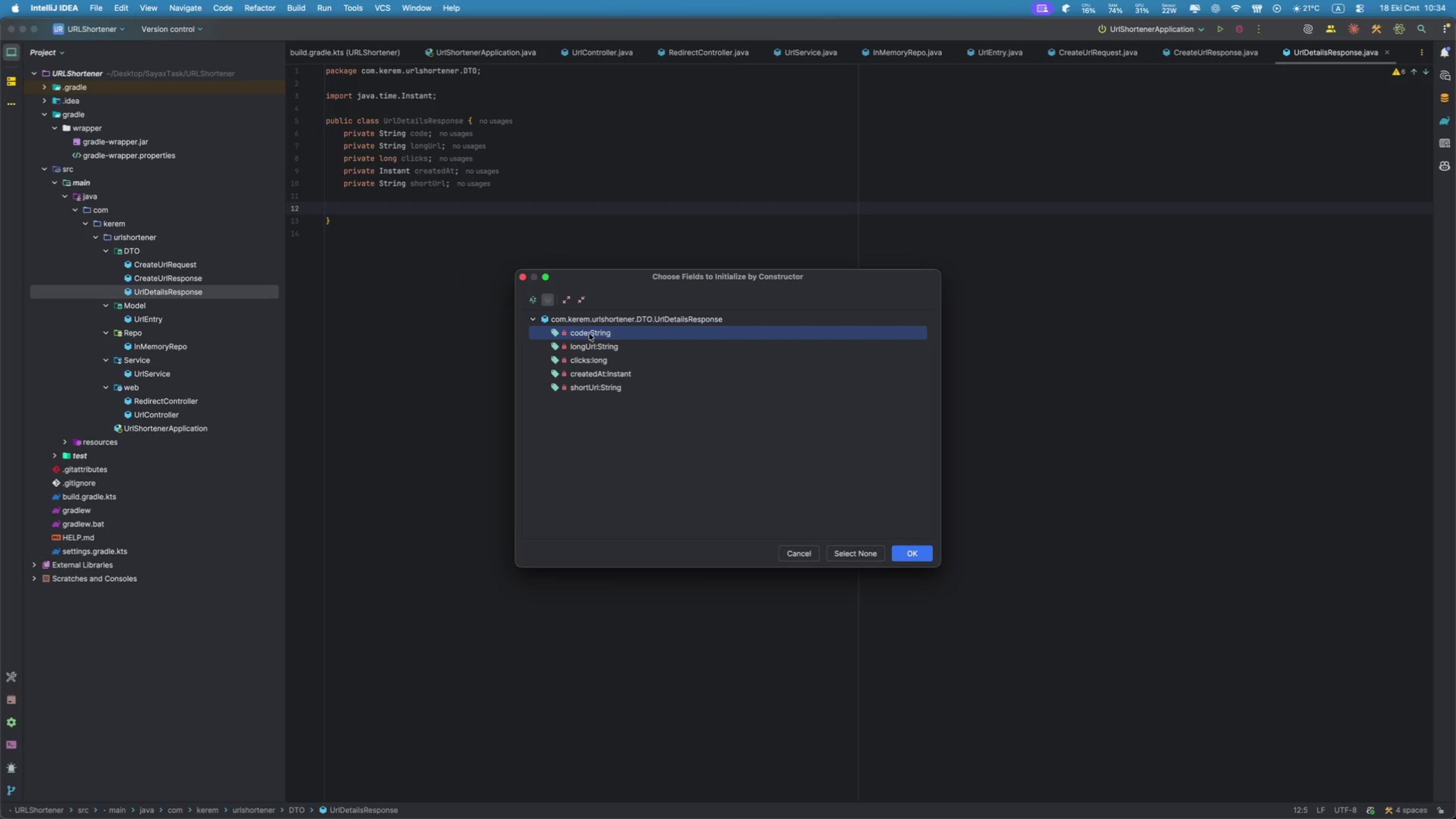 
wait(7.32)
 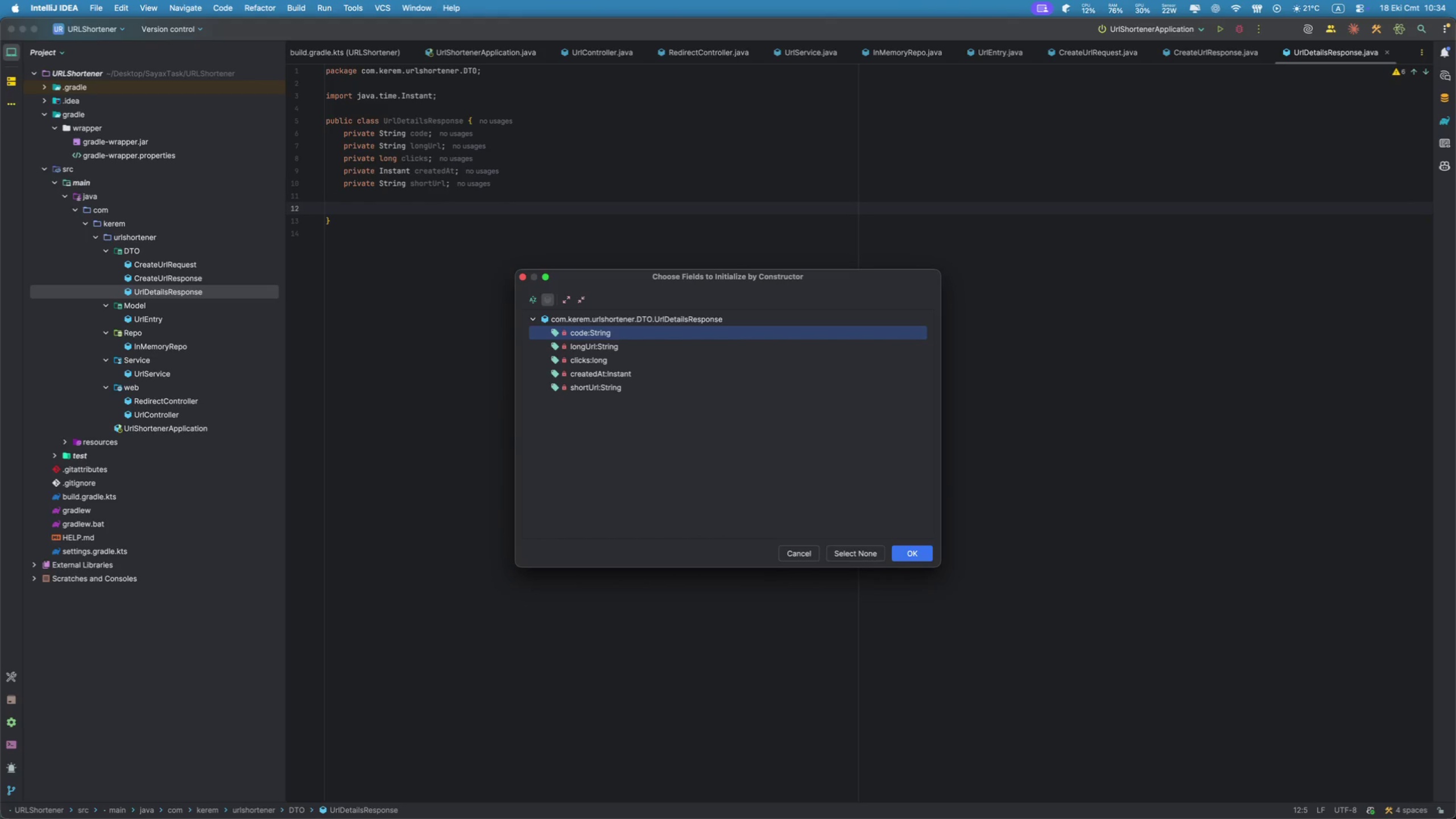 
hold_key(key=CommandLeft, duration=2.18)
 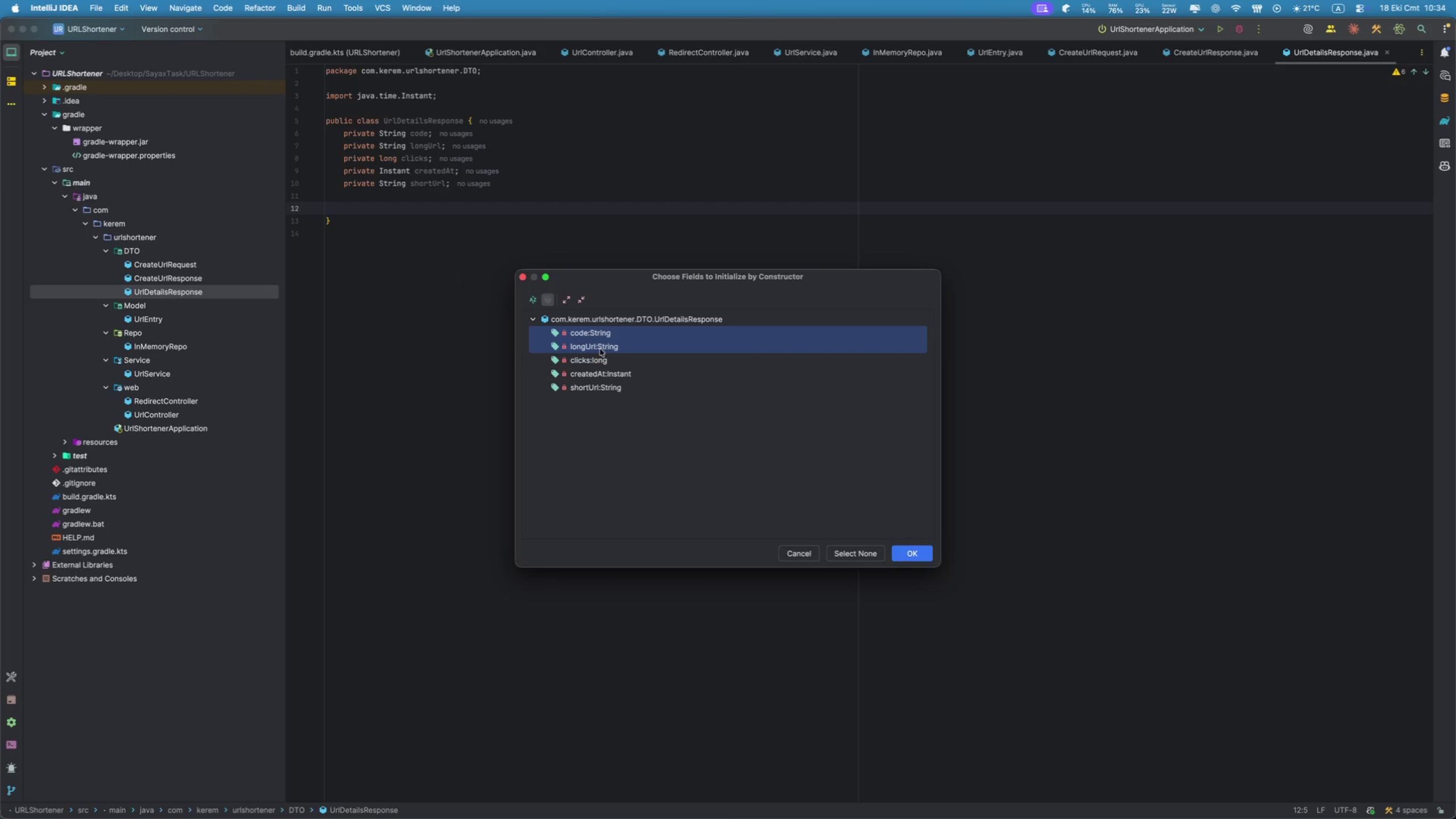 
hold_key(key=ShiftLeft, duration=0.82)
left_click([623, 386])
 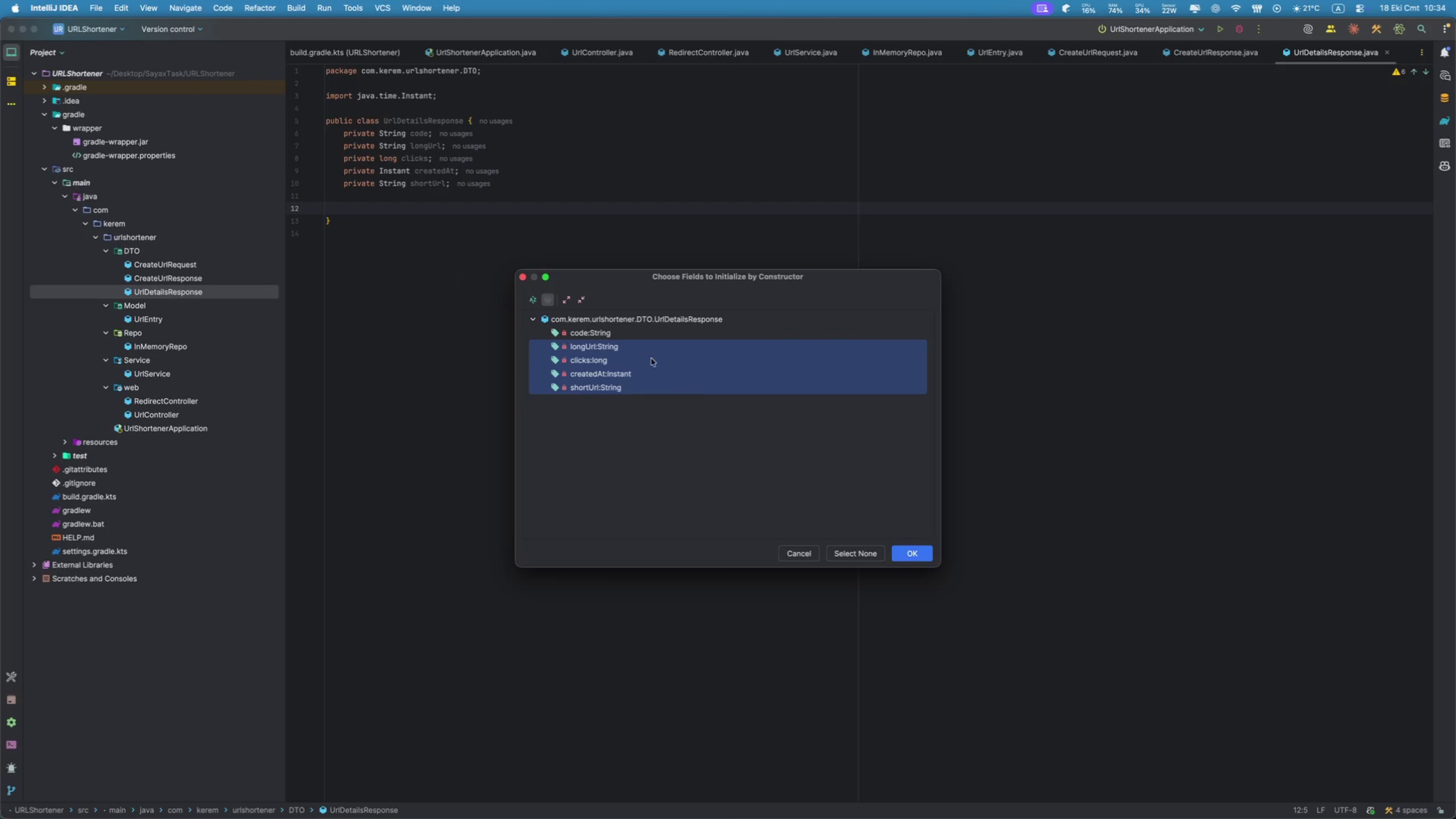 
hold_key(key=CommandLeft, duration=0.57)
left_click([613, 331])
 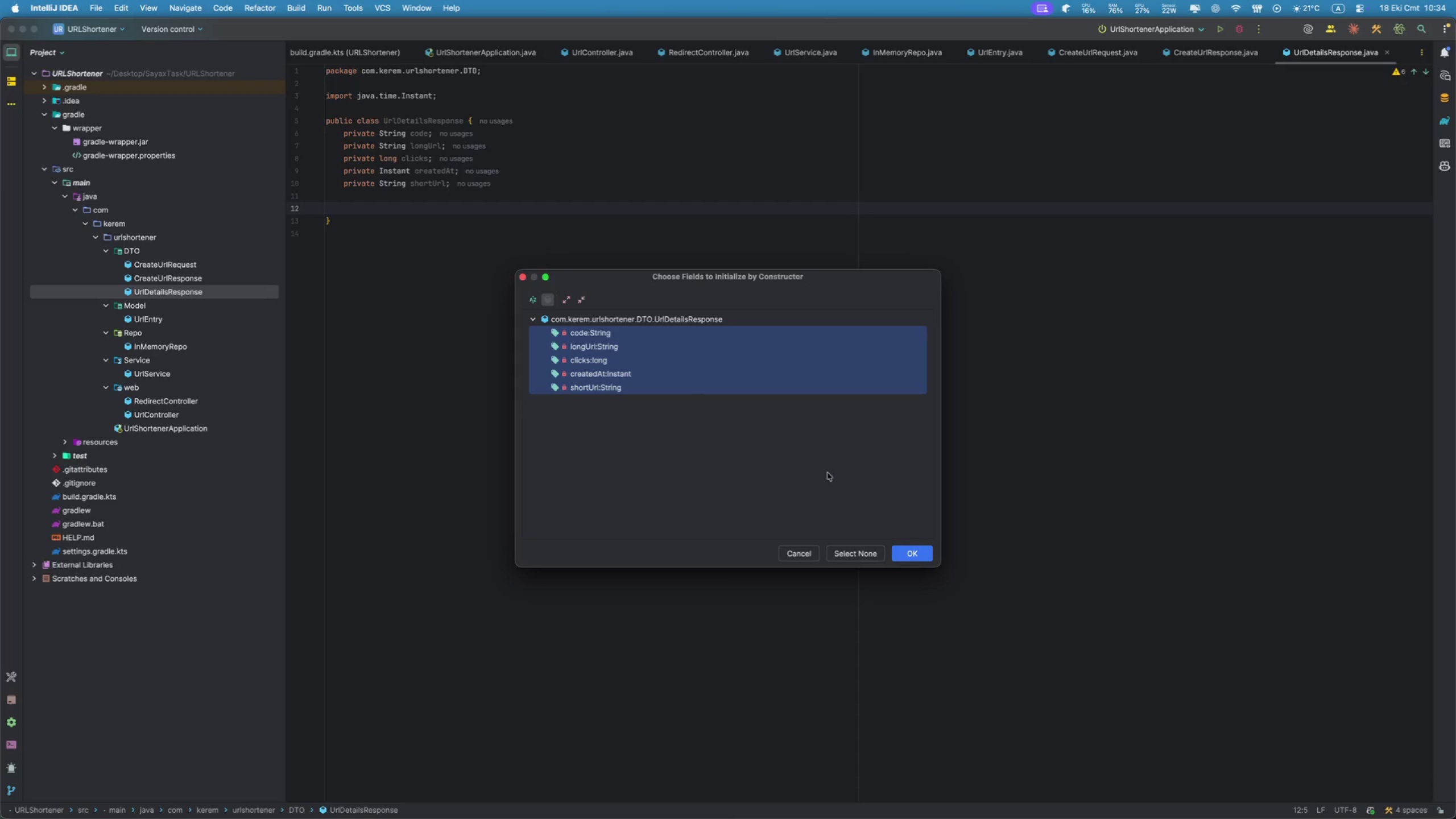 
left_click([907, 557])
 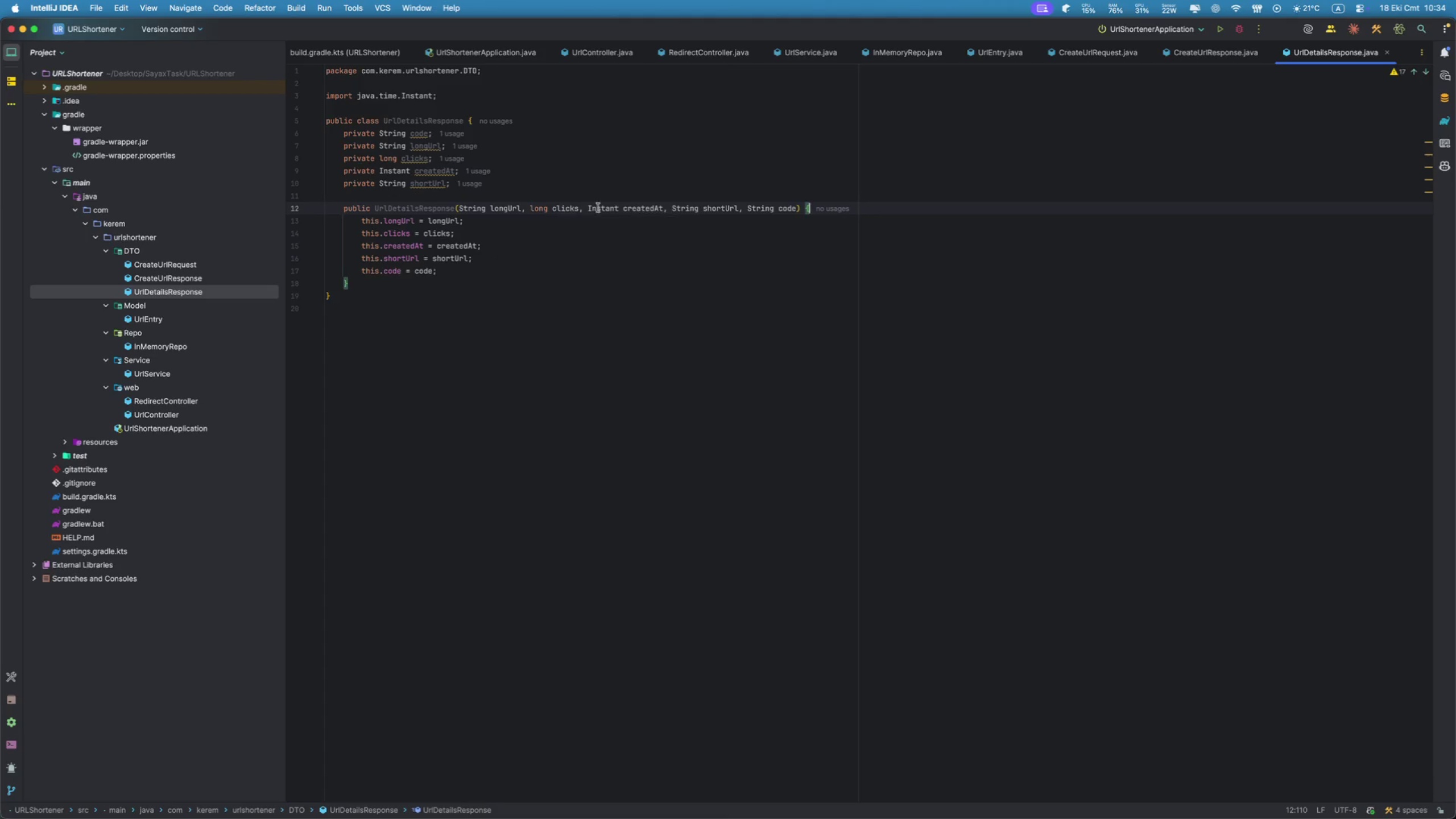 
wait(16.36)
 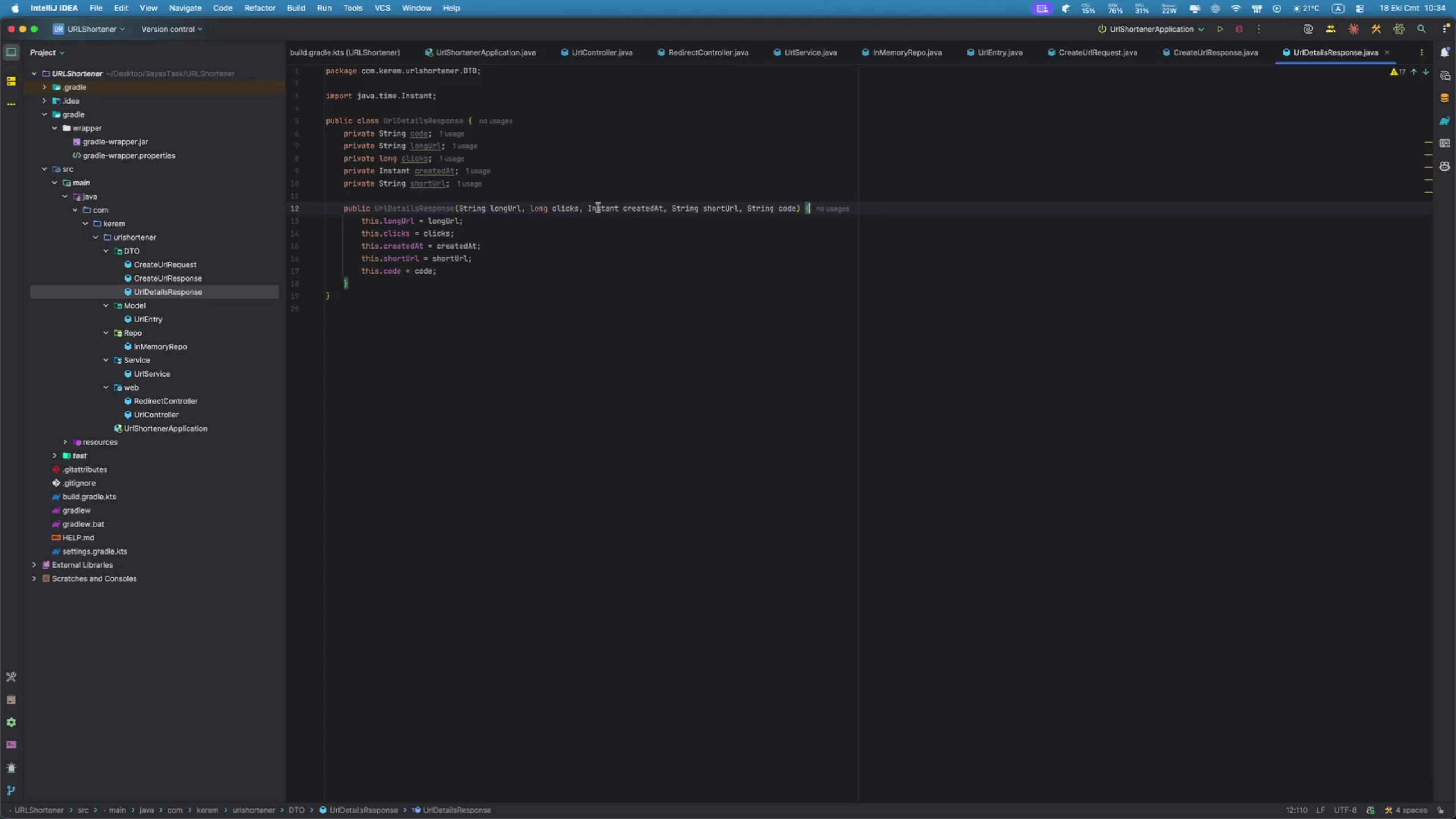 
left_click([449, 275])
 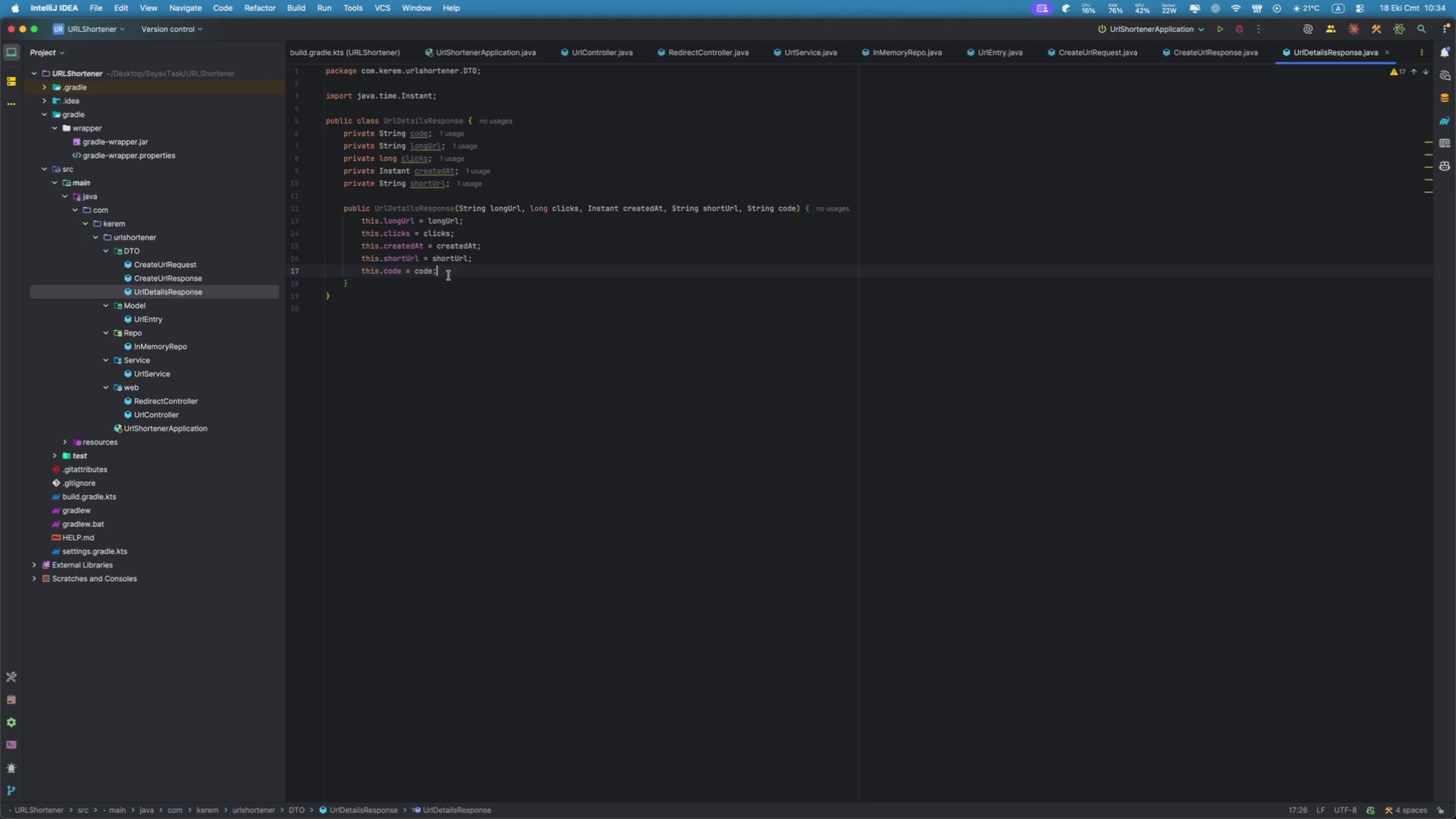 
key(ArrowDown)
 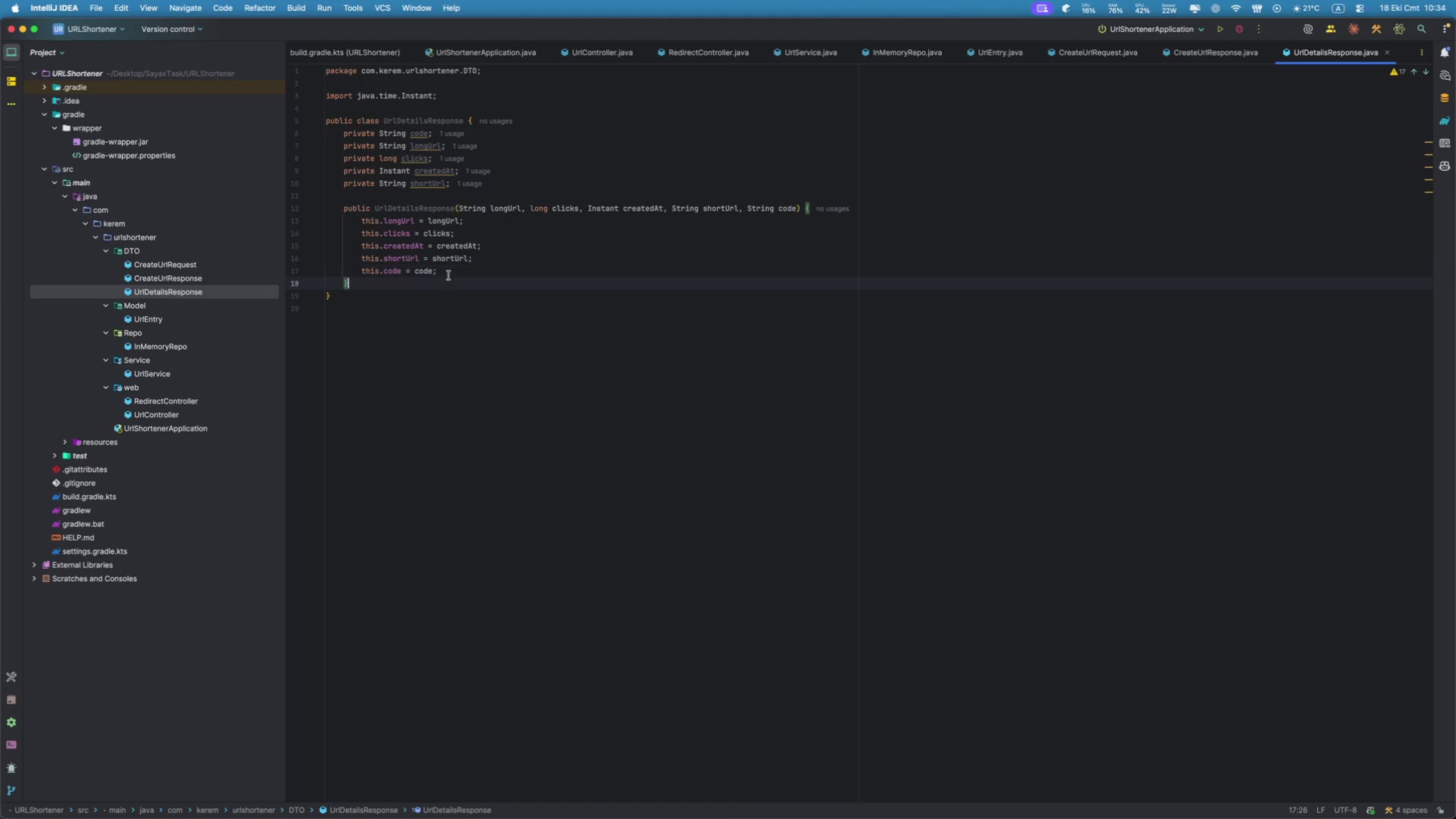 
key(Enter)
 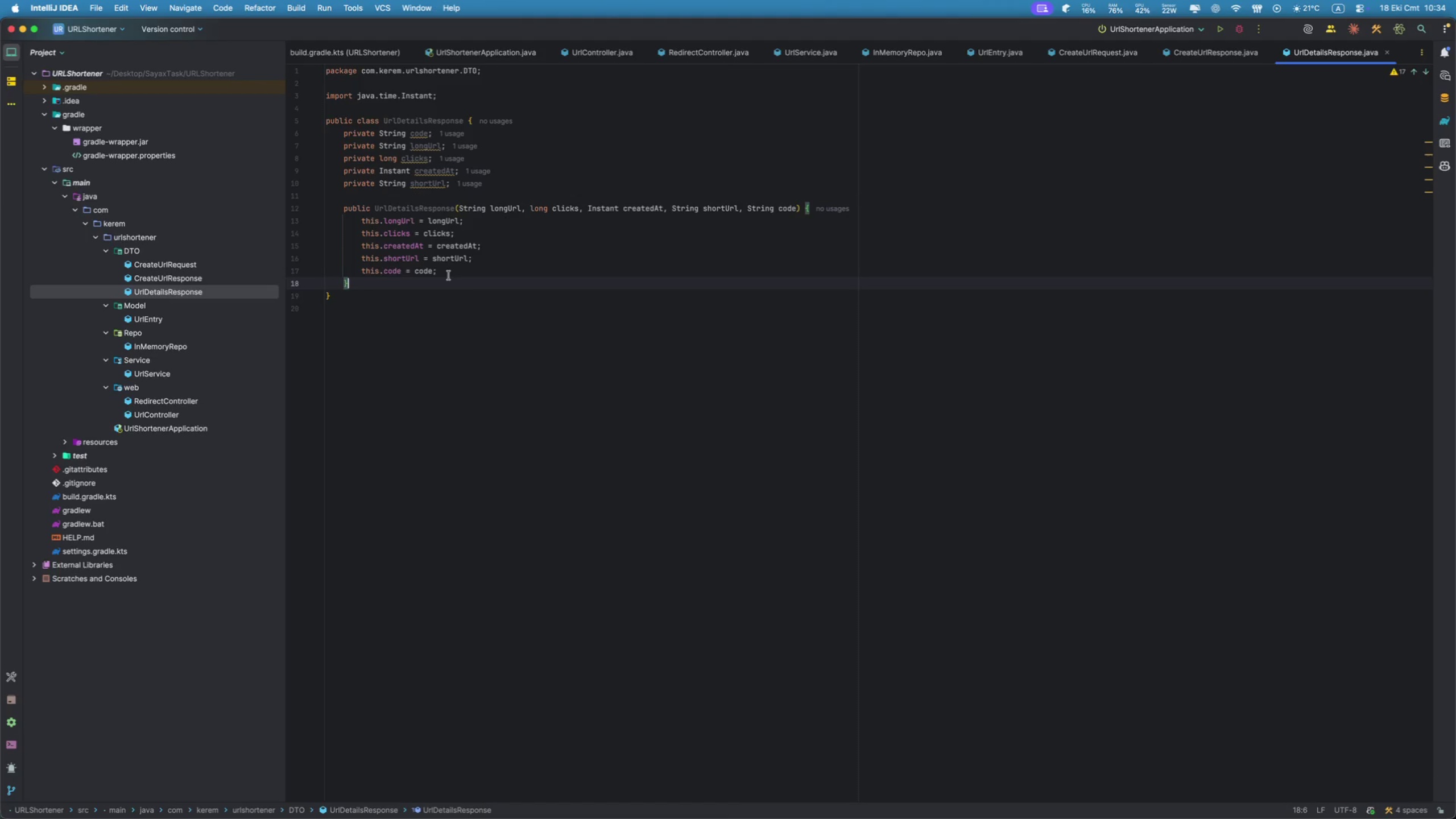 
key(Enter)
 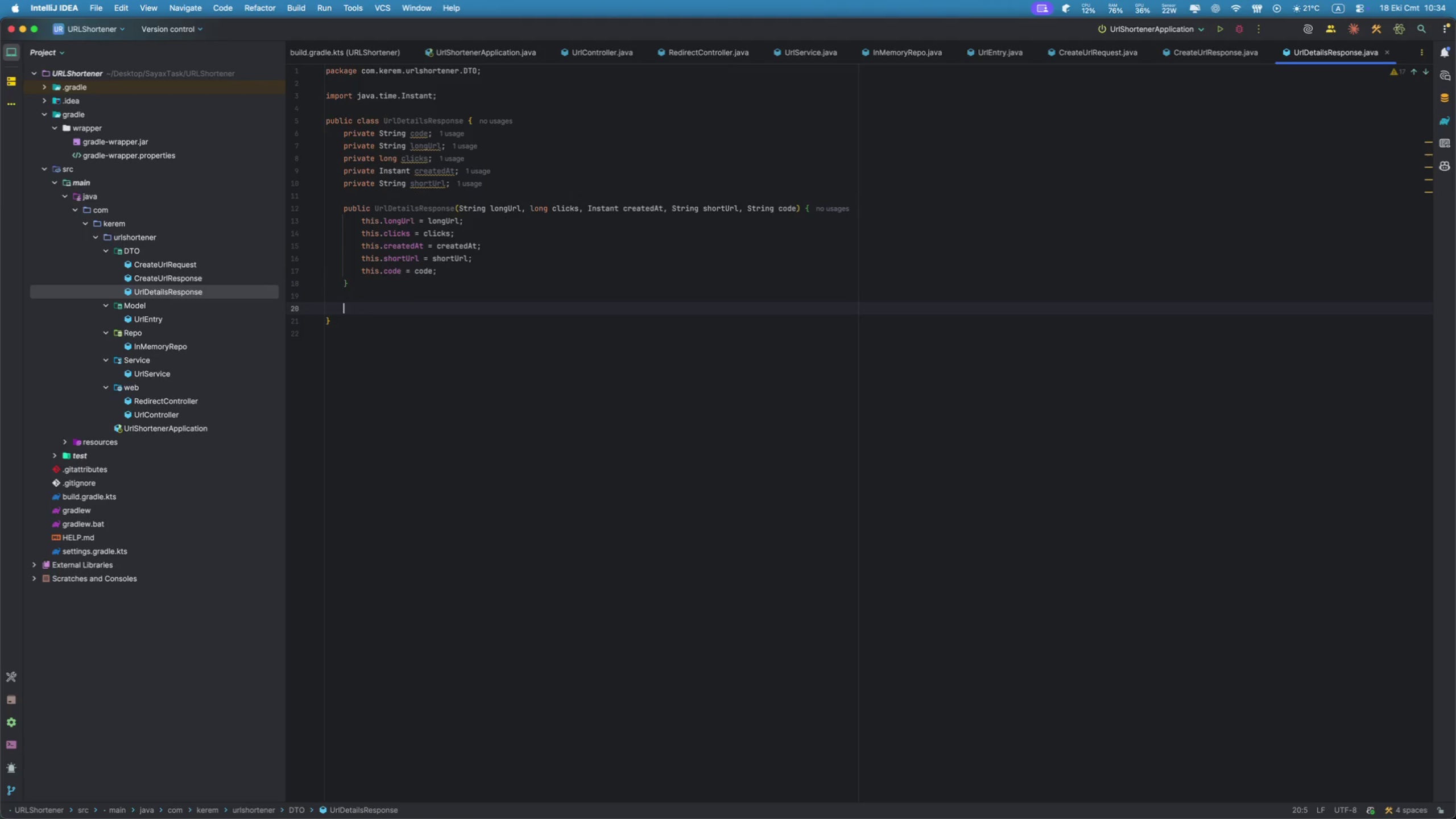 
key(Meta+N)
 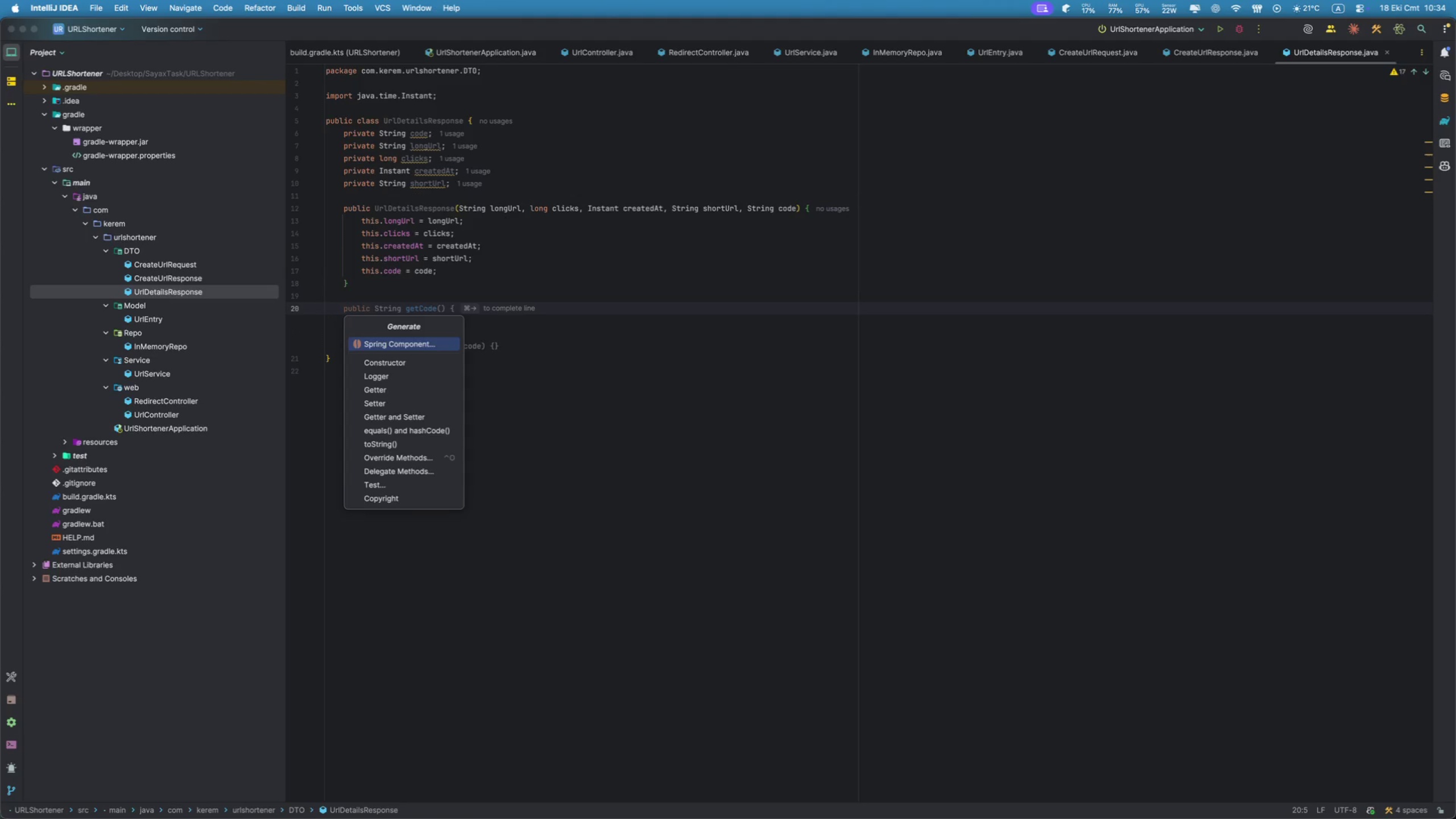 
key(ArrowDown)
 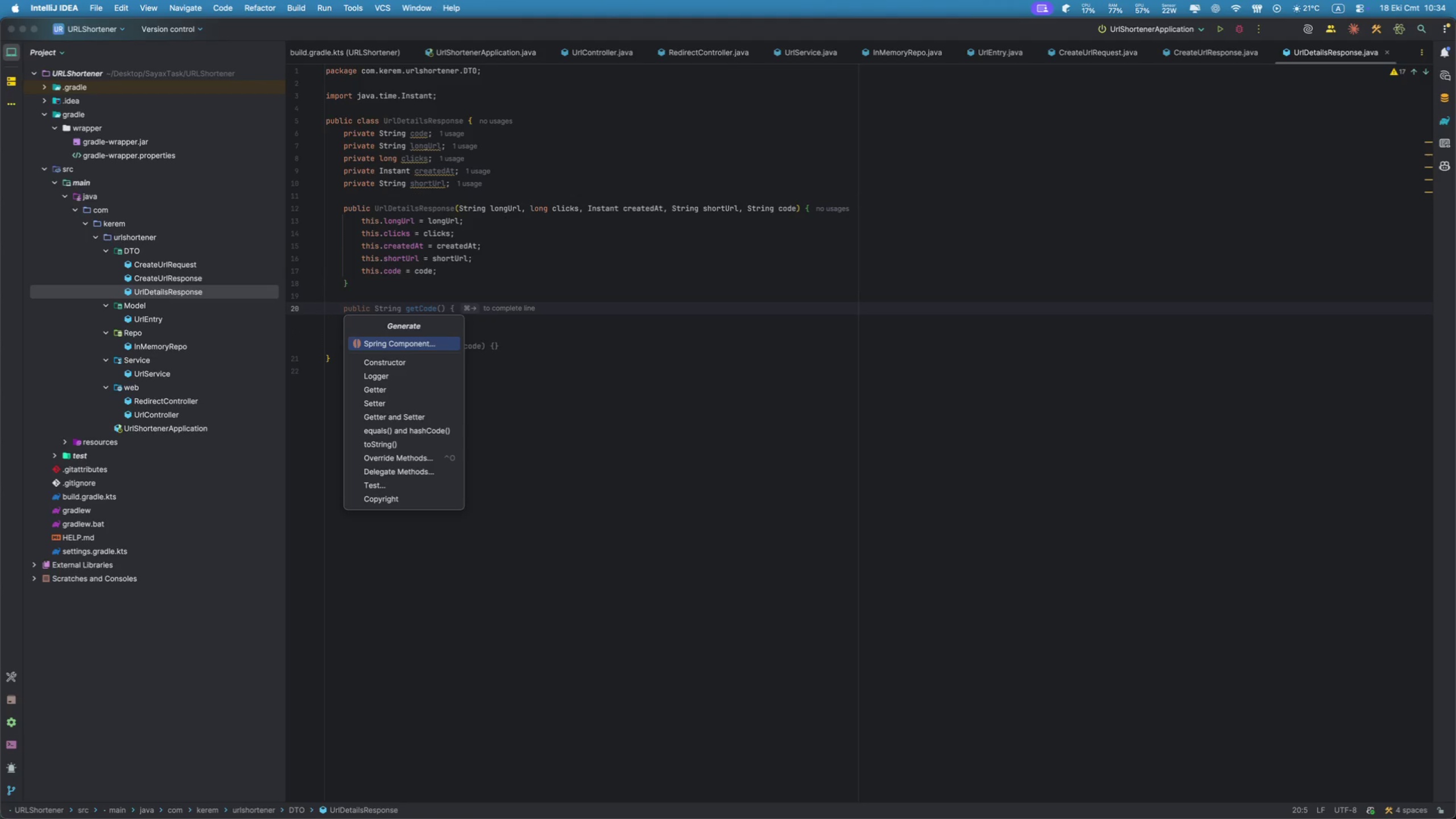 
key(ArrowDown)
 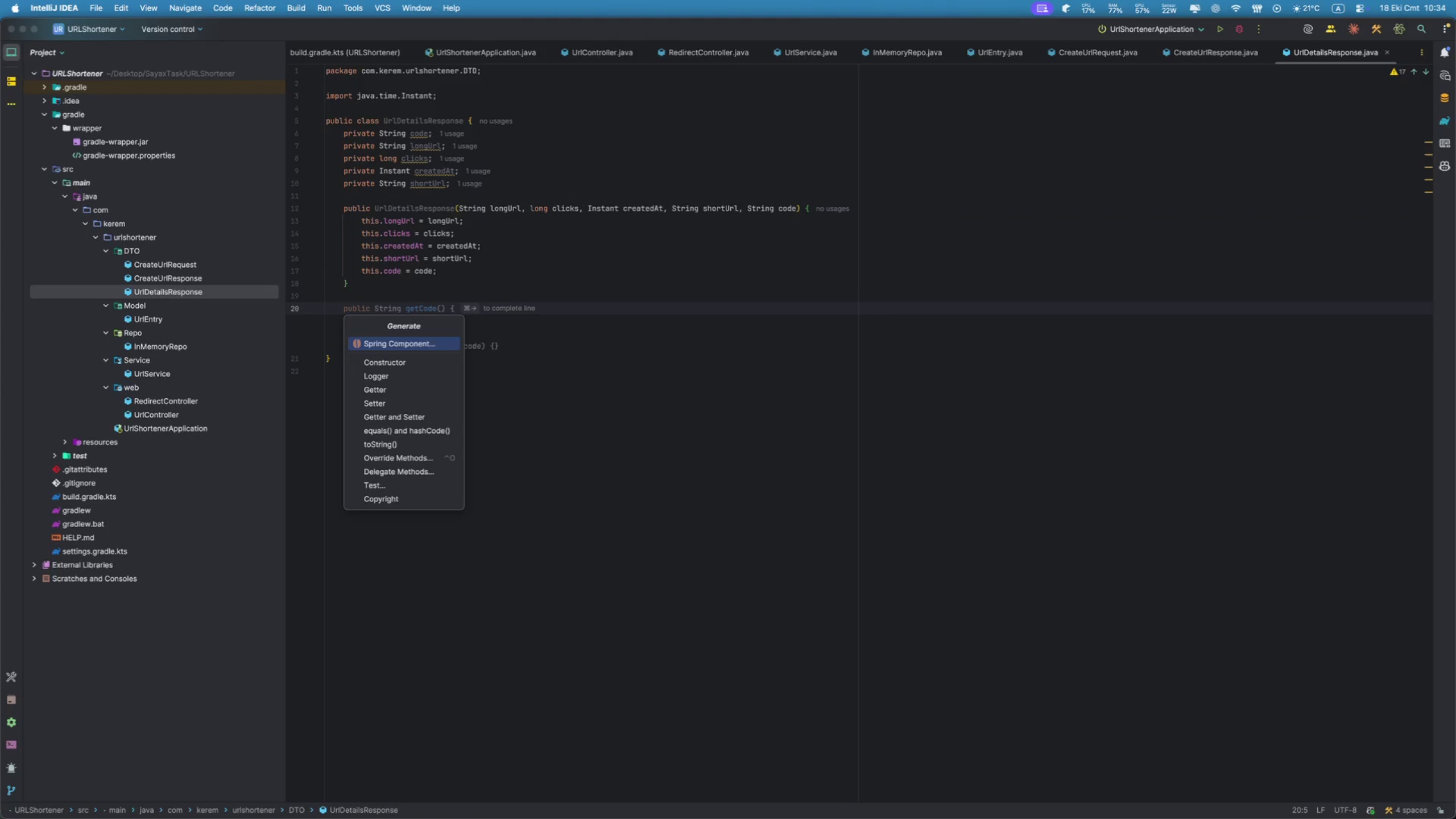 
key(ArrowDown)
 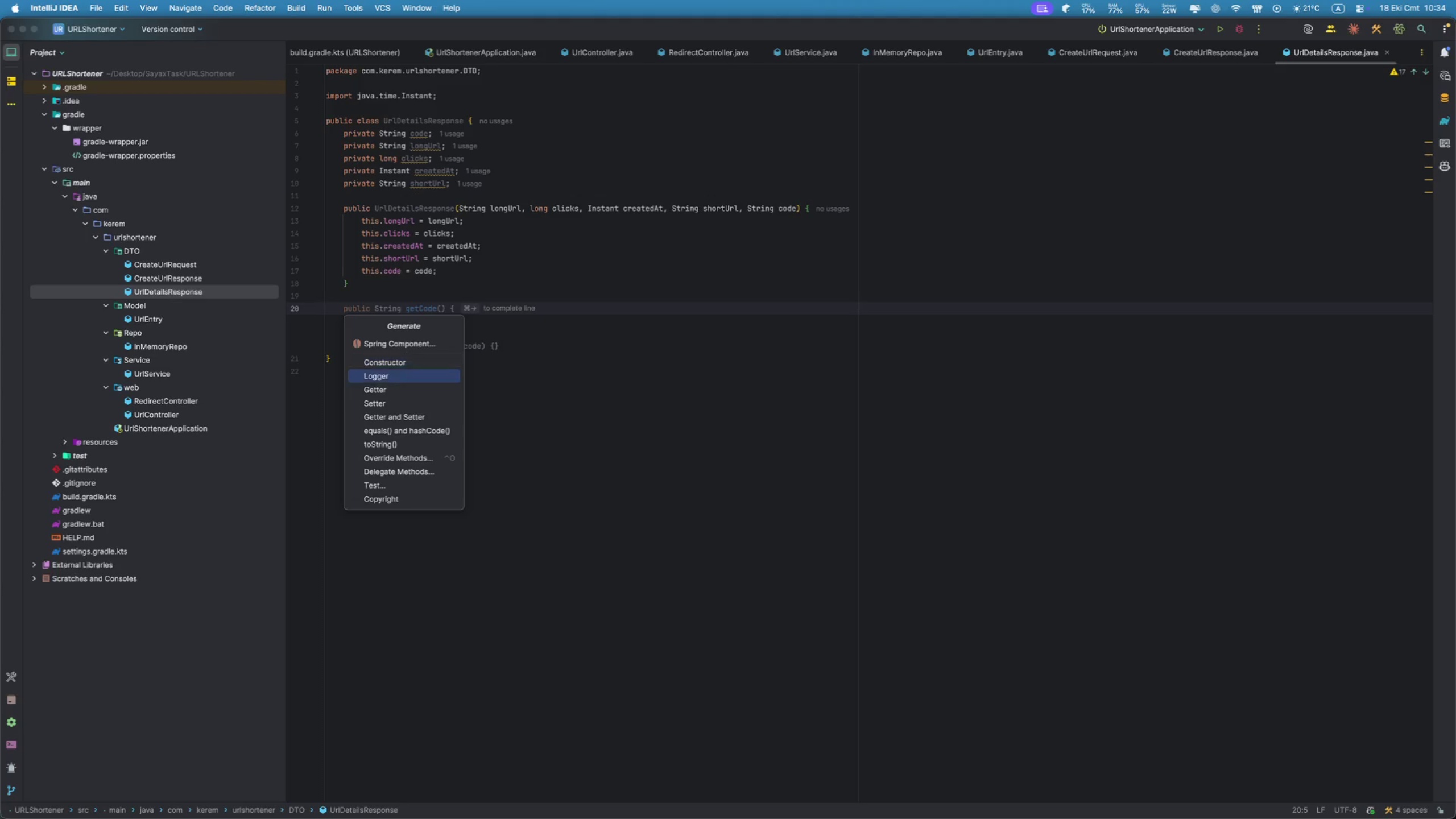 
key(Enter)
 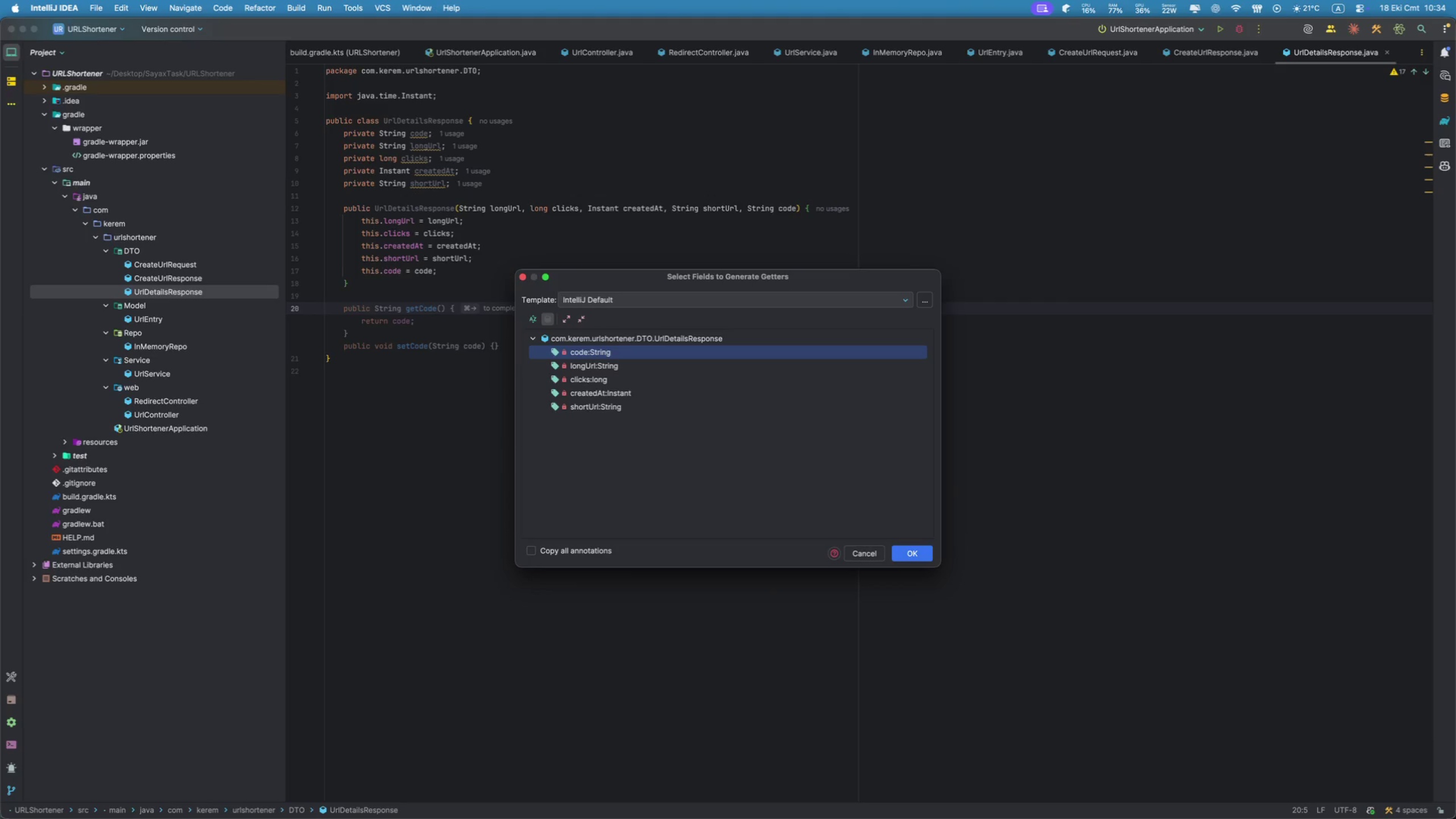 
key(Shift+ArrowDown)
 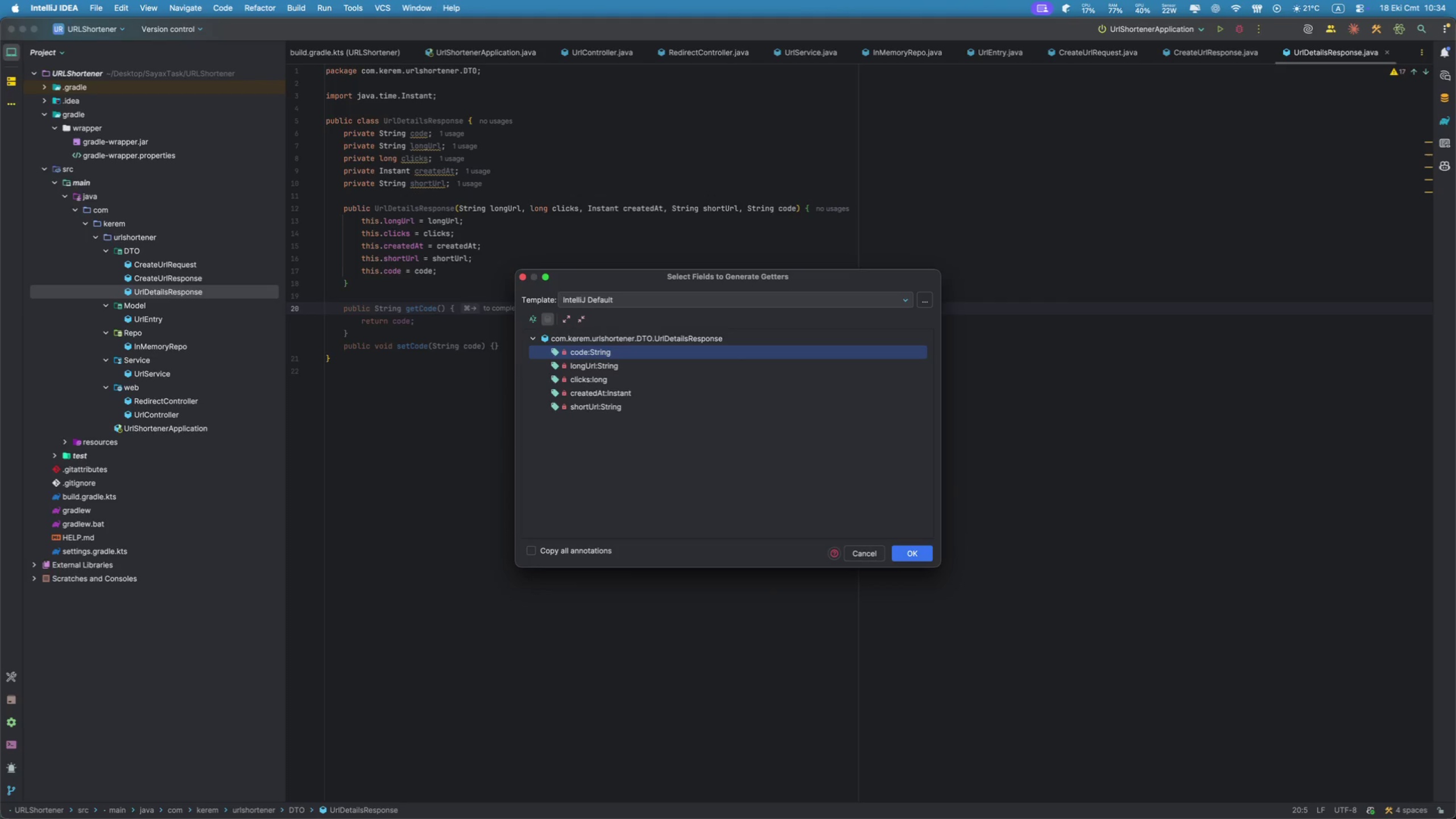 
key(Shift+ArrowDown)
 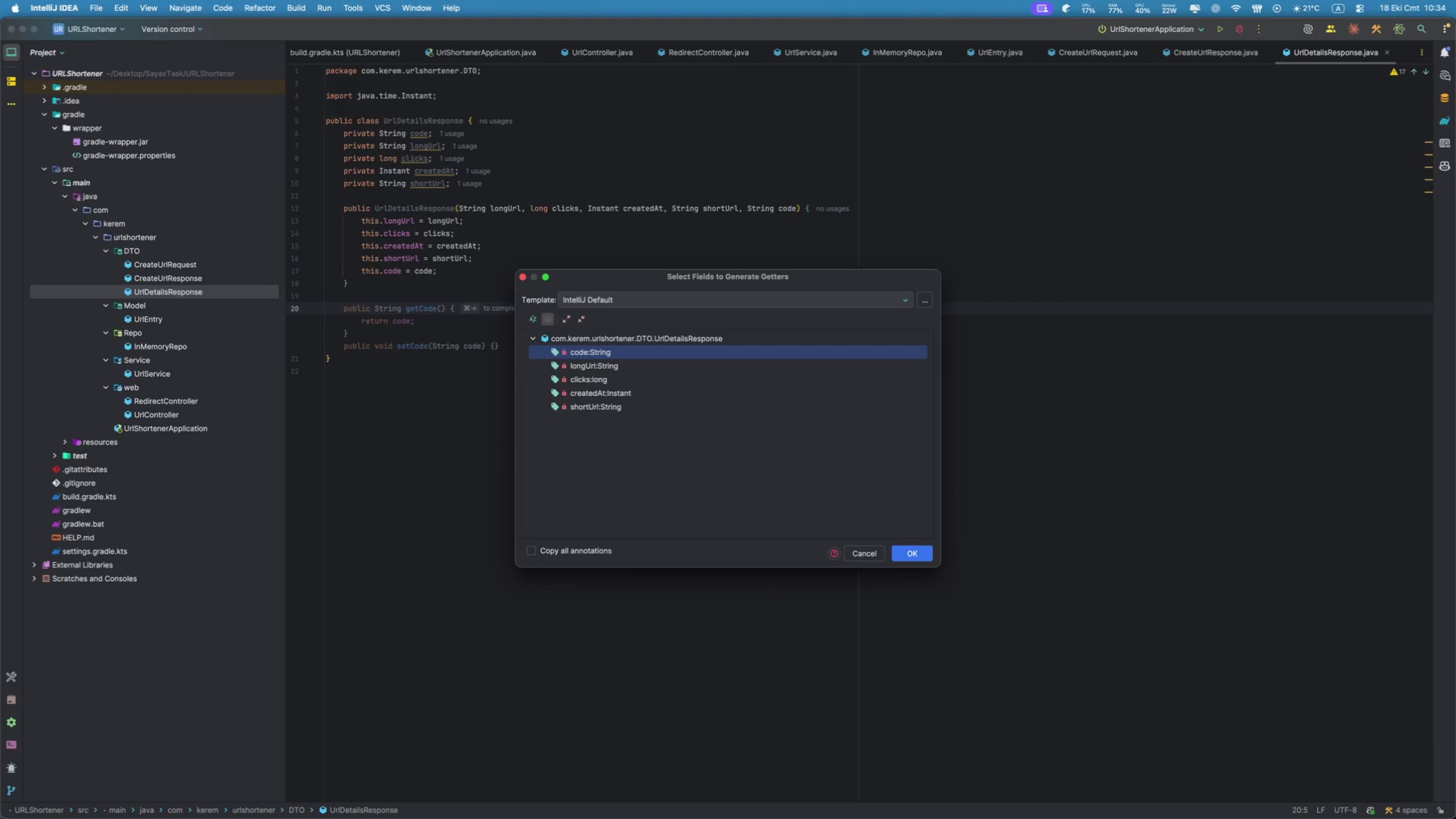 
key(Shift+ArrowDown)
 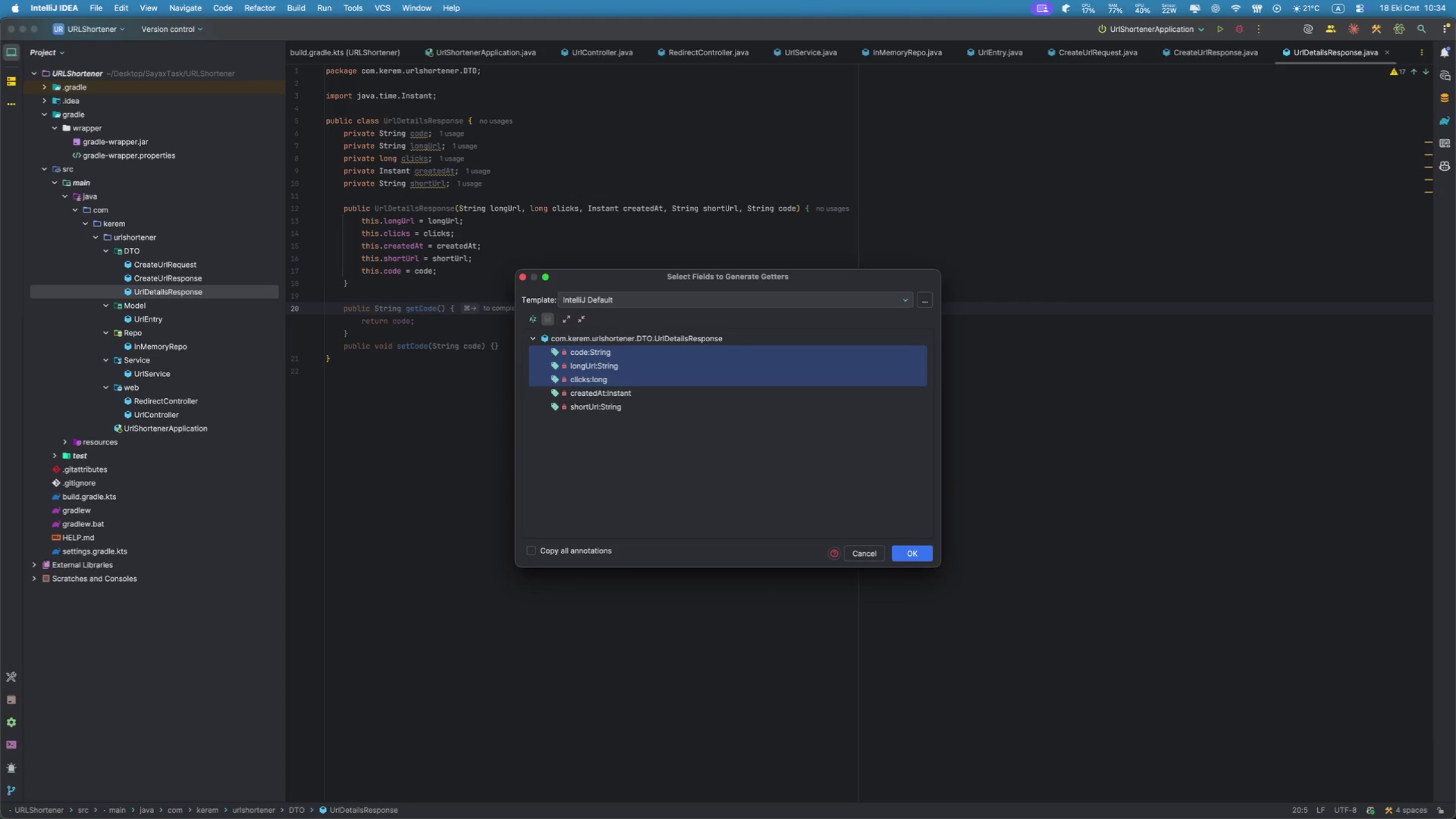 
key(Shift+ArrowDown)
 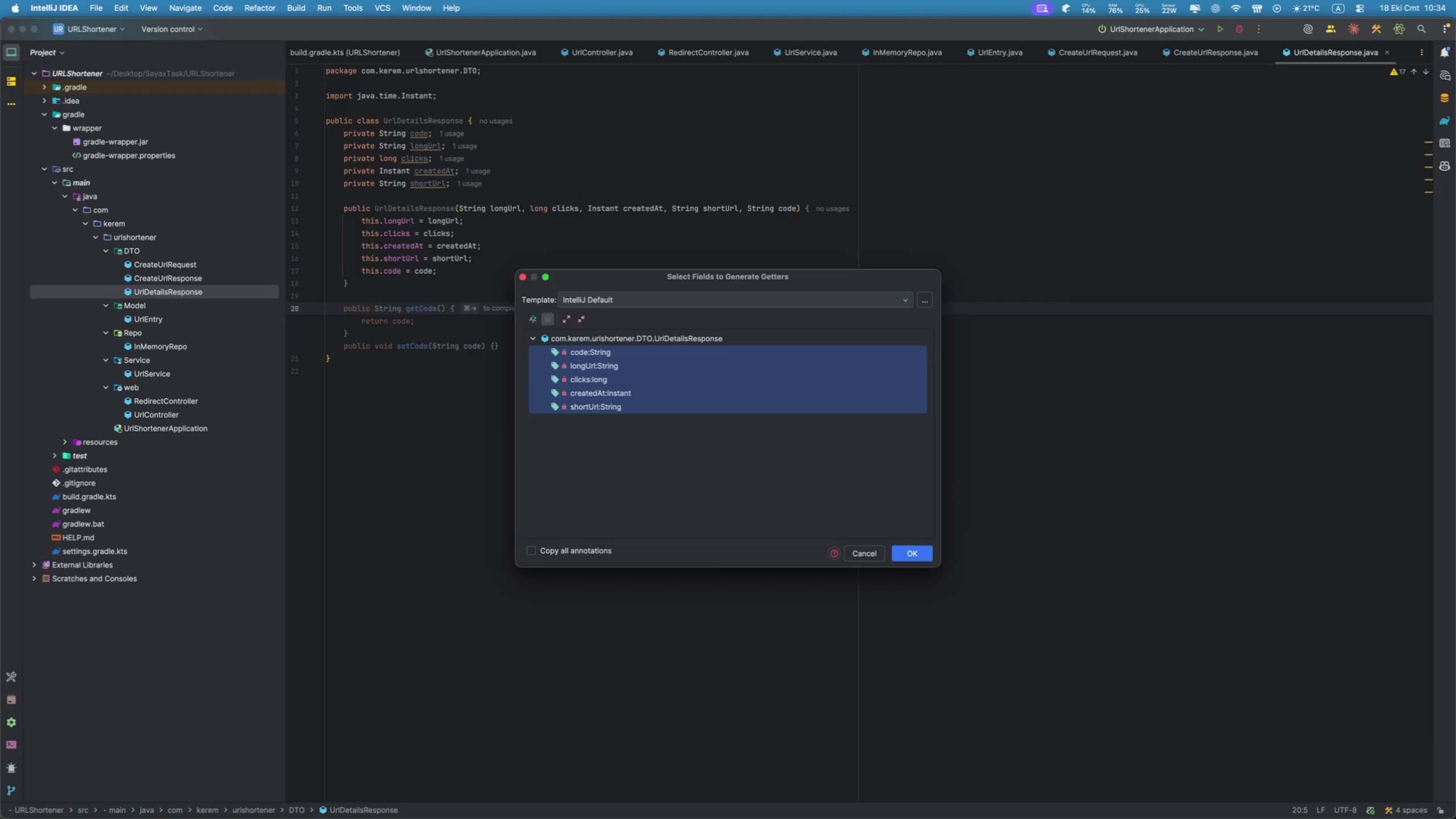 
key(Enter)
 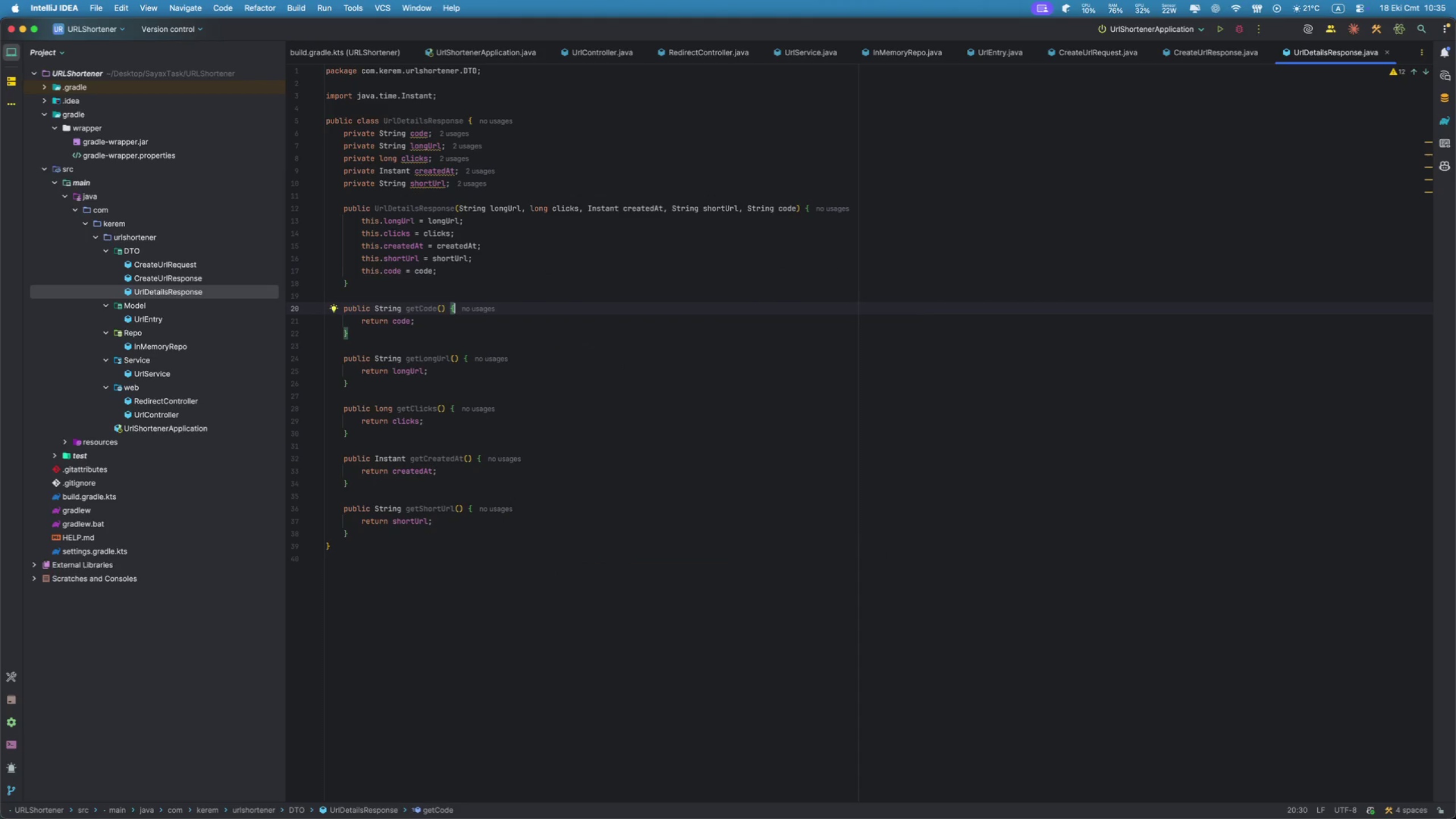 
wait(8.74)
 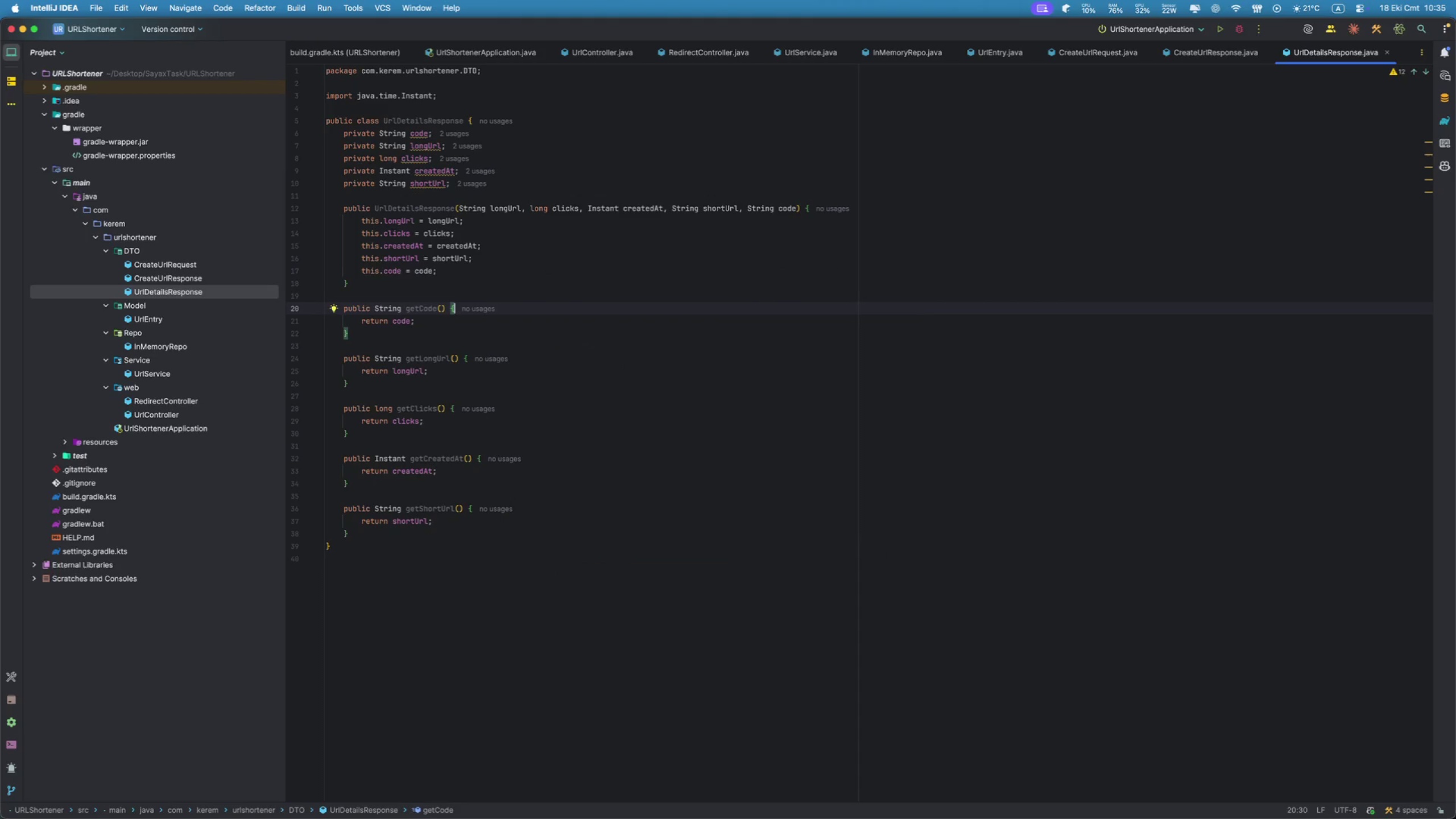 
double_click([174, 401])
 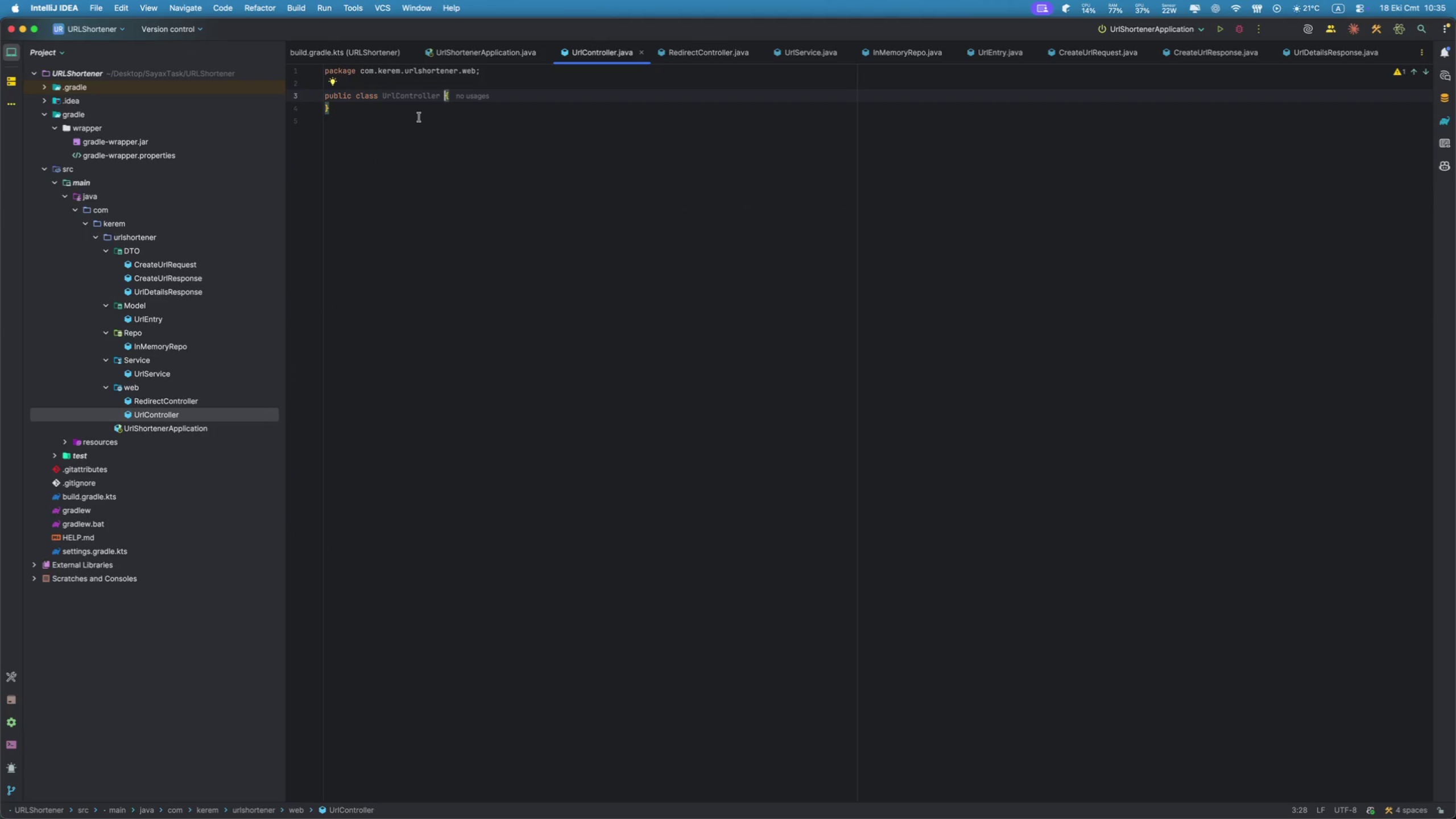 
double_click([413, 78])
 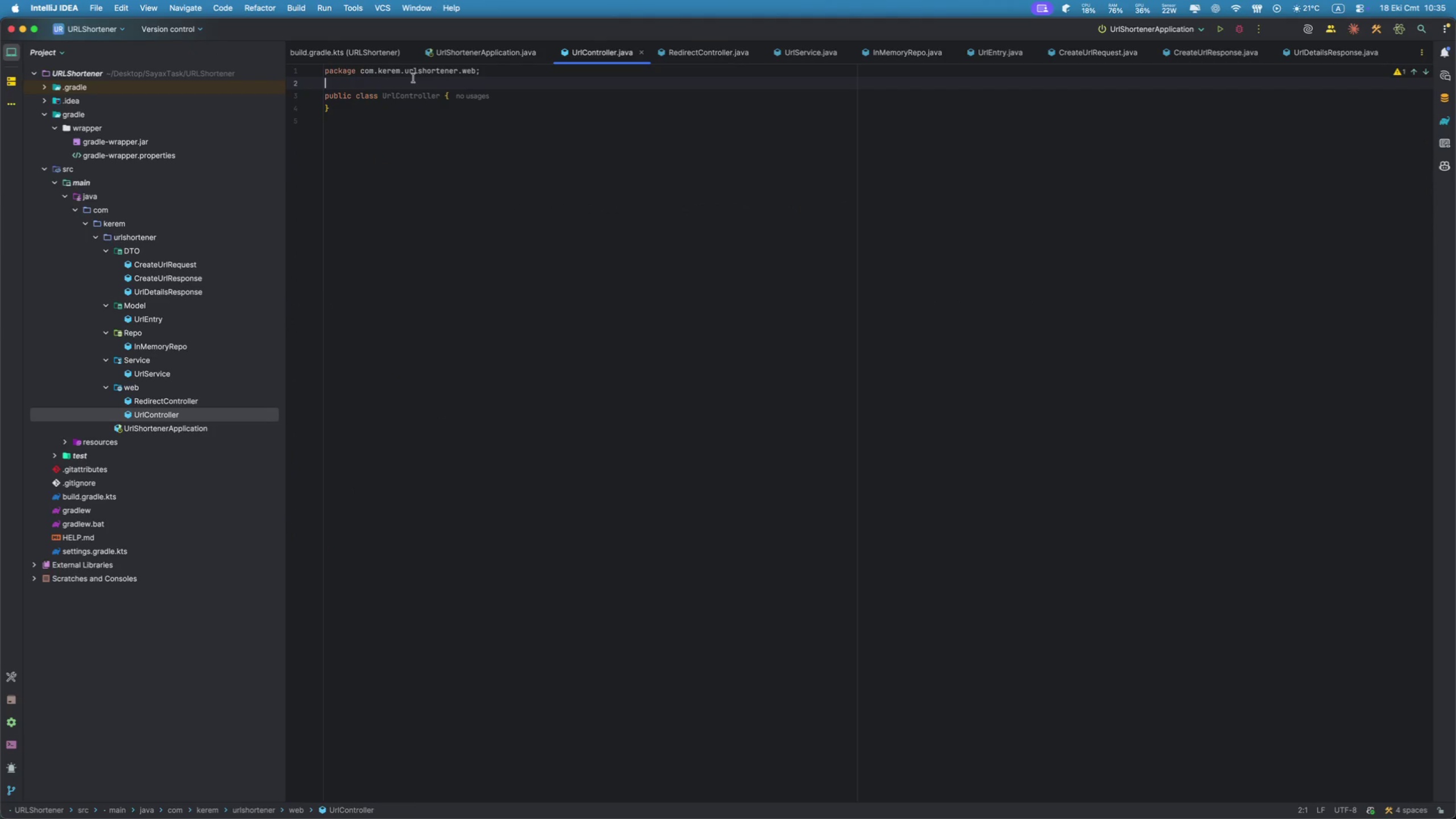 
key(Enter)
 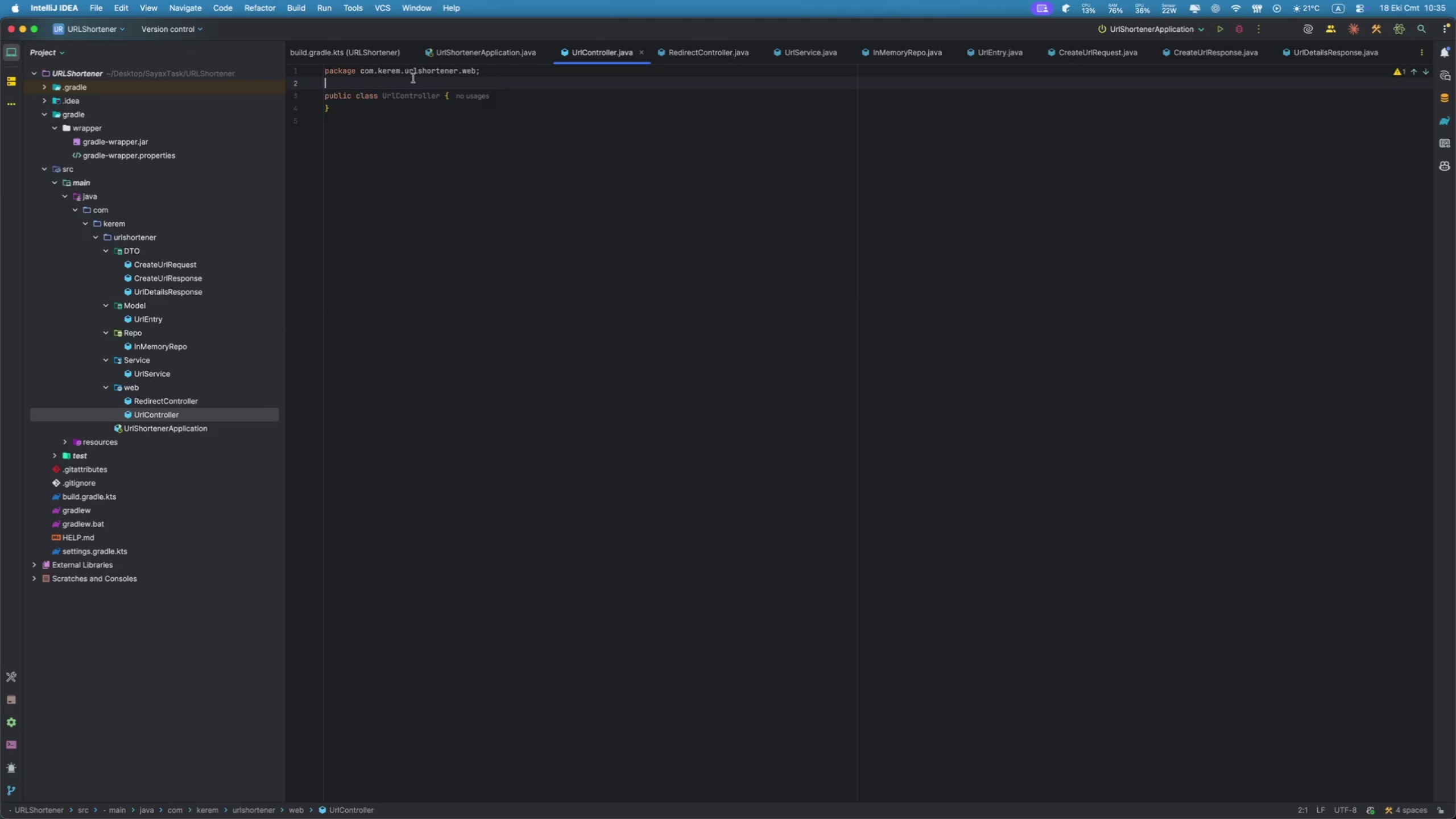 
type(QRes)
key(Backspace)
key(Backspace)
key(Backspace)
key(Backspace)
type(@Res)
 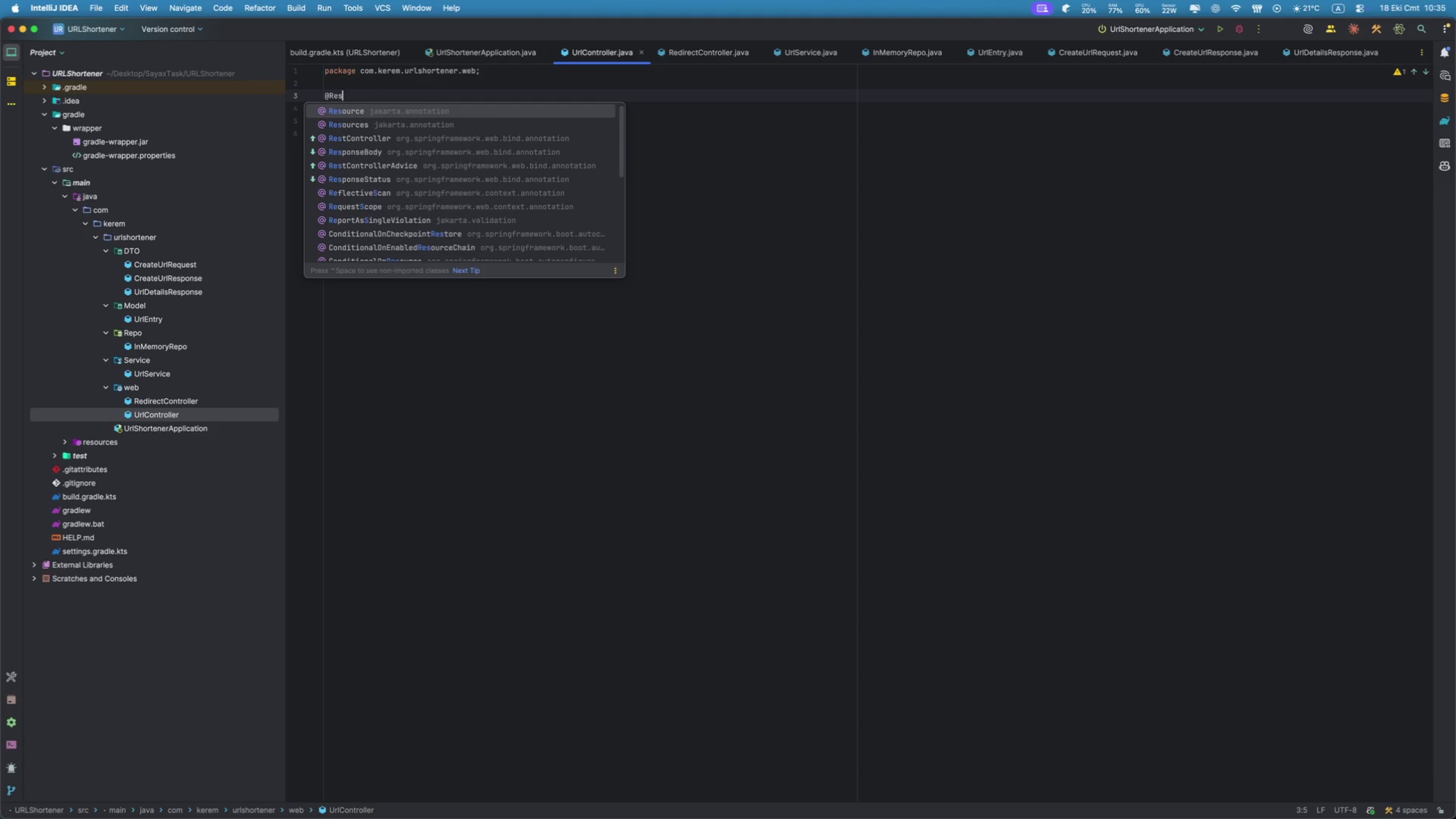 
key(ArrowDown)
 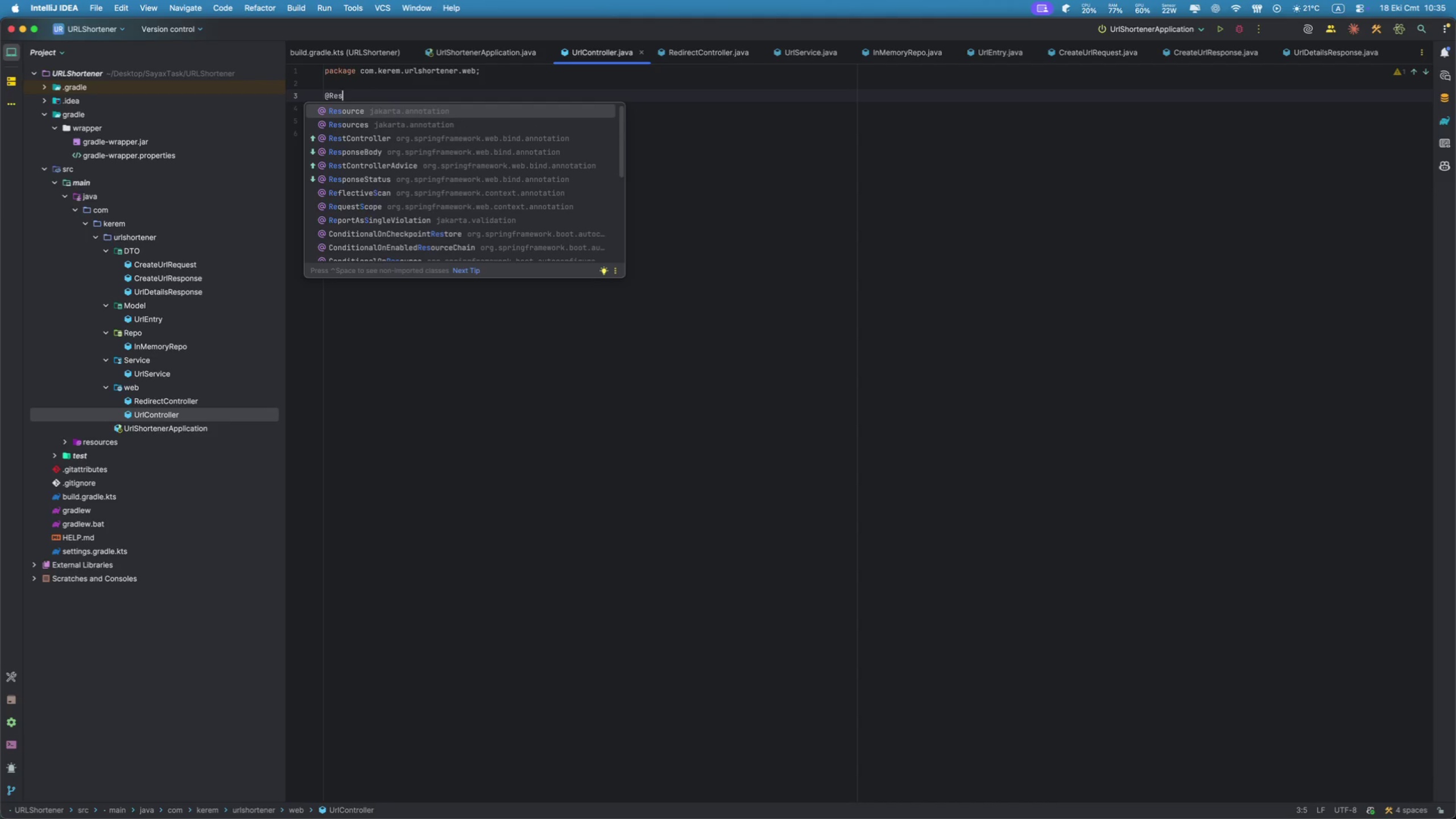 
key(ArrowDown)
 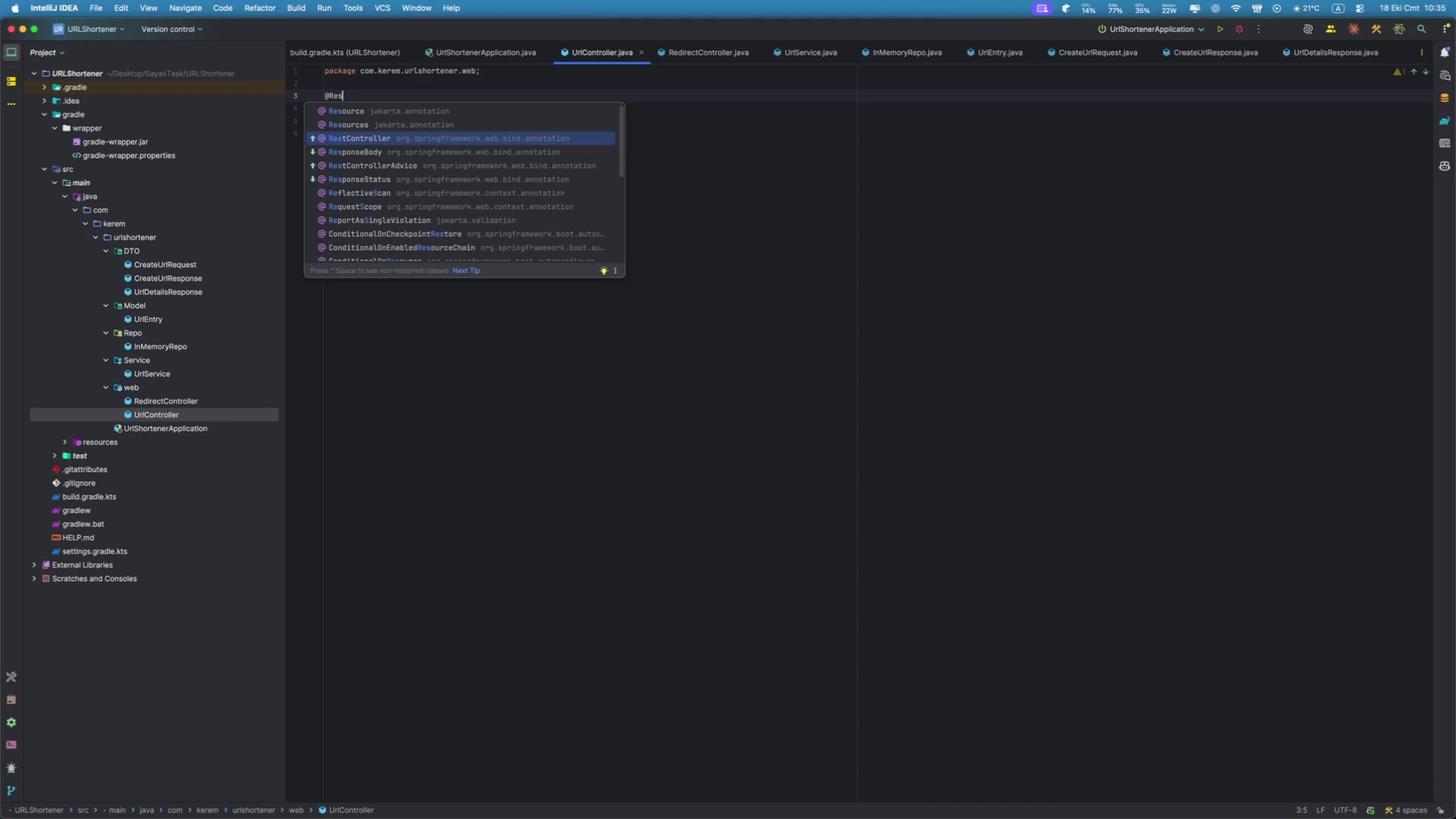 
key(Enter)
 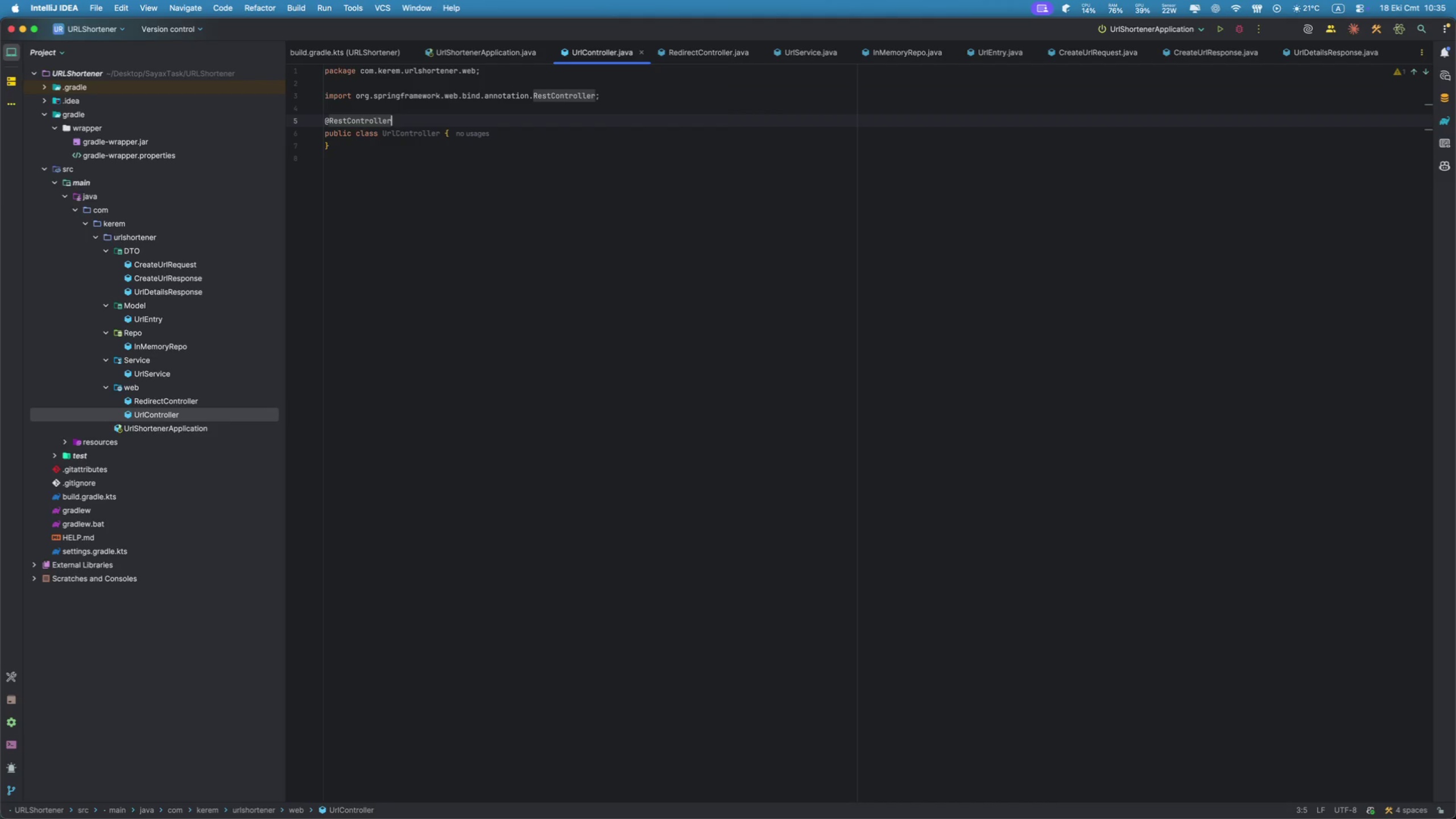 
key(Enter)
 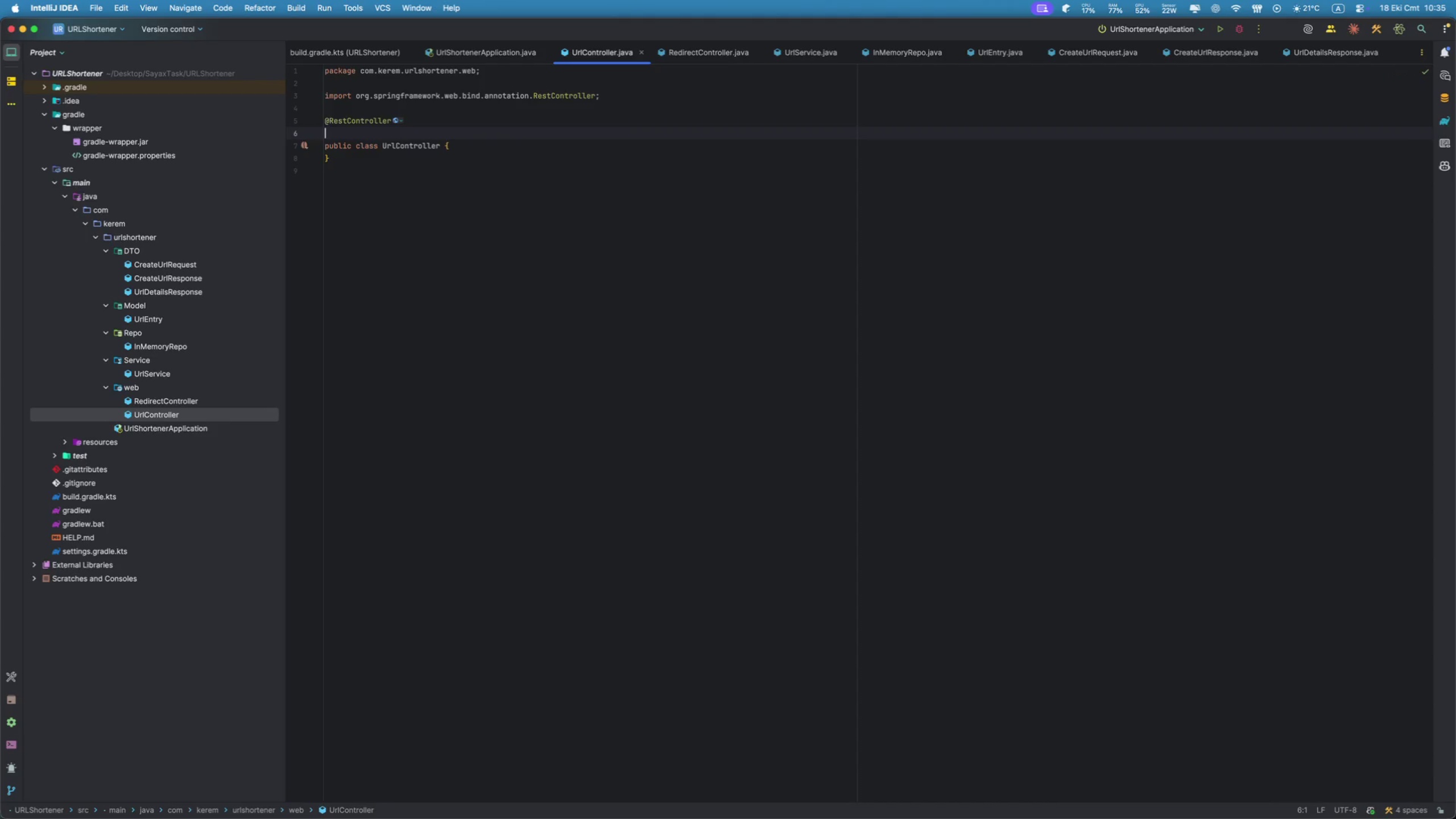 
type(@Re)
 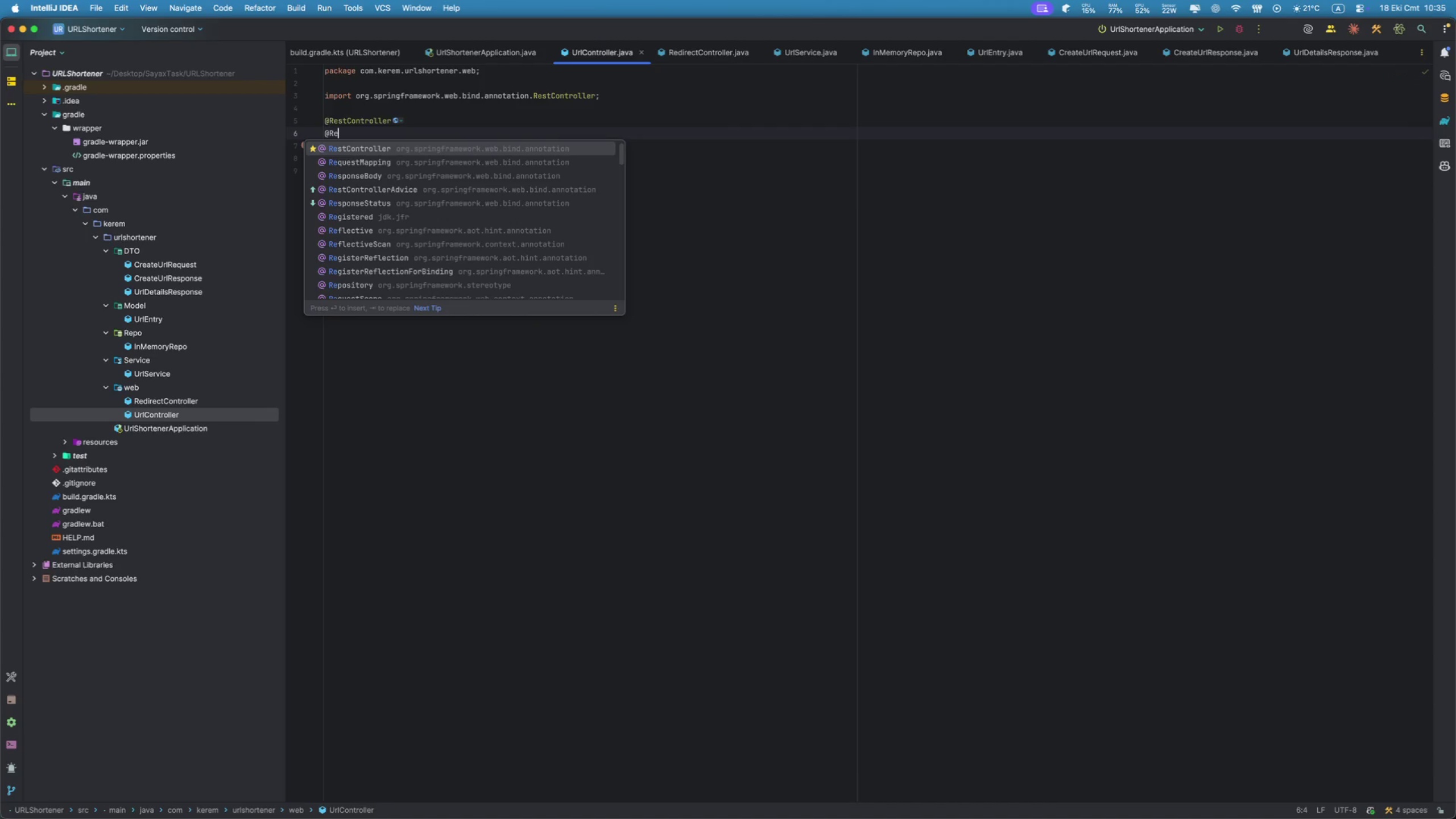 
key(ArrowDown)
 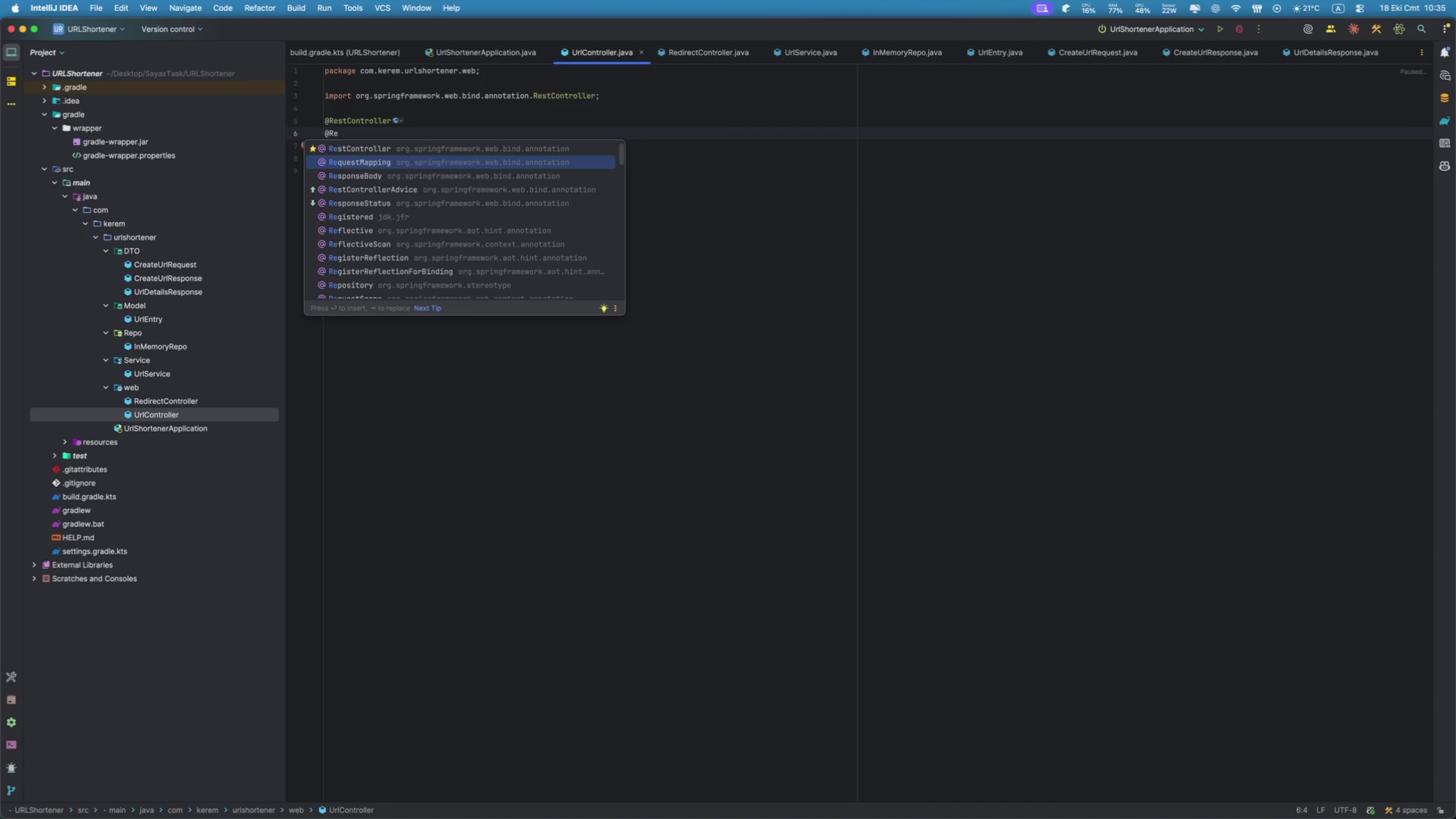 
key(Enter)
 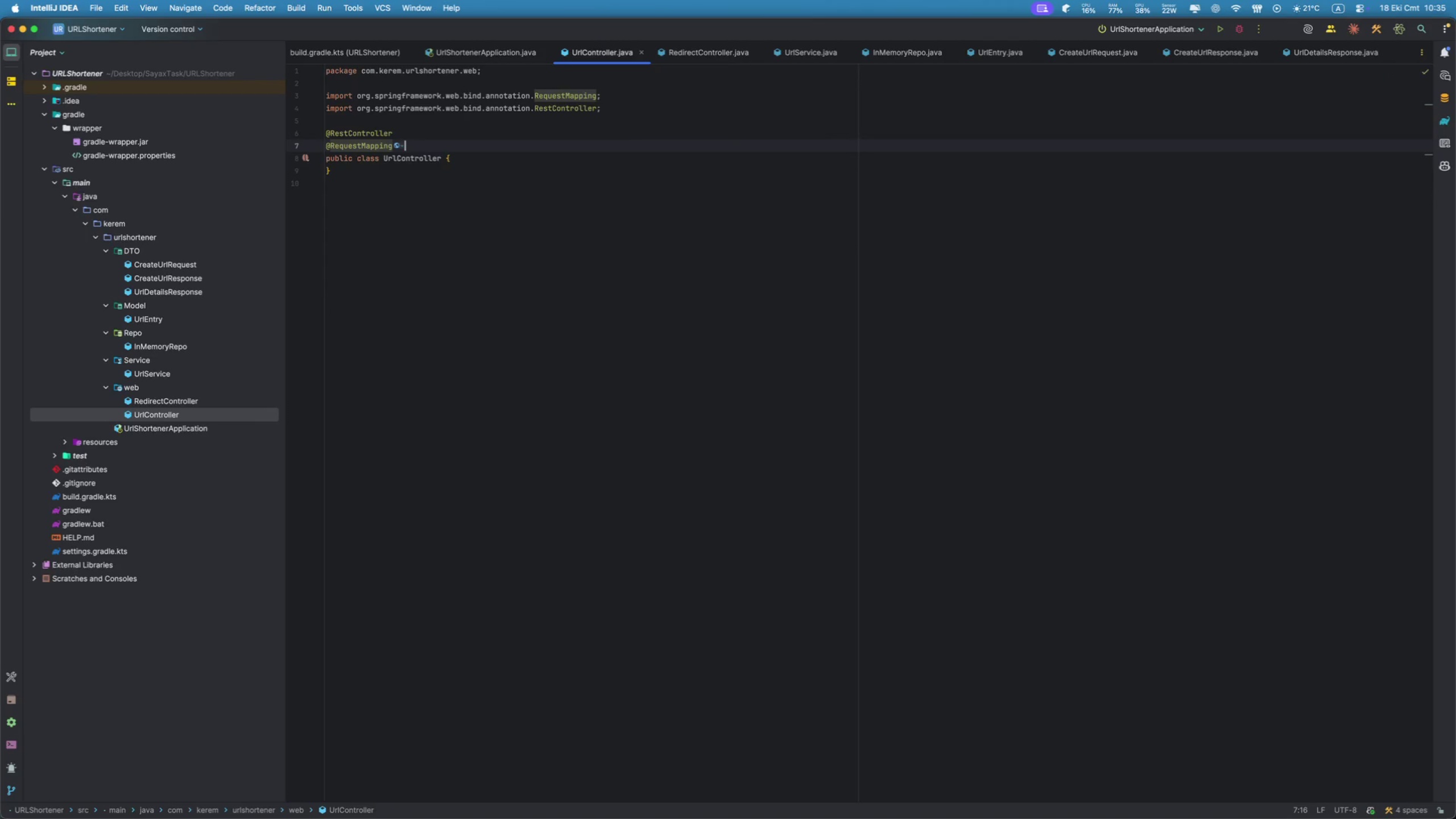 
type(("api)
 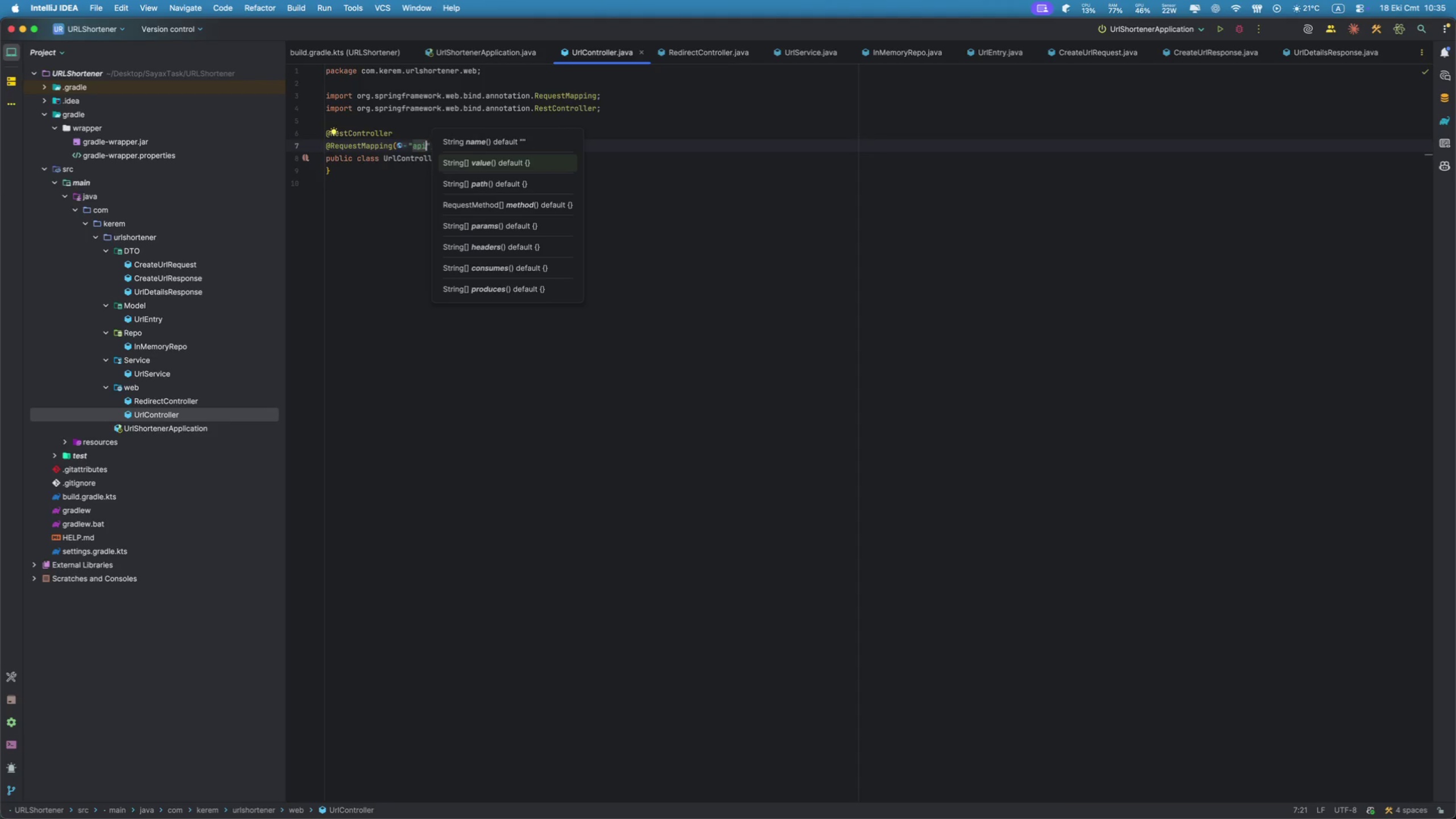 
key(ArrowLeft)
 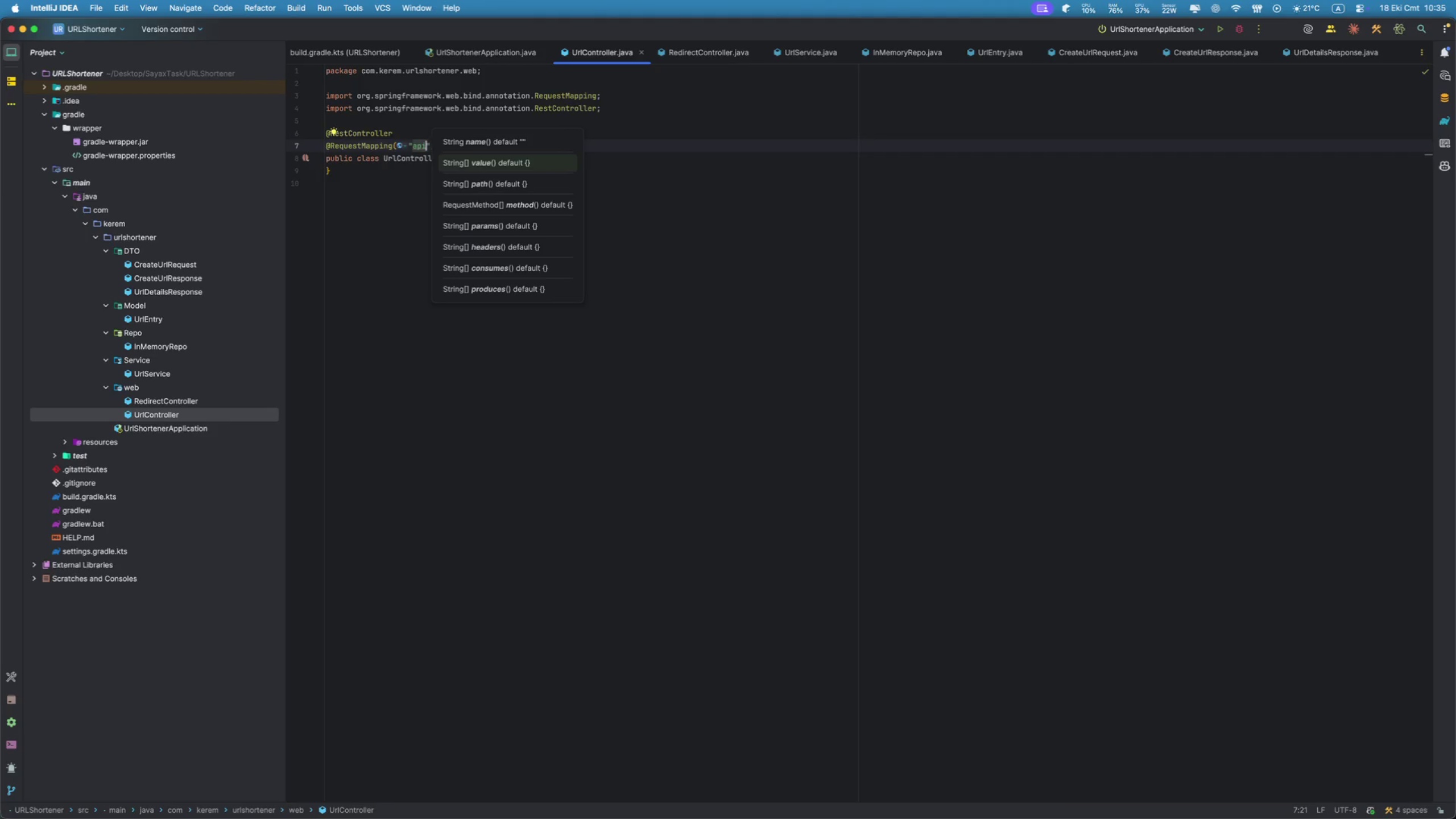 
key(ArrowLeft)
 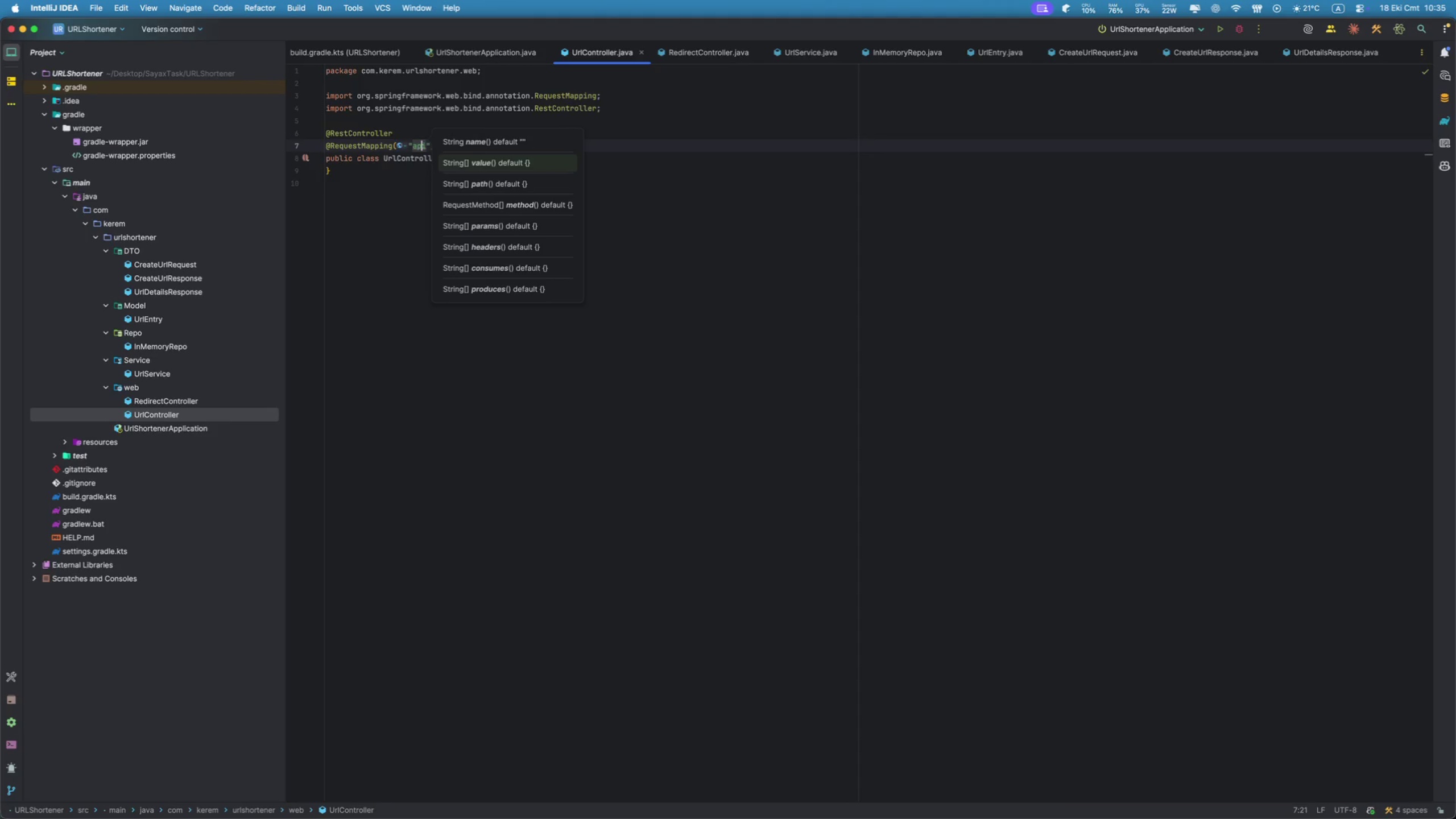 
key(ArrowLeft)
 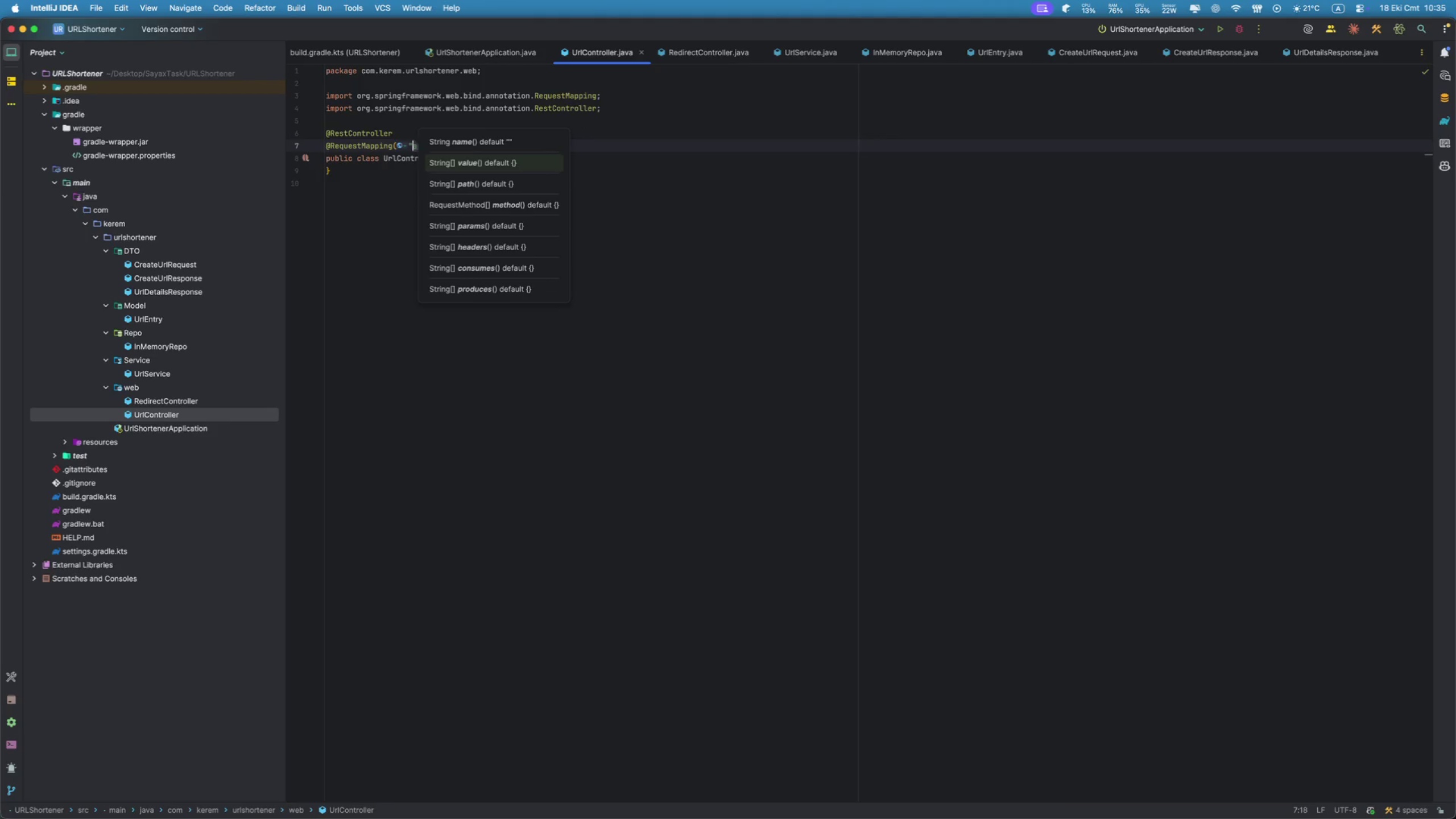 
key(Slash)
 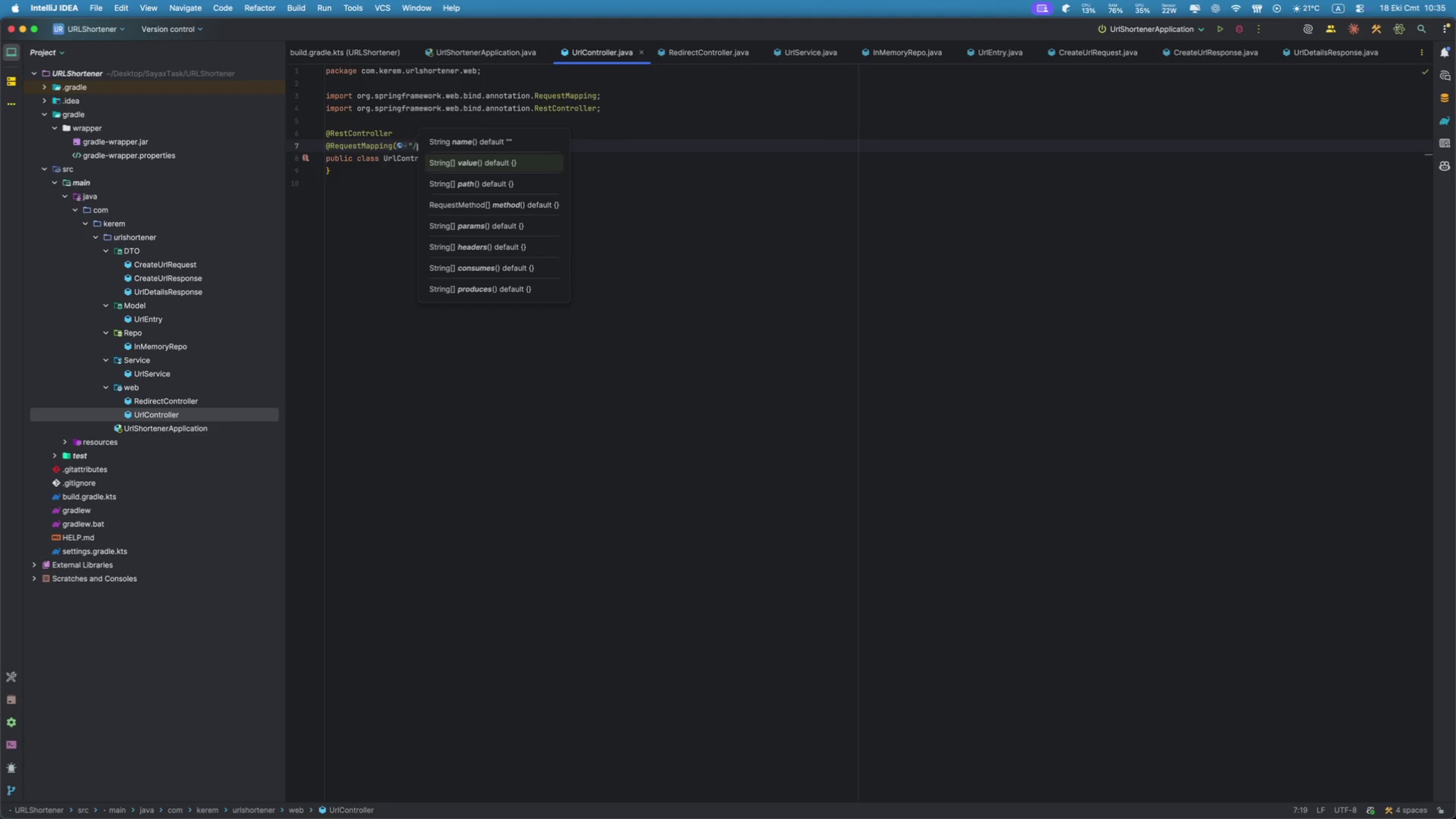 
key(ArrowRight)
 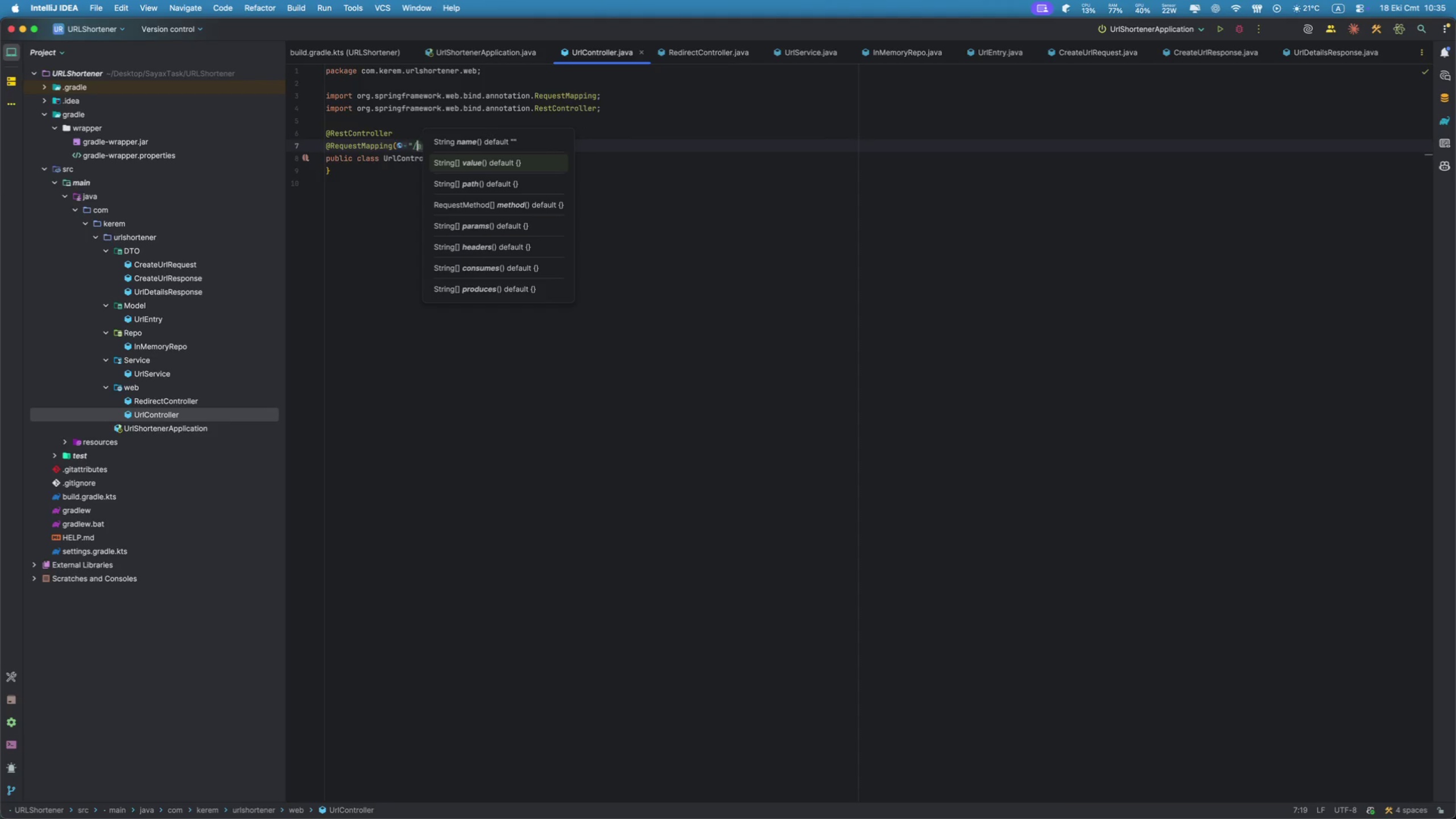 
key(ArrowRight)
 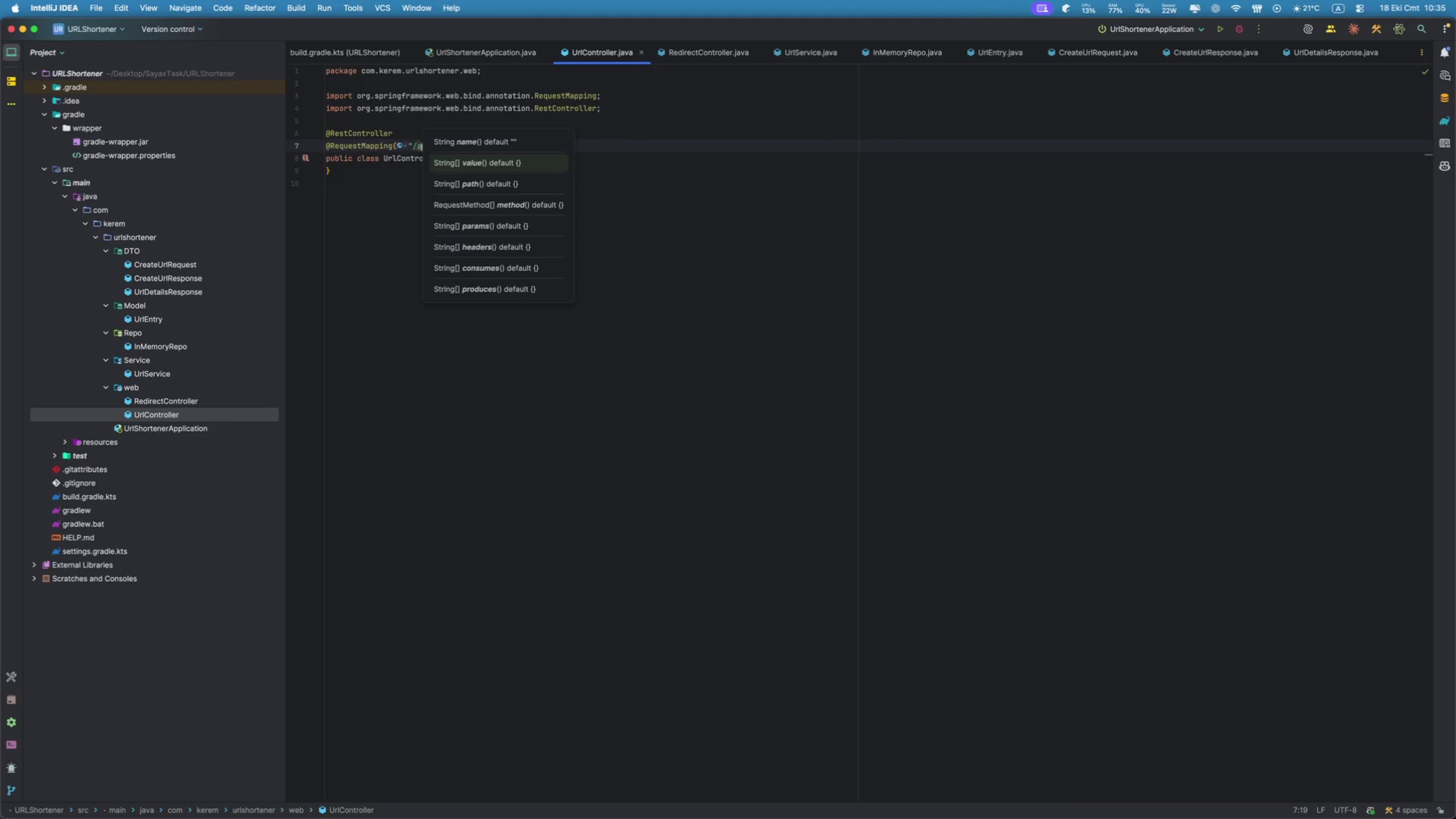 
key(ArrowRight)
 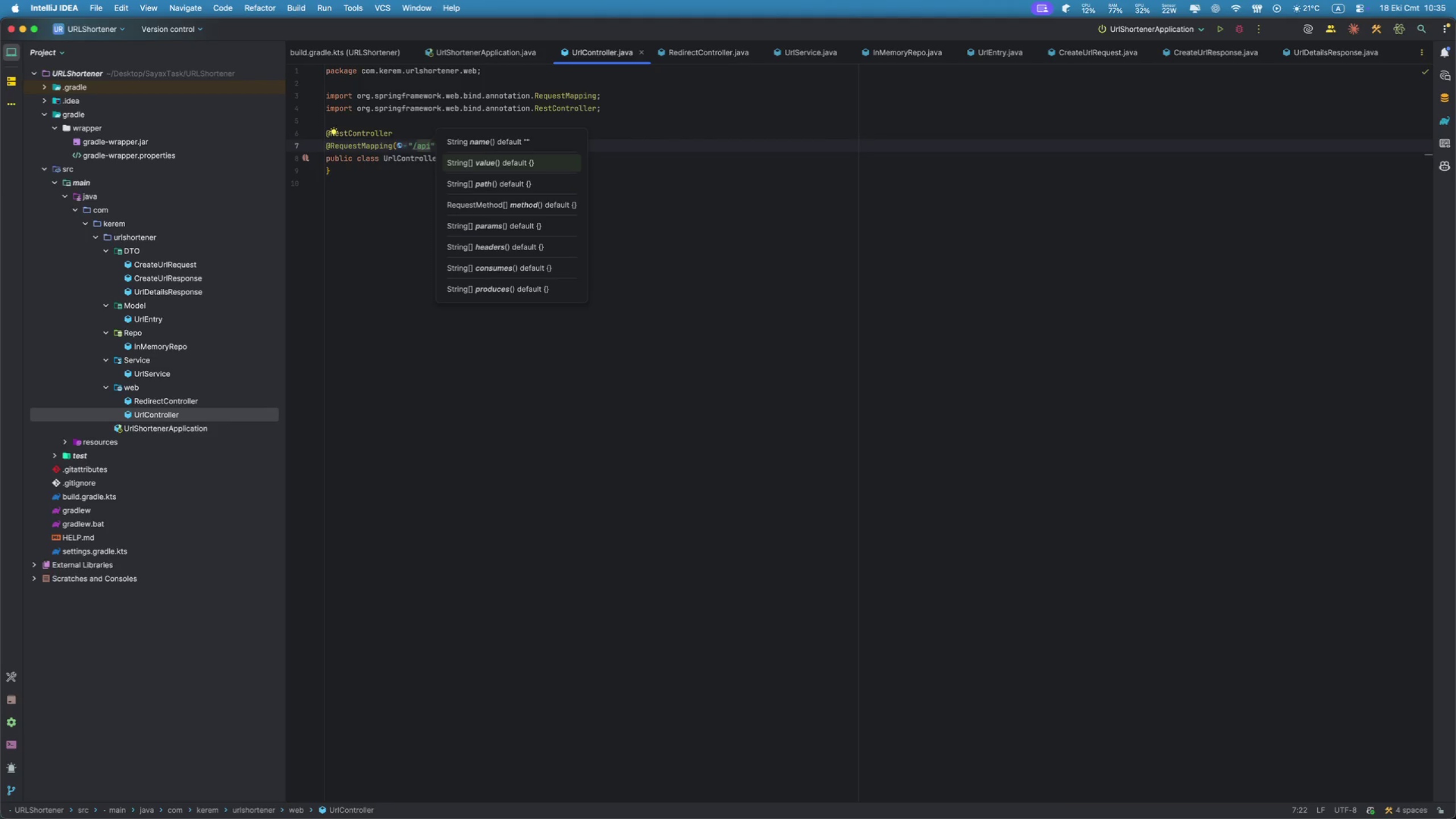 
type(/urls)
 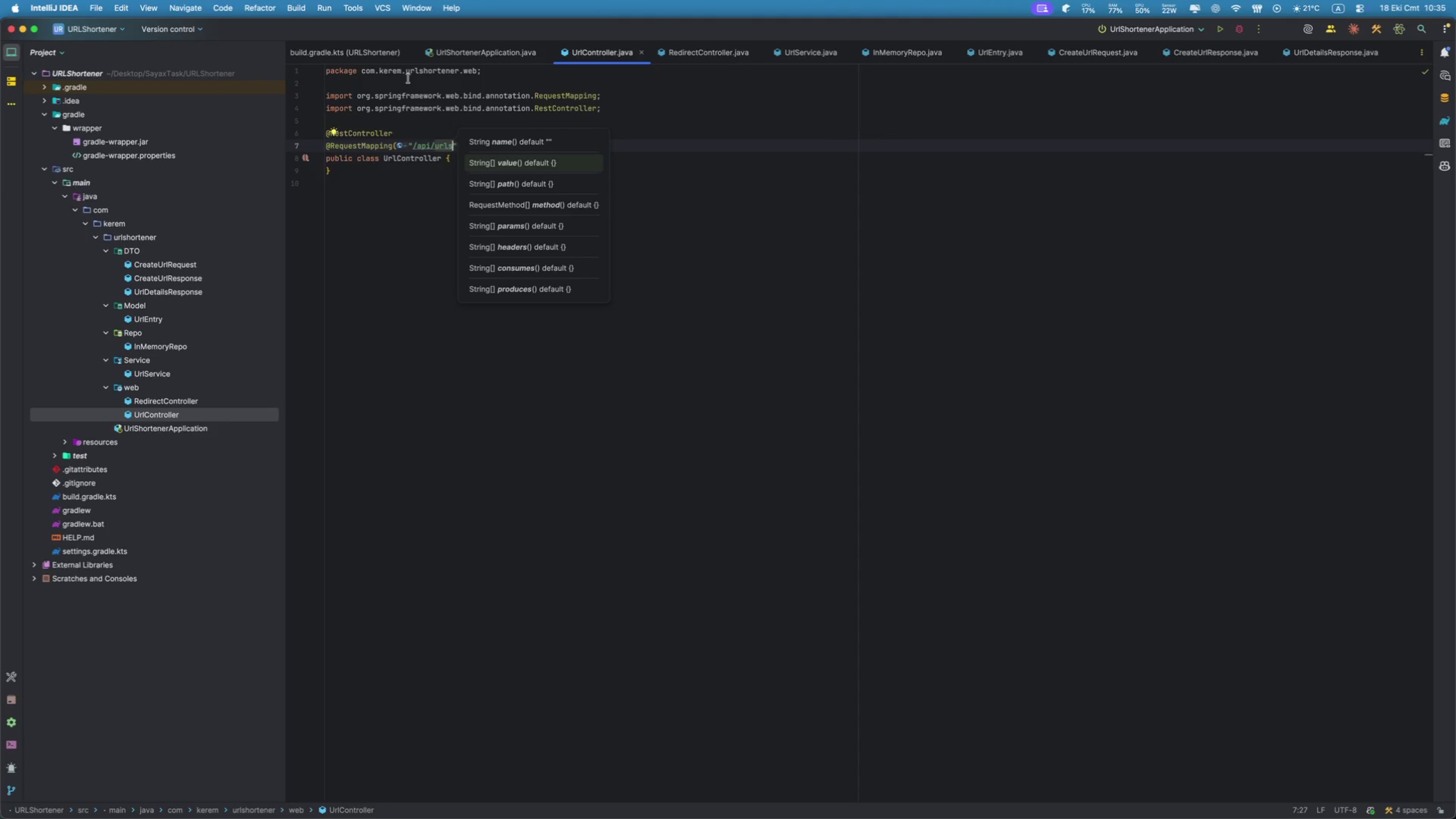 
double_click([474, 152])
 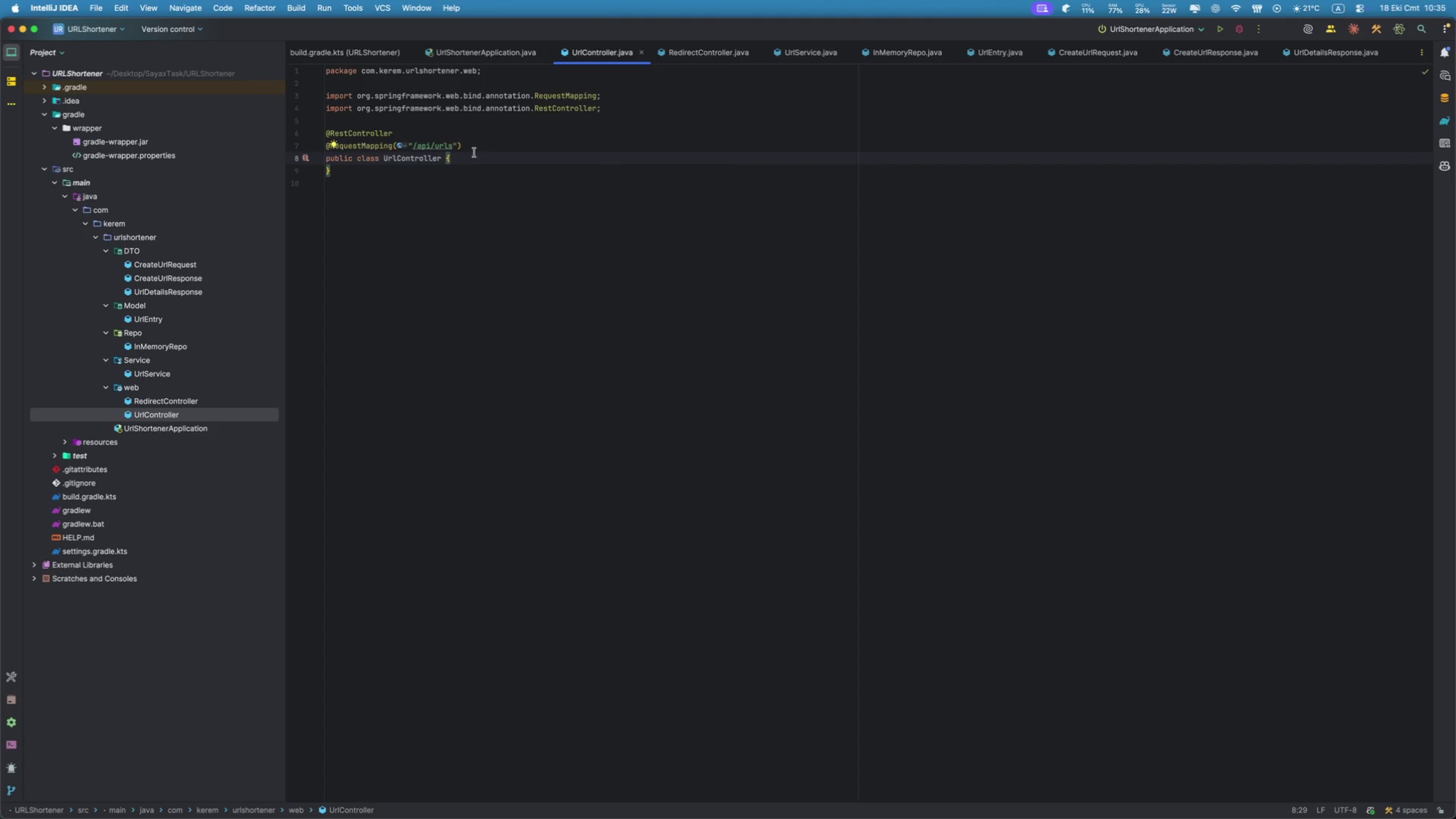 
key(Enter)
 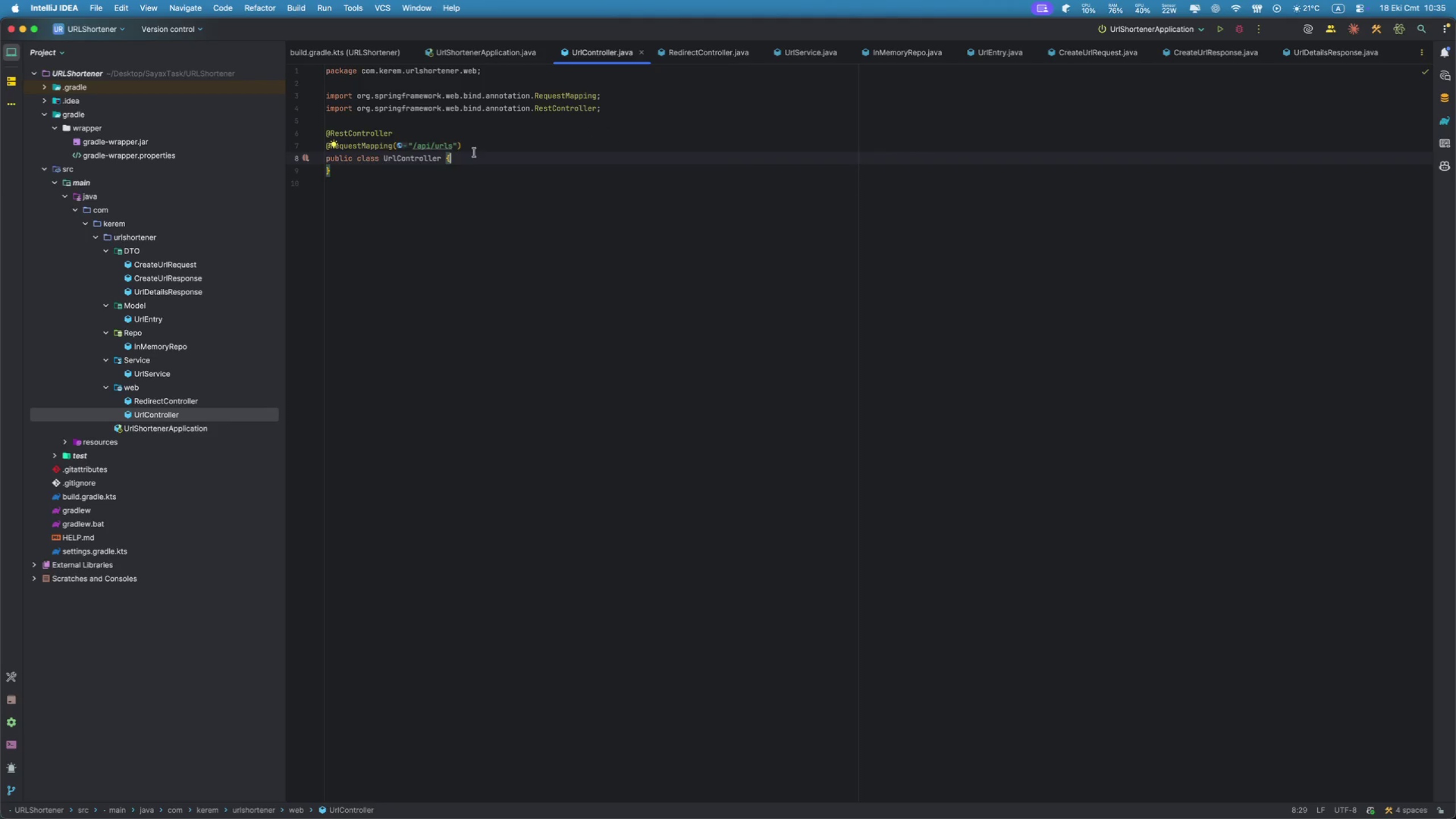 
key(Enter)
 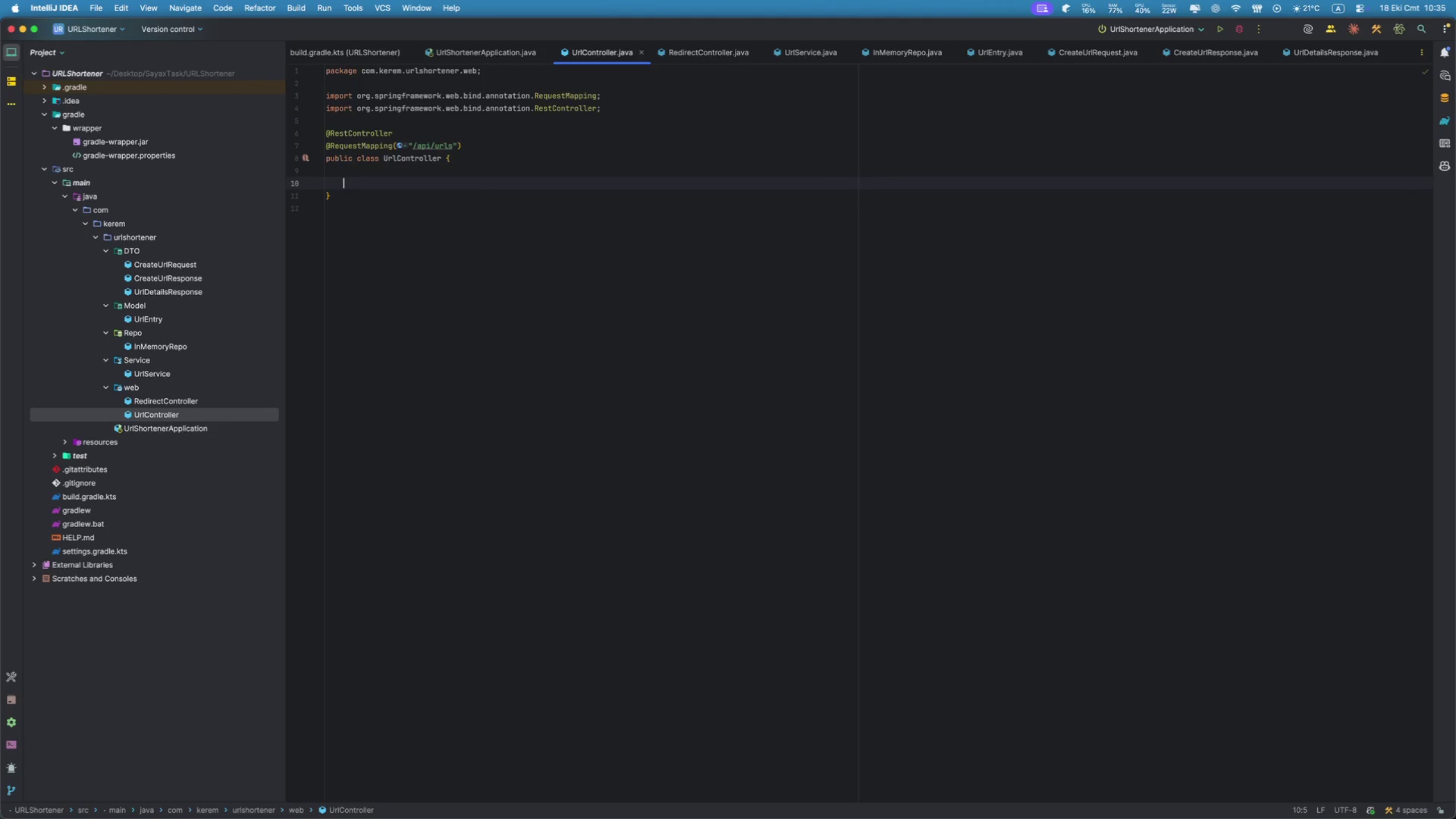 
type(p)
key(Backspace)
key(Backspace)
type(pri)
 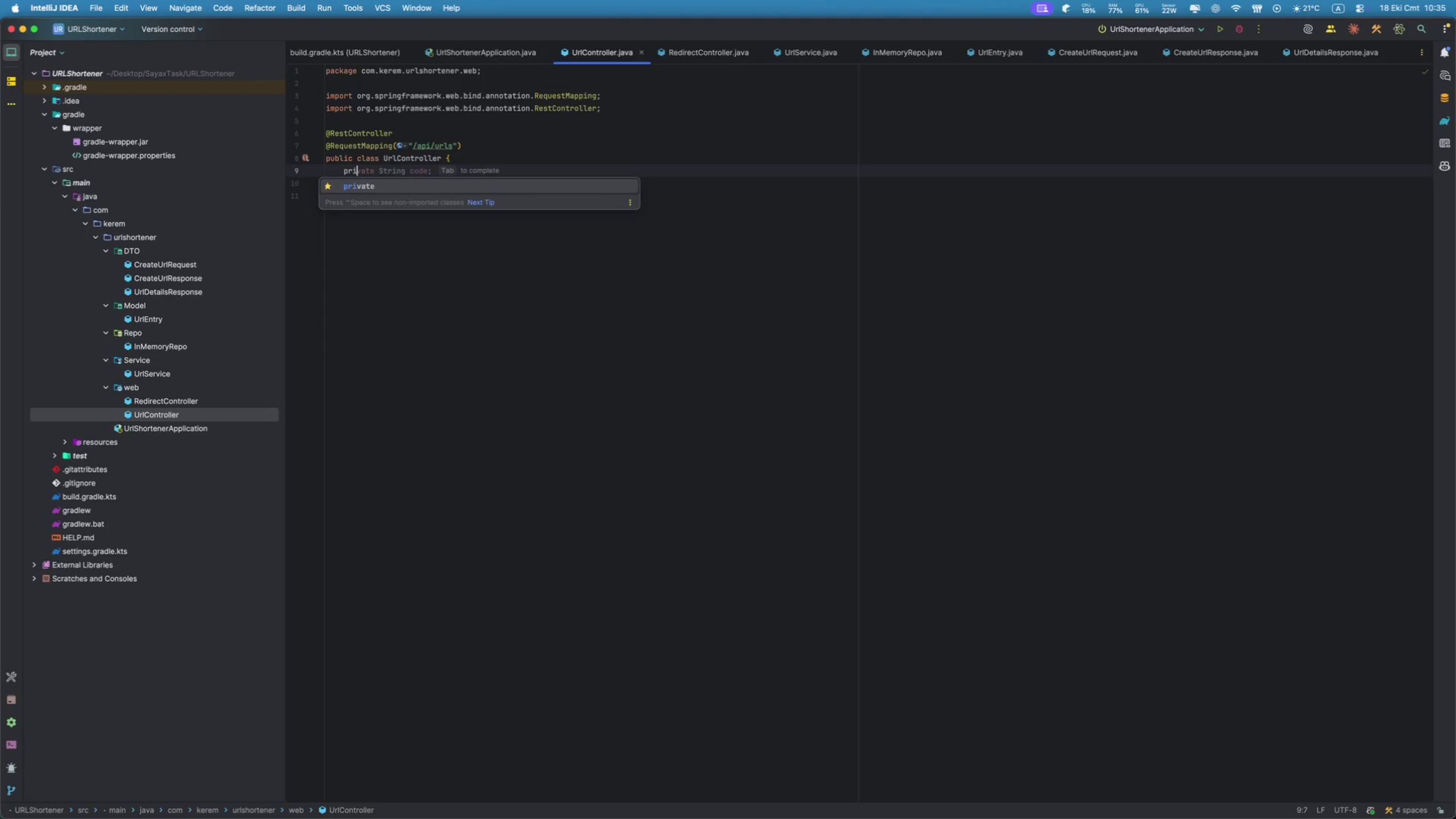 
key(Enter)
 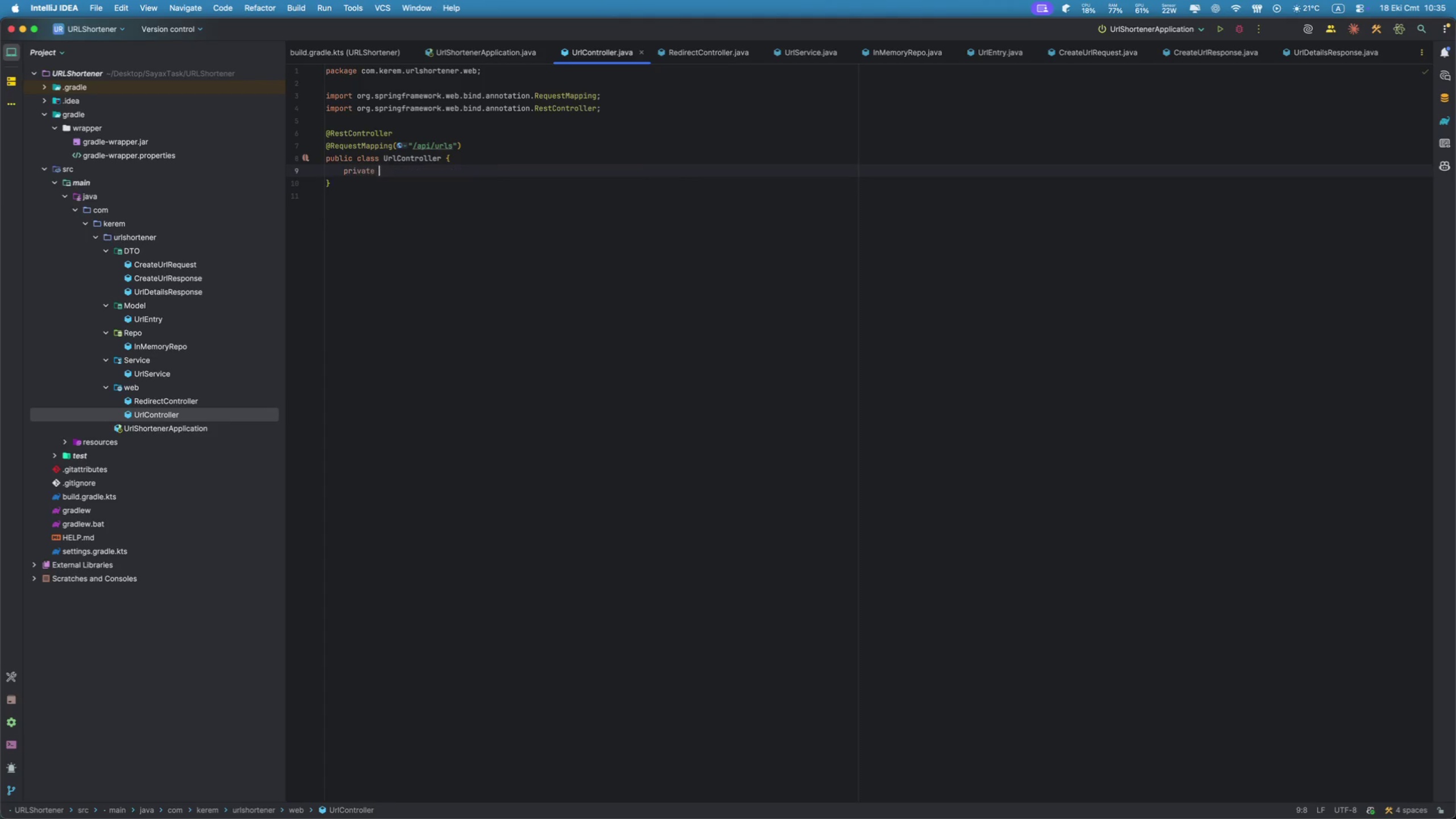 
type(fin)
 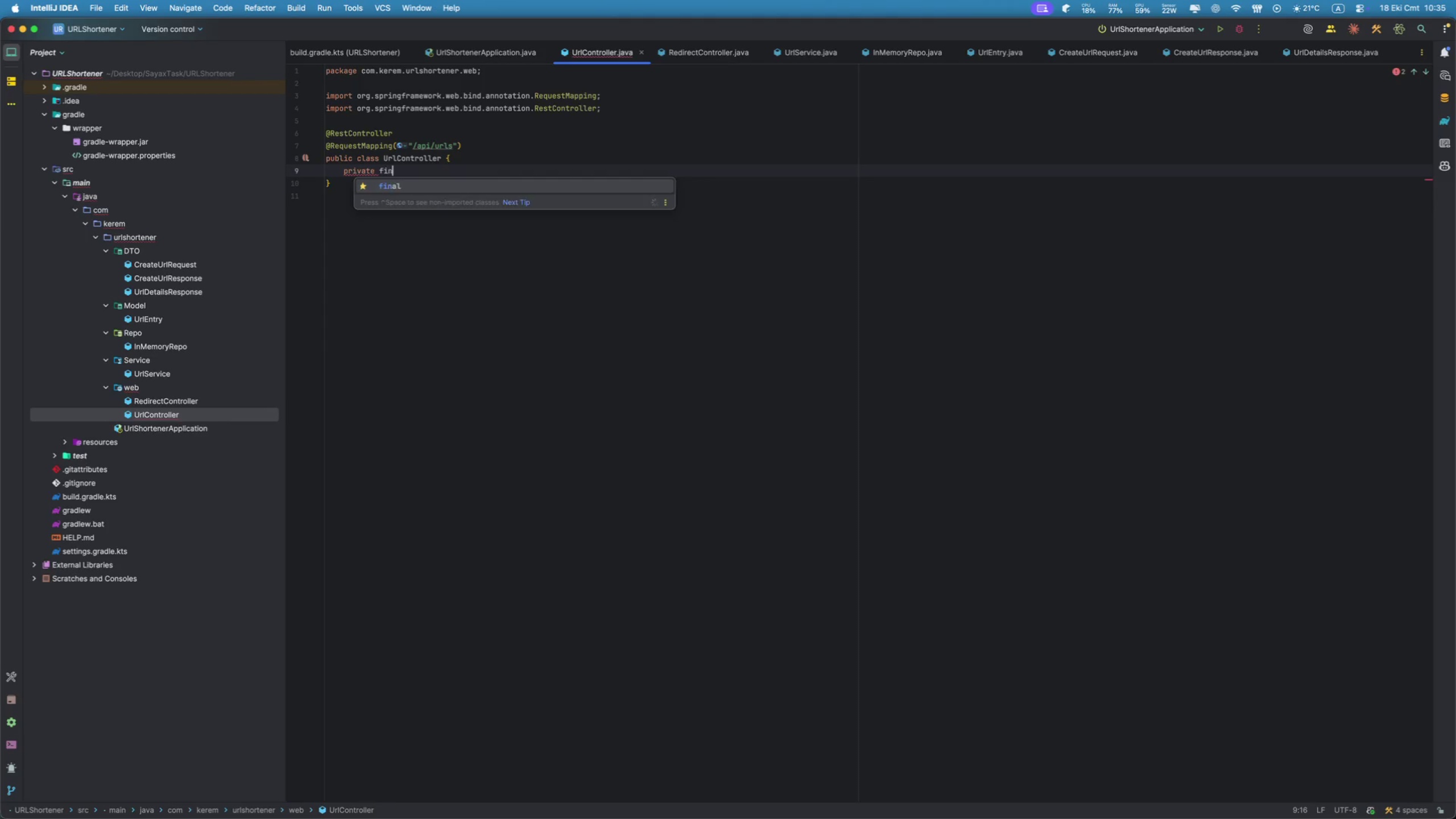 
key(Enter)
 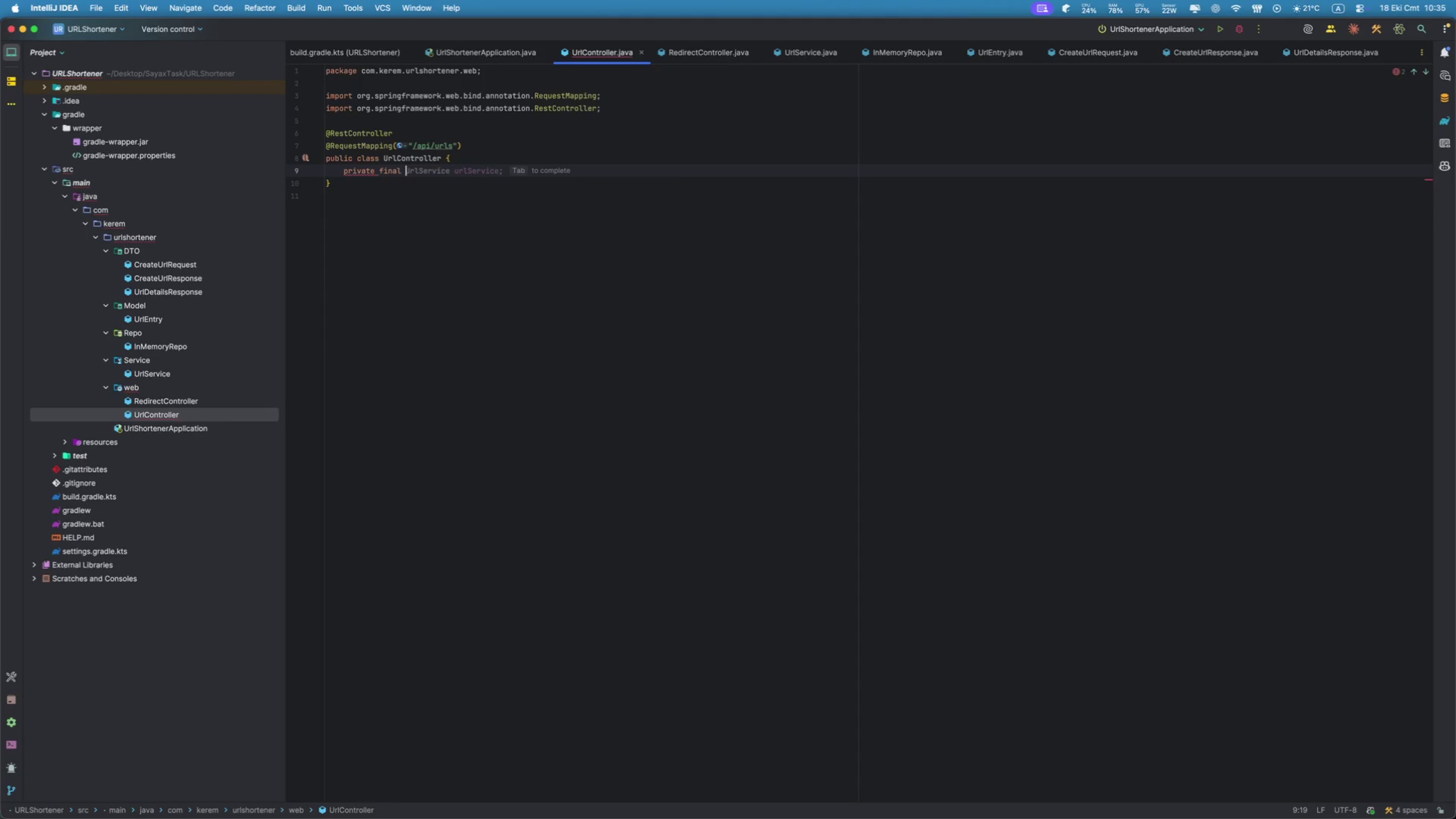 
key(Tab)
 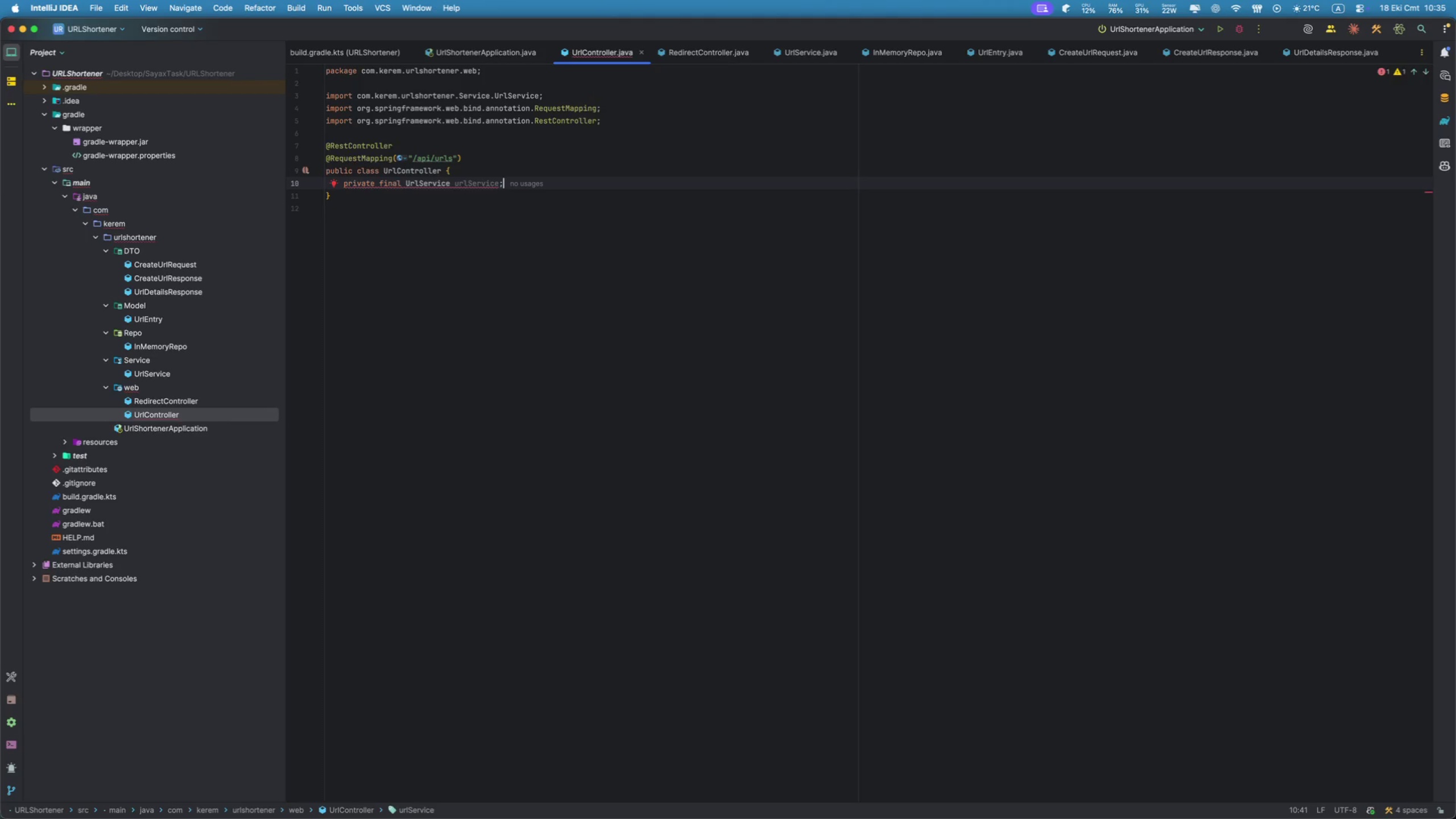 
key(Enter)
 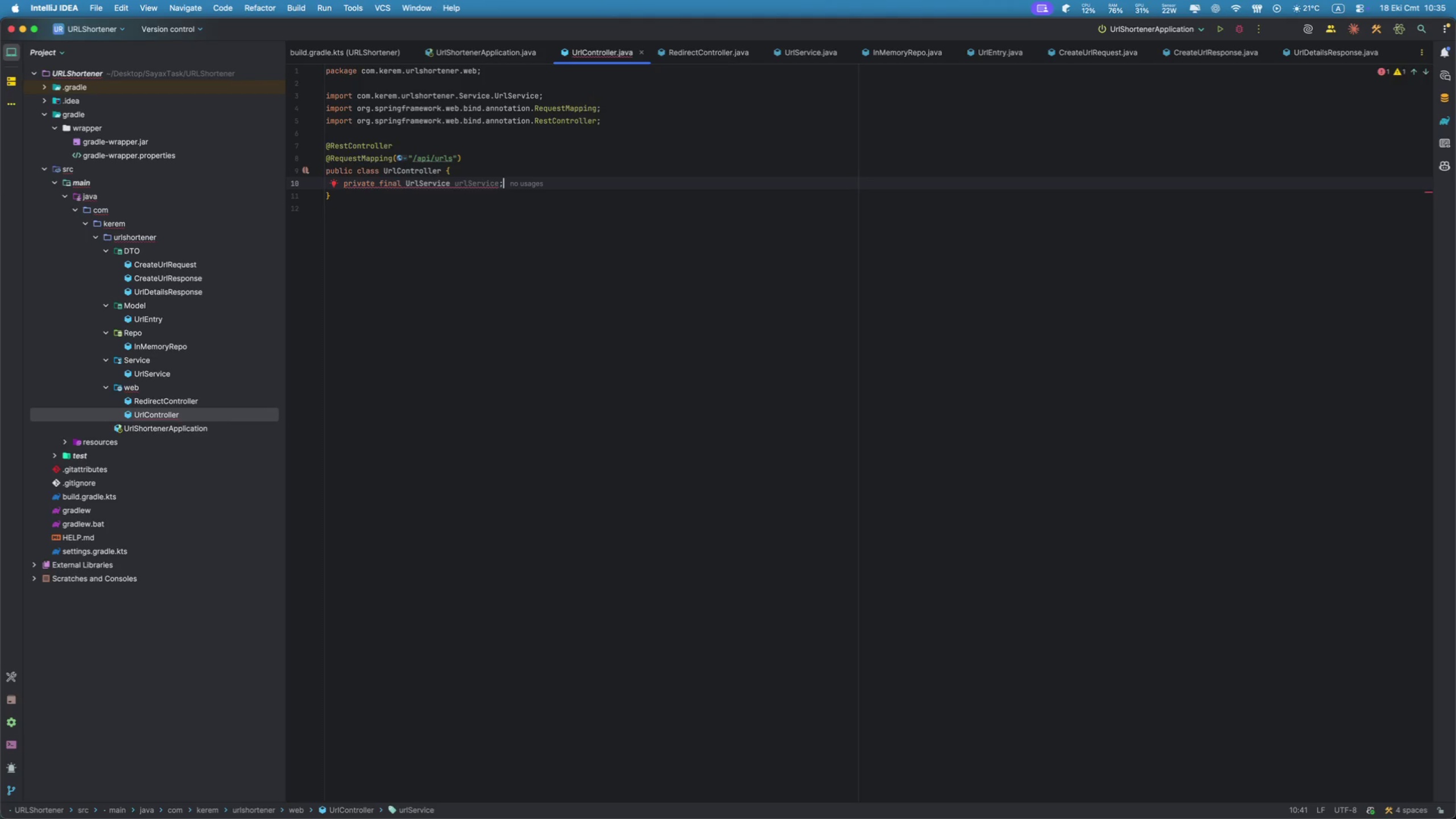 
key(Enter)
 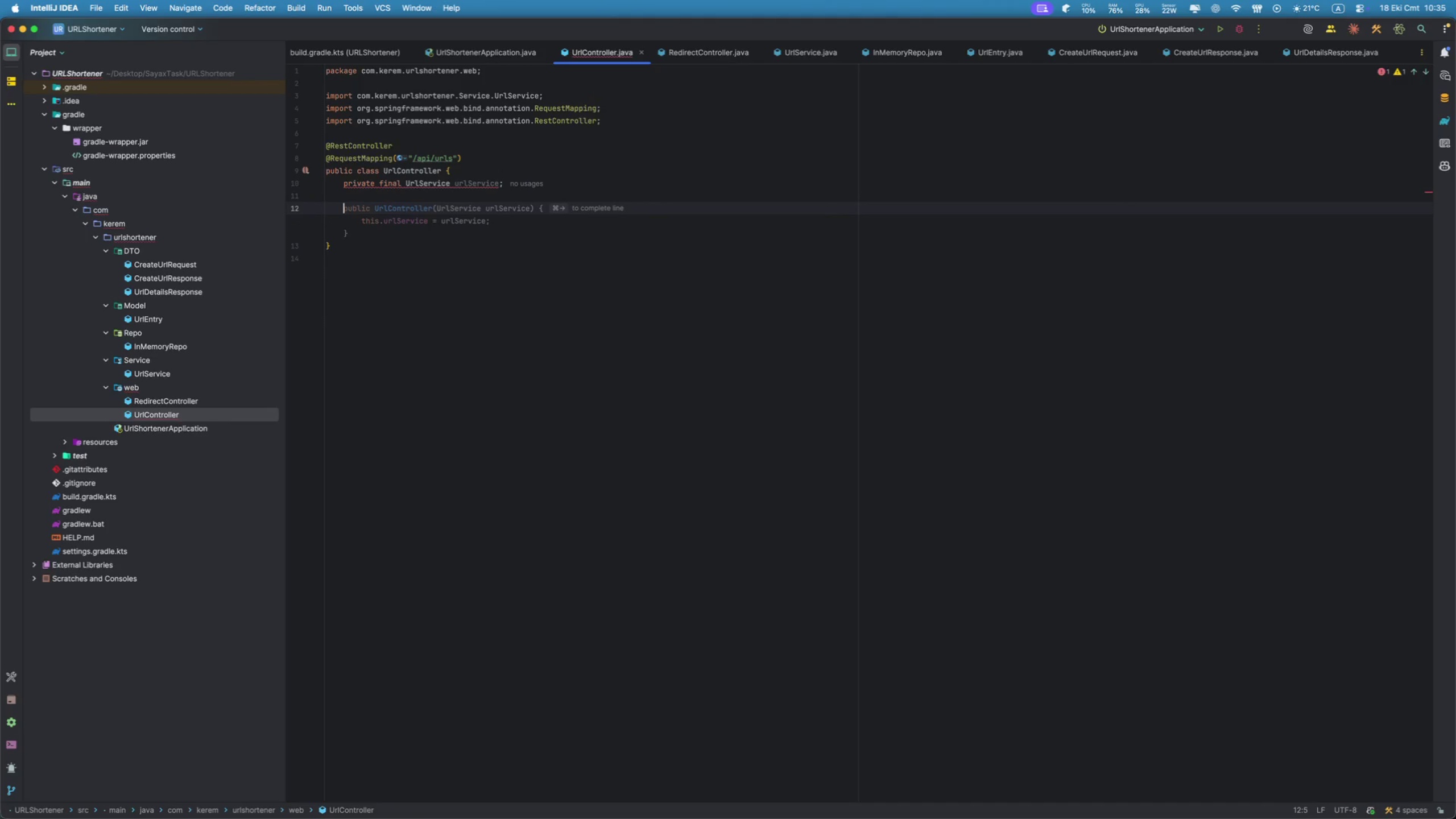 
key(Tab)
 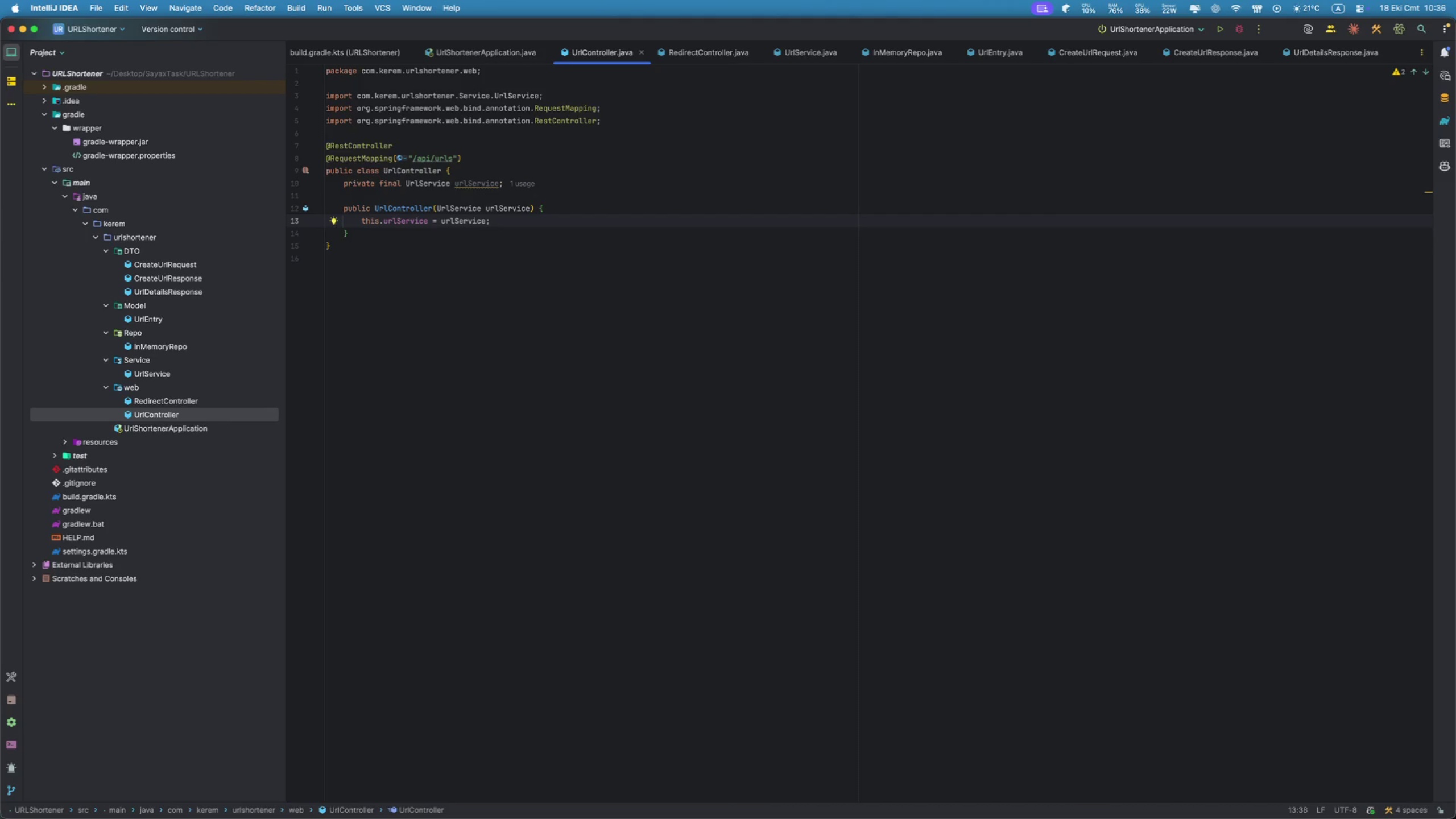 
wait(6.05)
 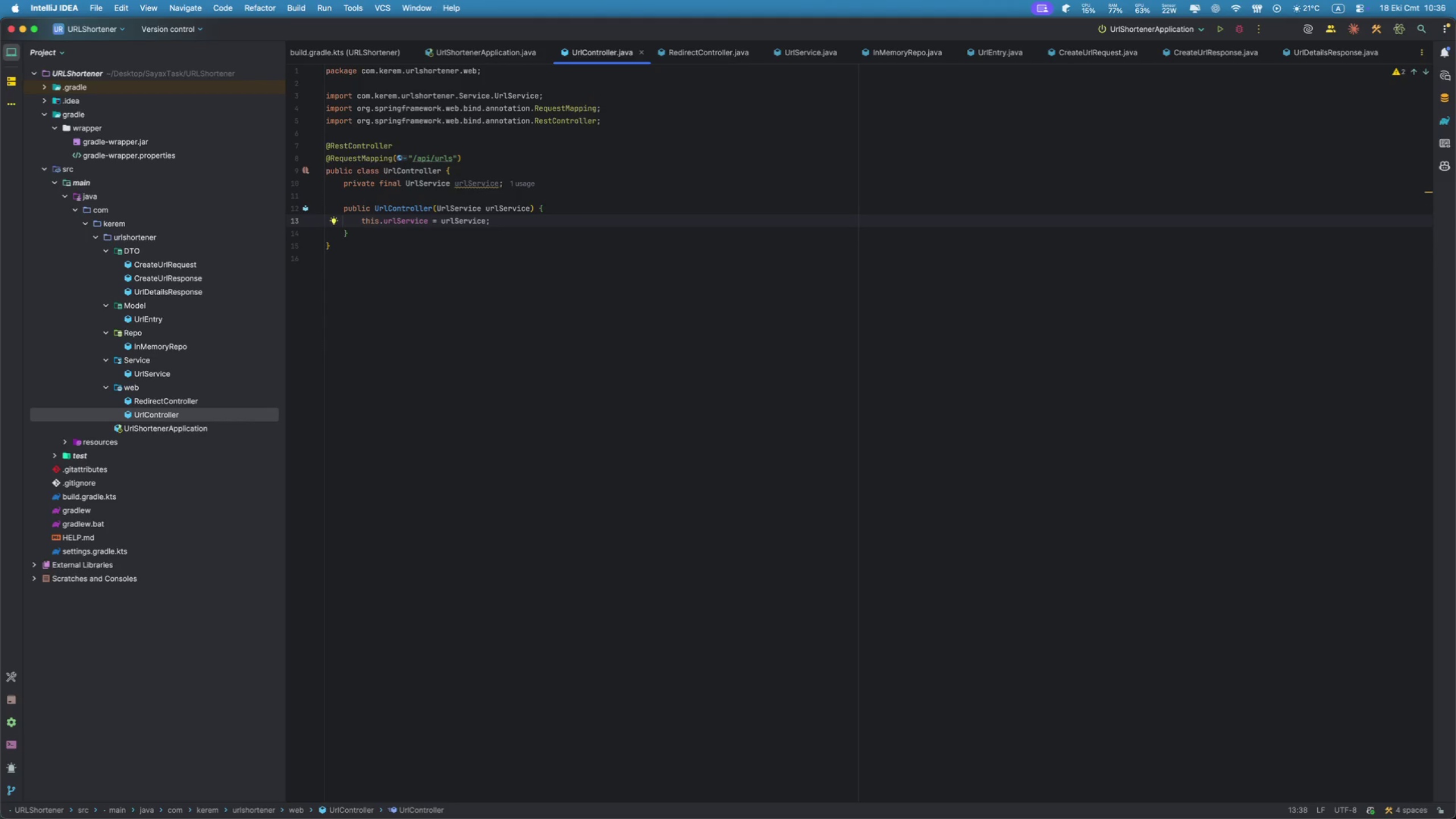 
double_click([408, 220])
 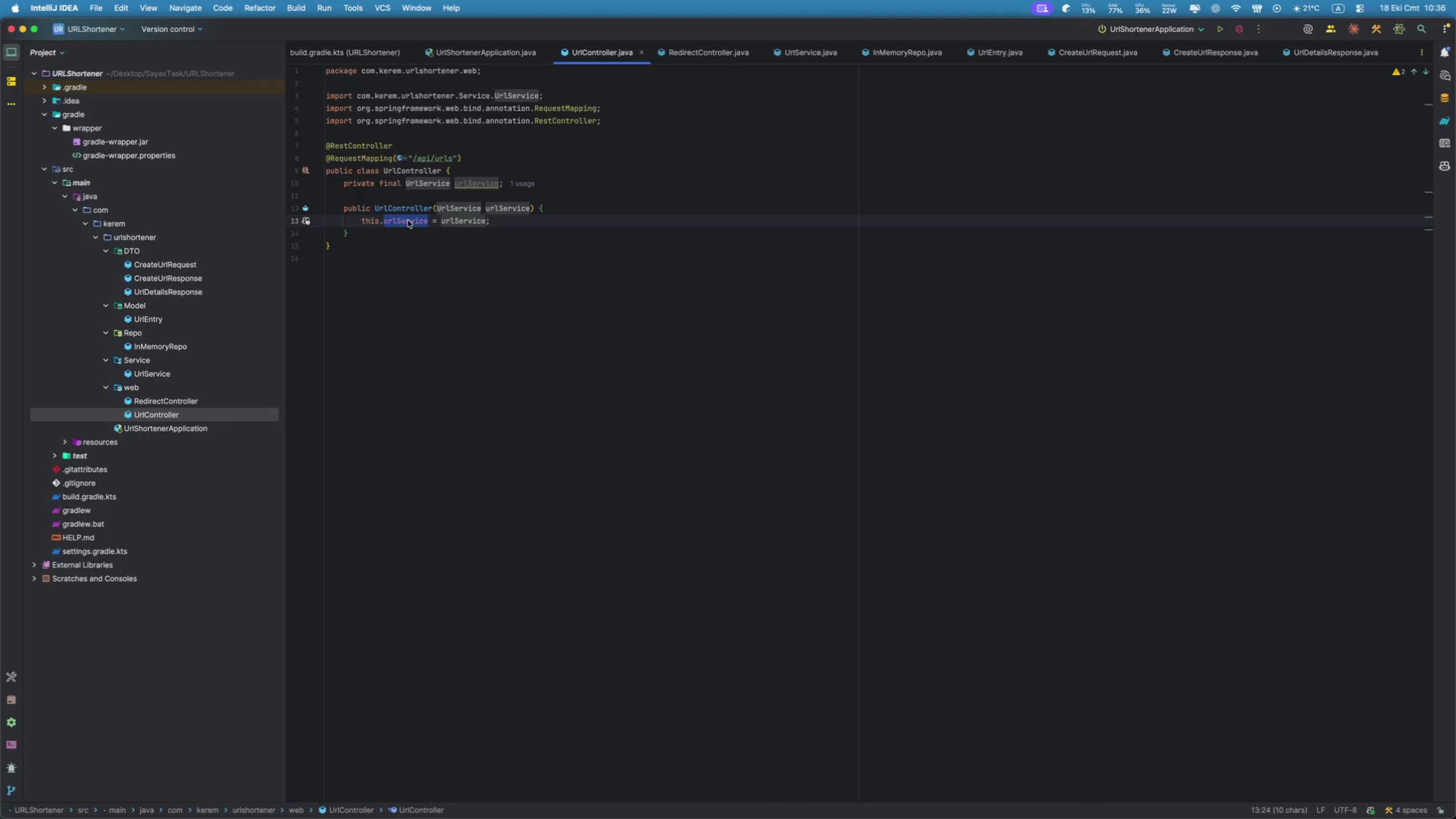 
double_click([464, 179])
 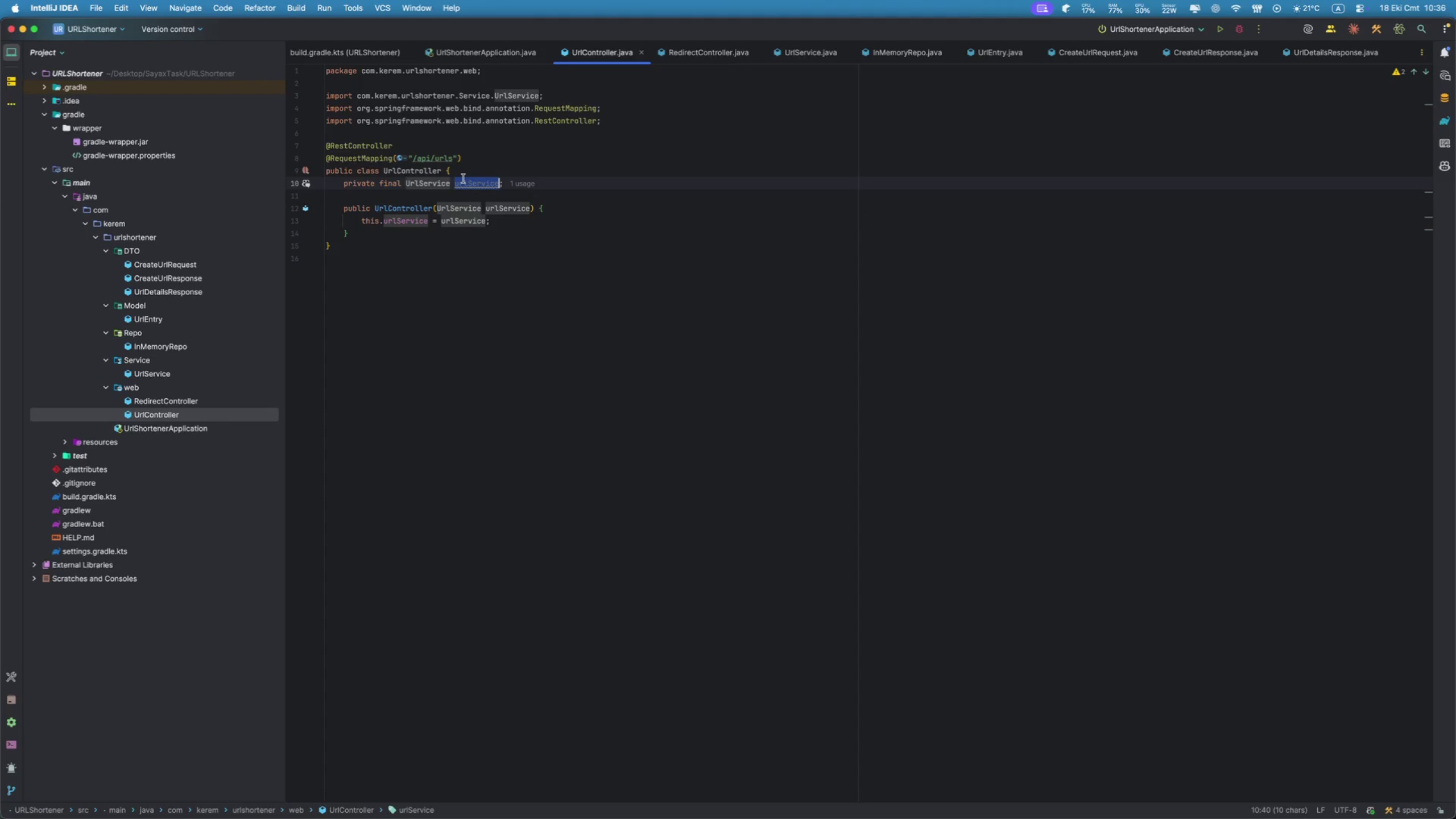 
type(service)
 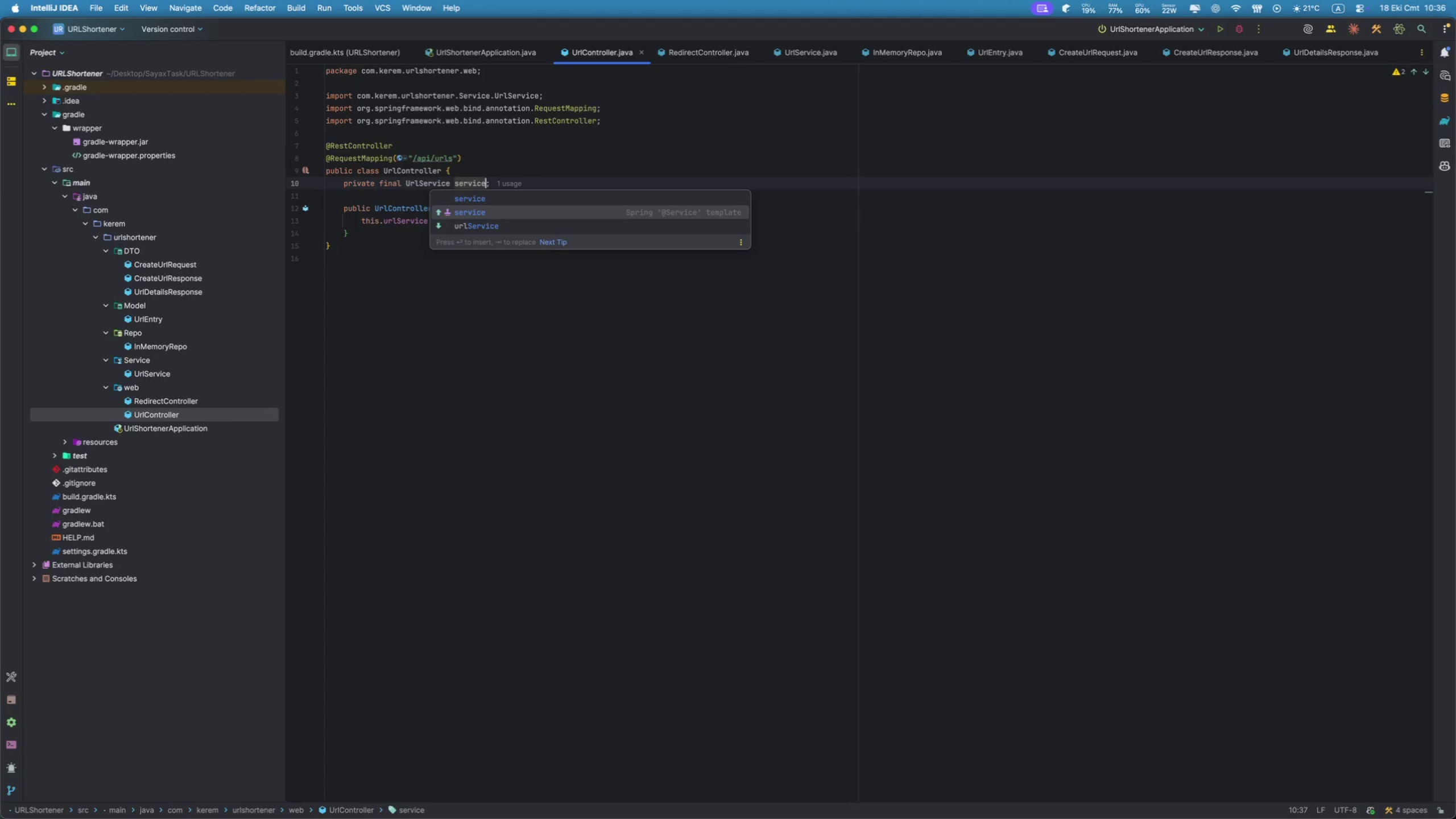 
left_click([552, 156])
 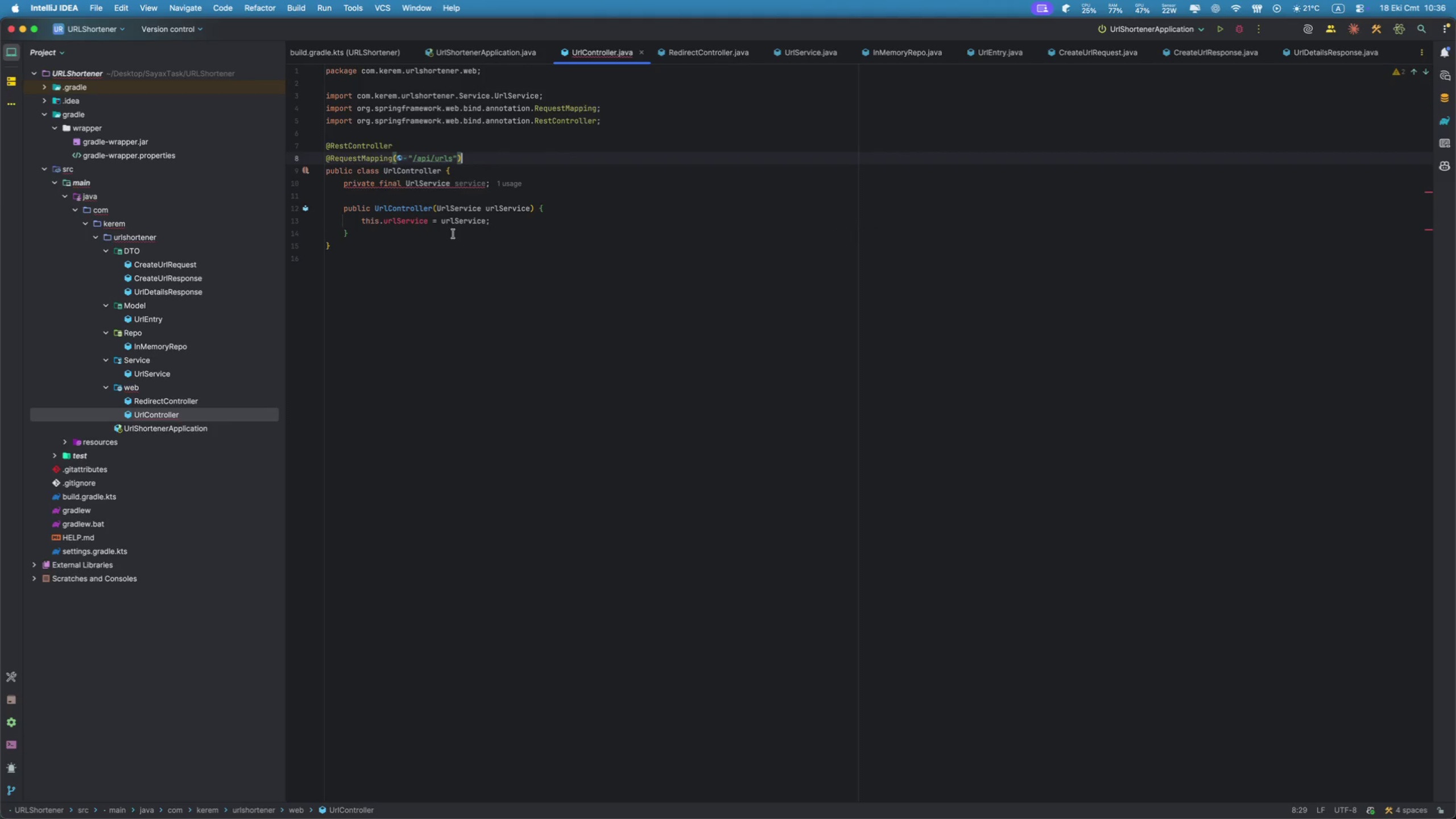 
double_click([399, 221])
 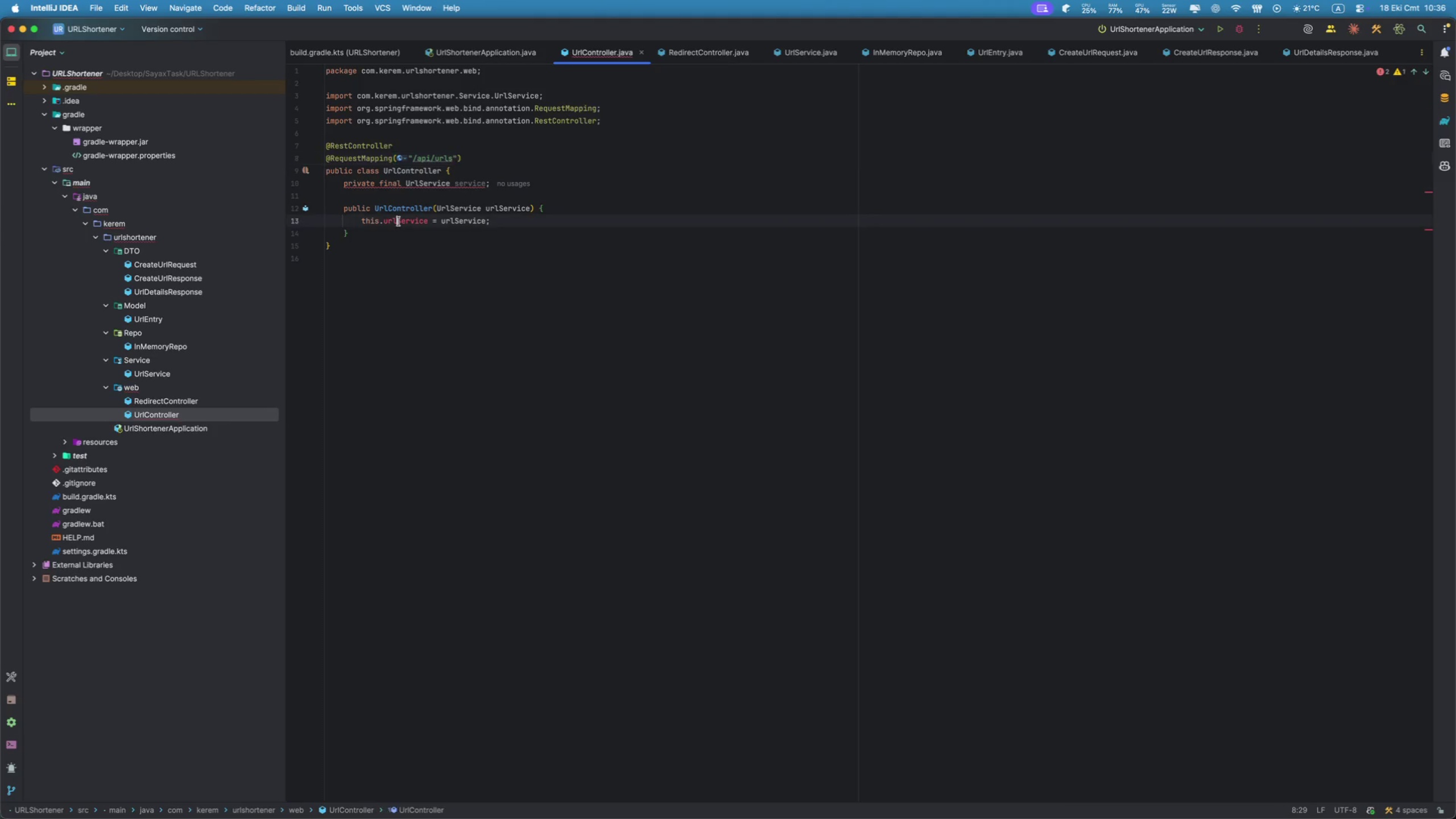 
type(ser)
 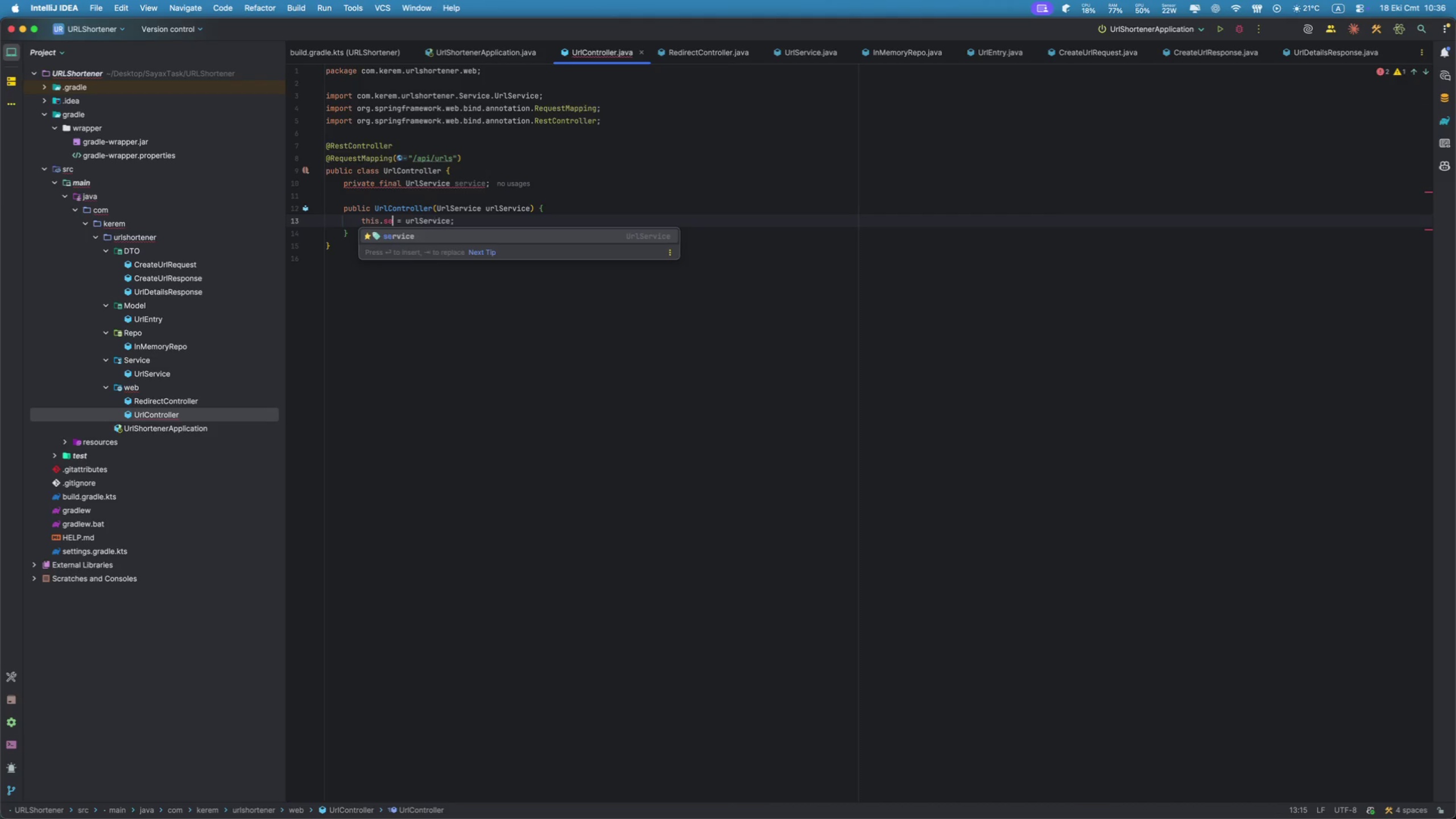 
key(Enter)
 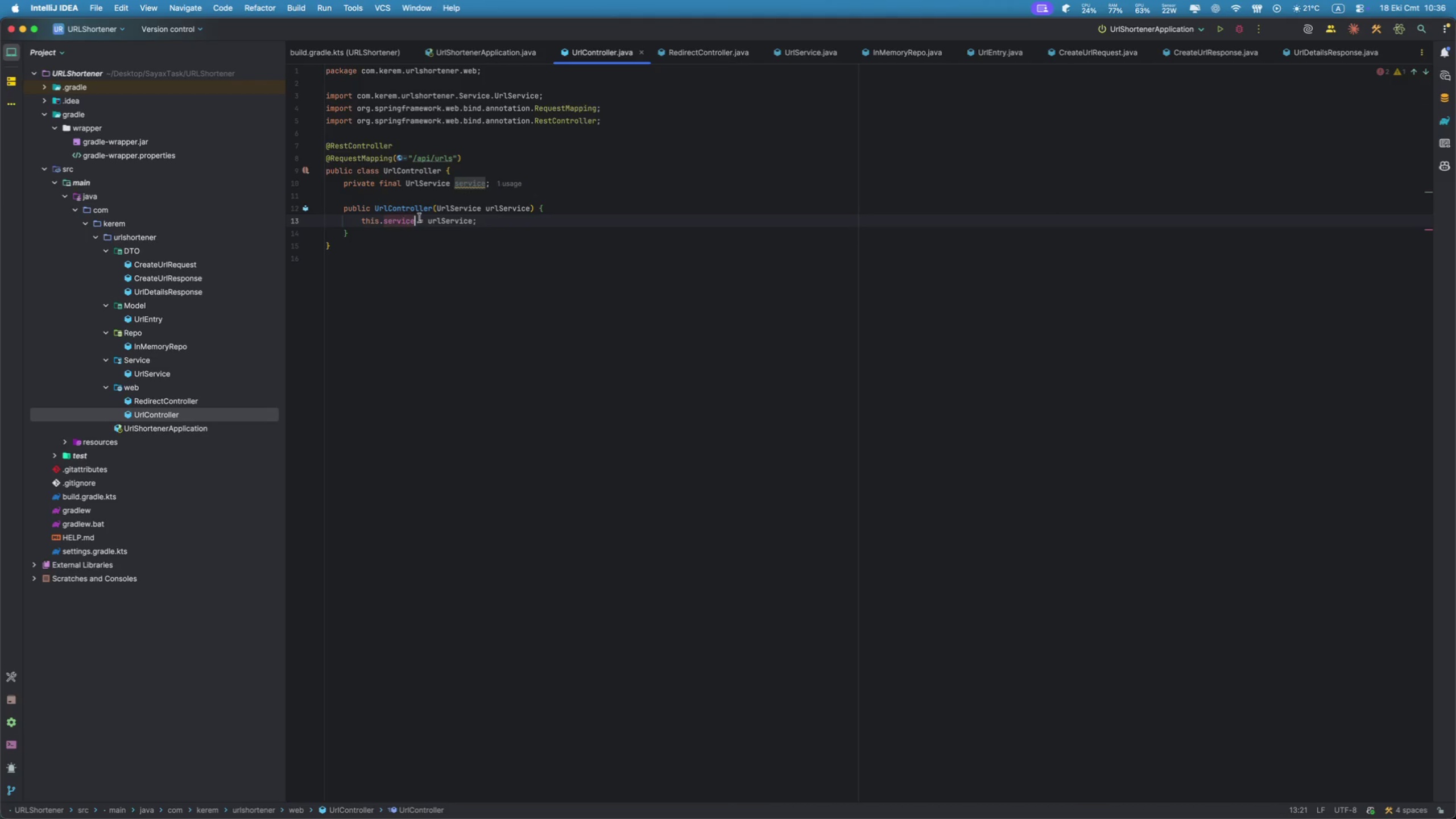 
double_click([432, 216])
 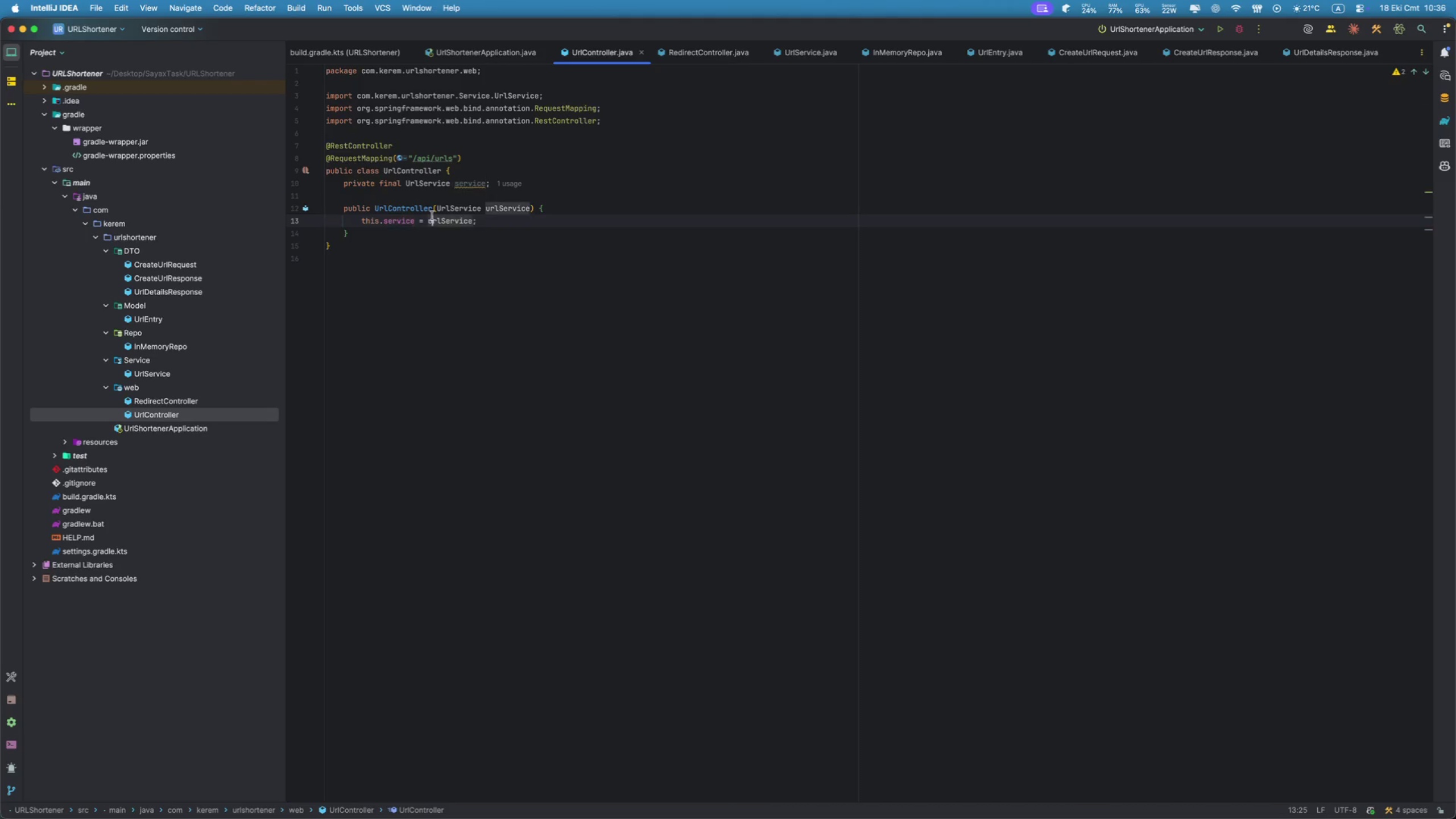 
type(ser)
 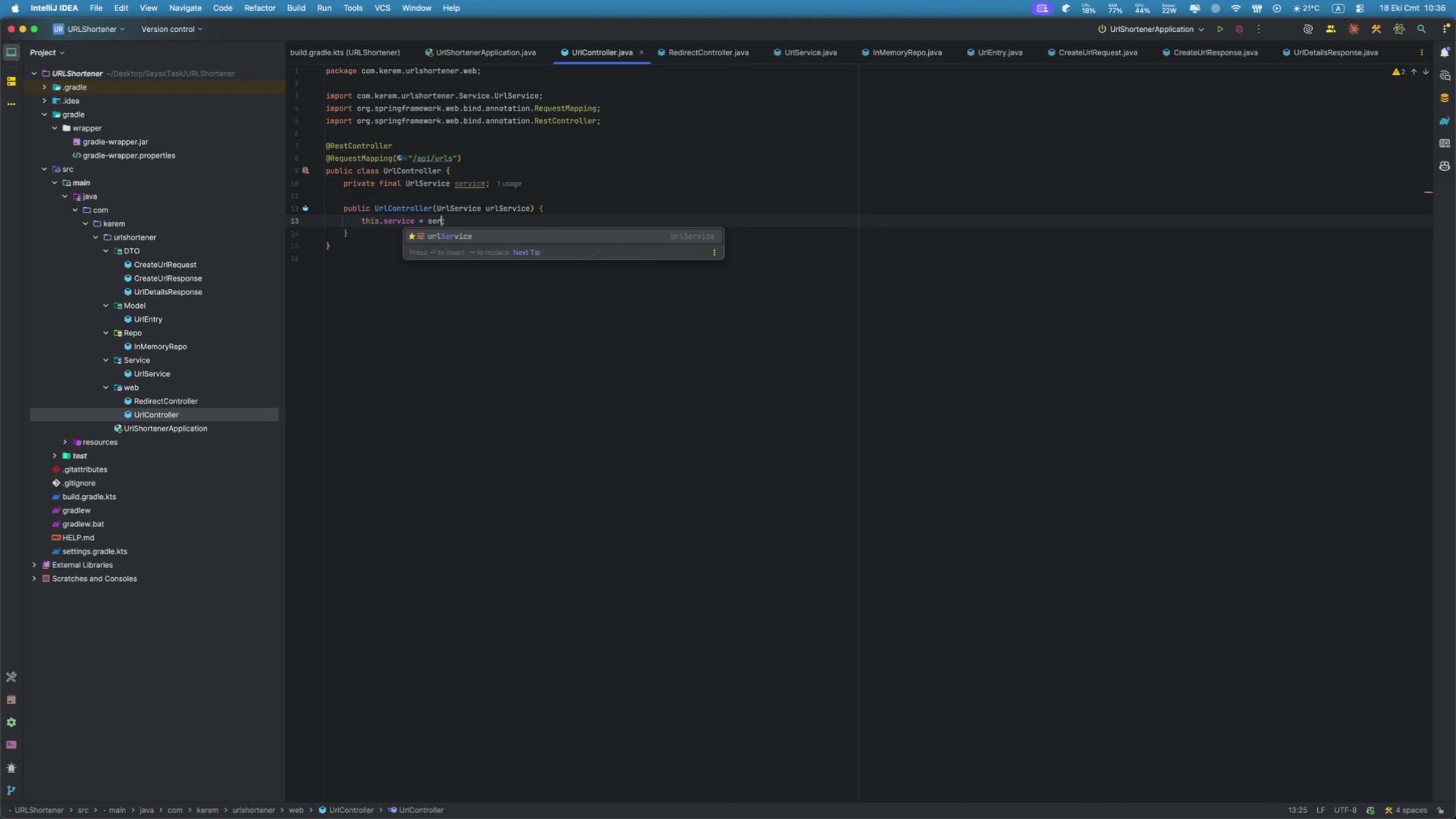 
key(Enter)
 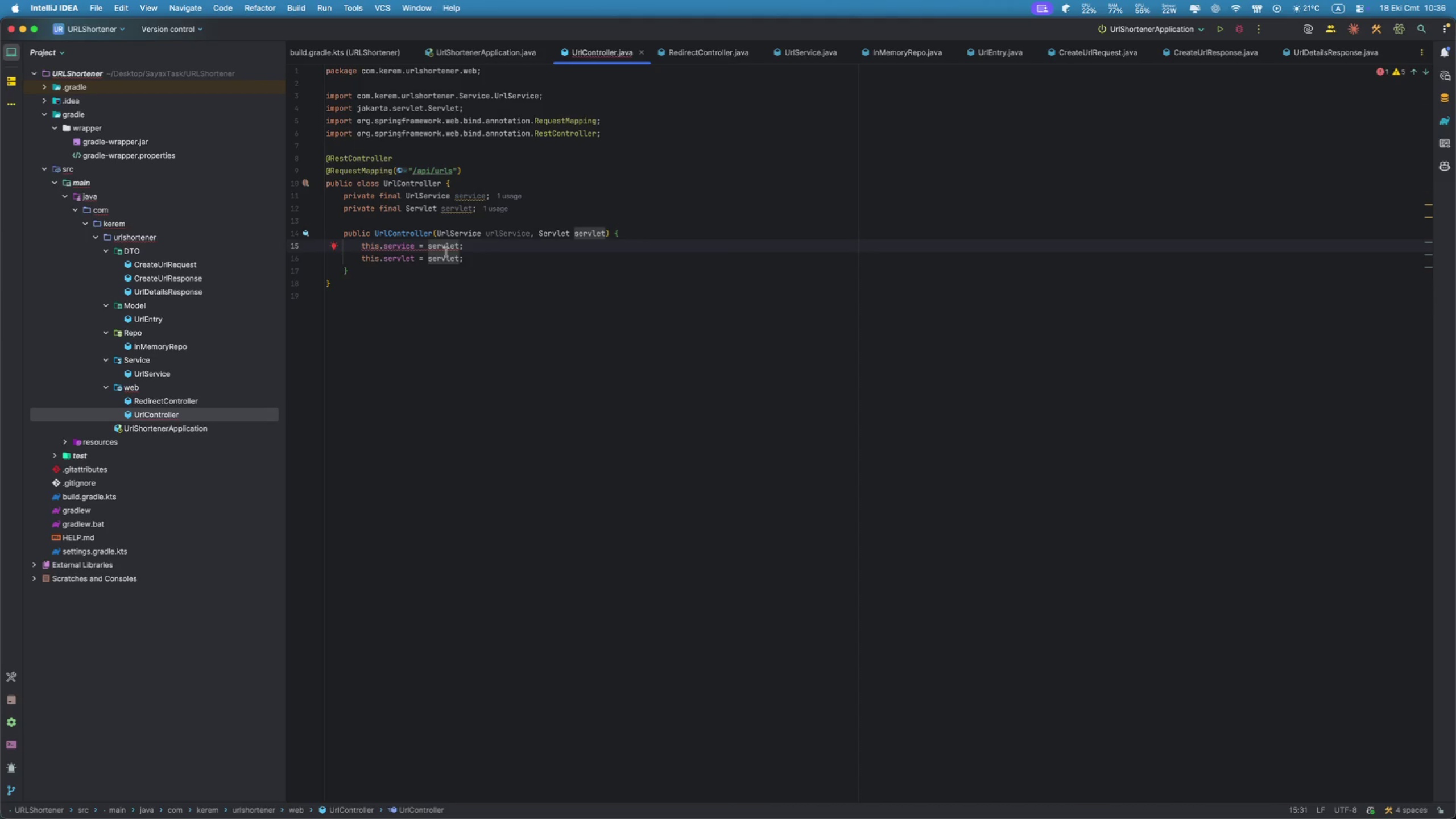 
left_click_drag(start_coordinate=[471, 258], to_coordinate=[362, 255])
 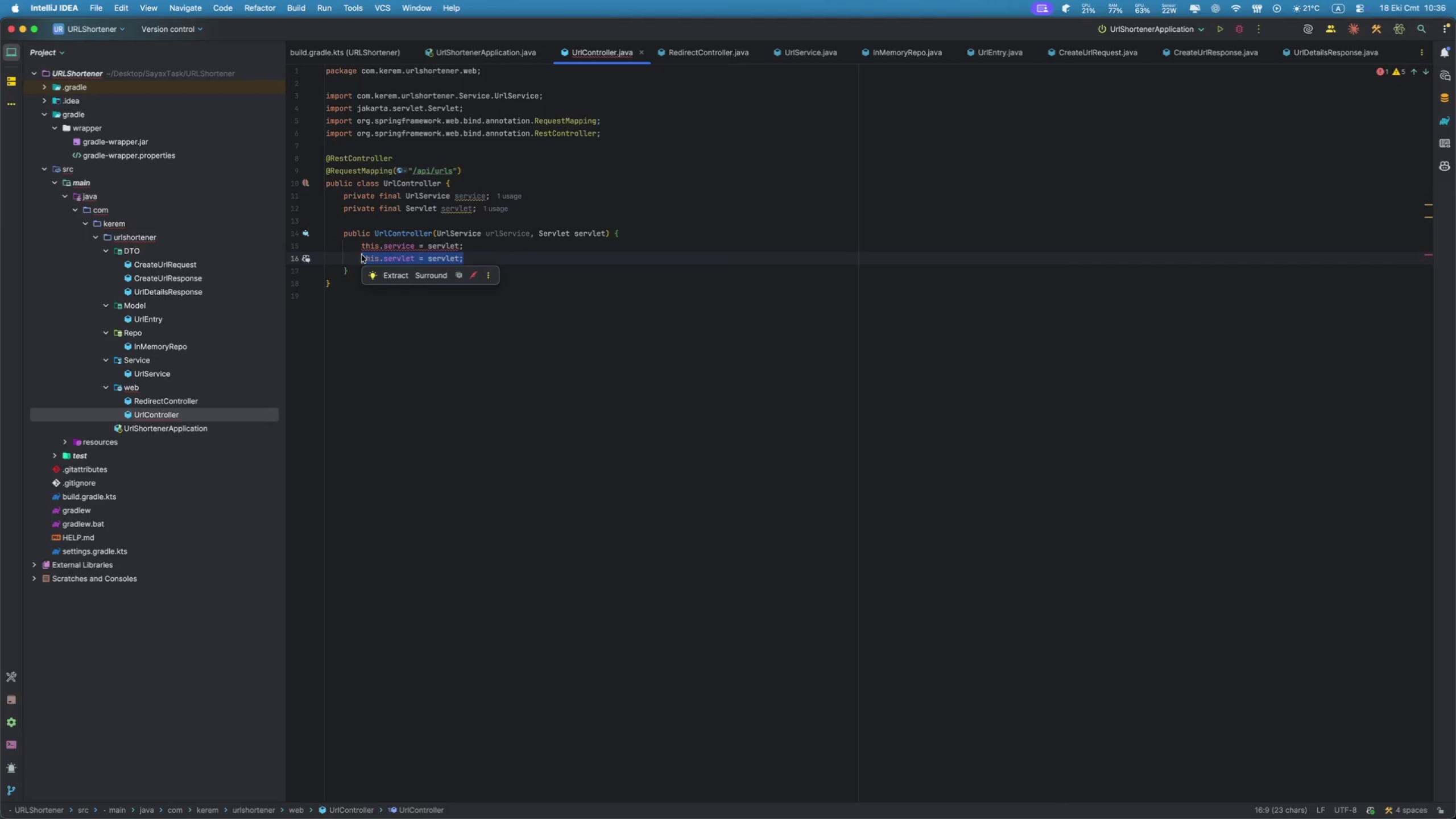 
key(Backspace)
 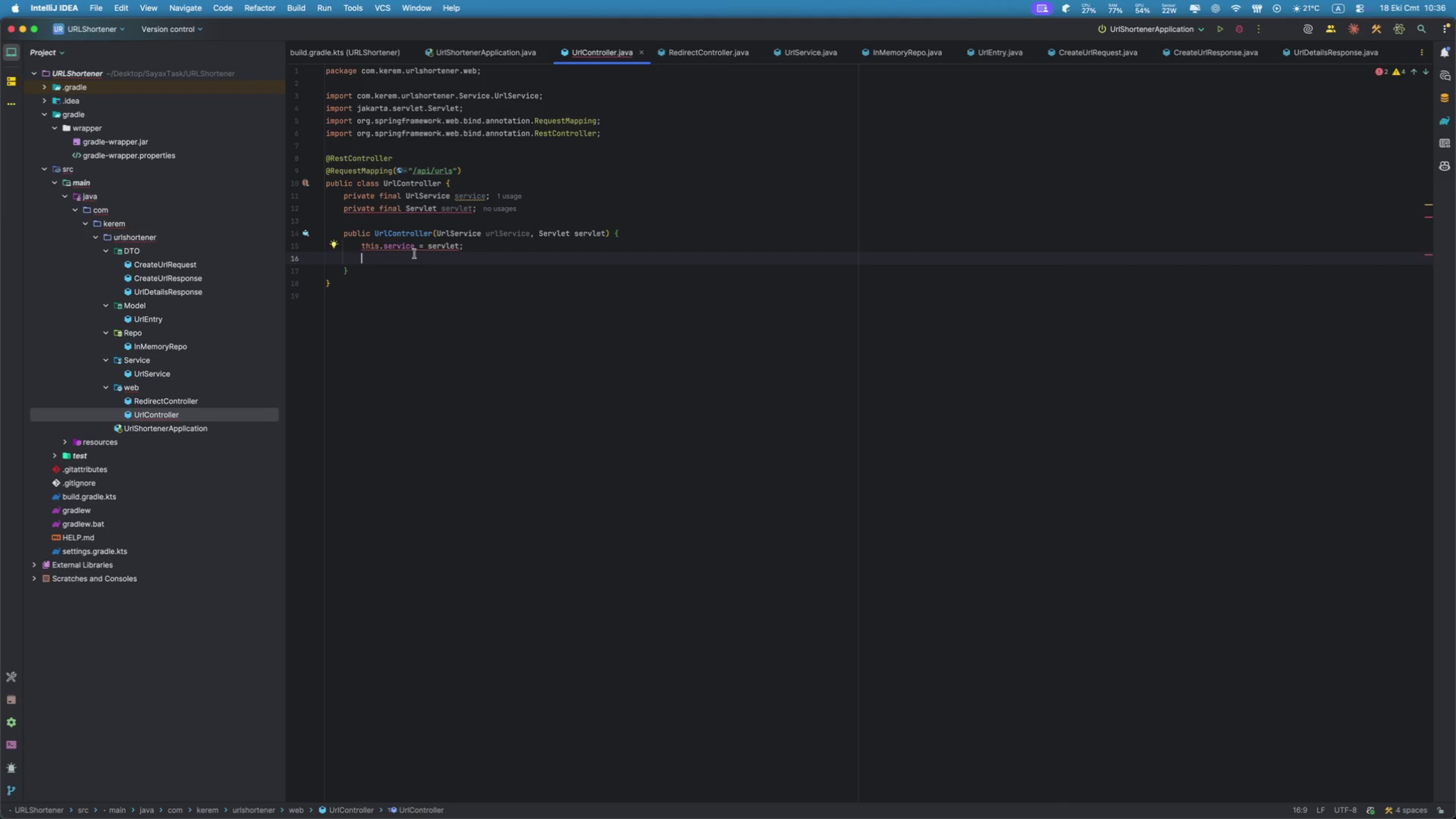 
double_click([498, 234])
 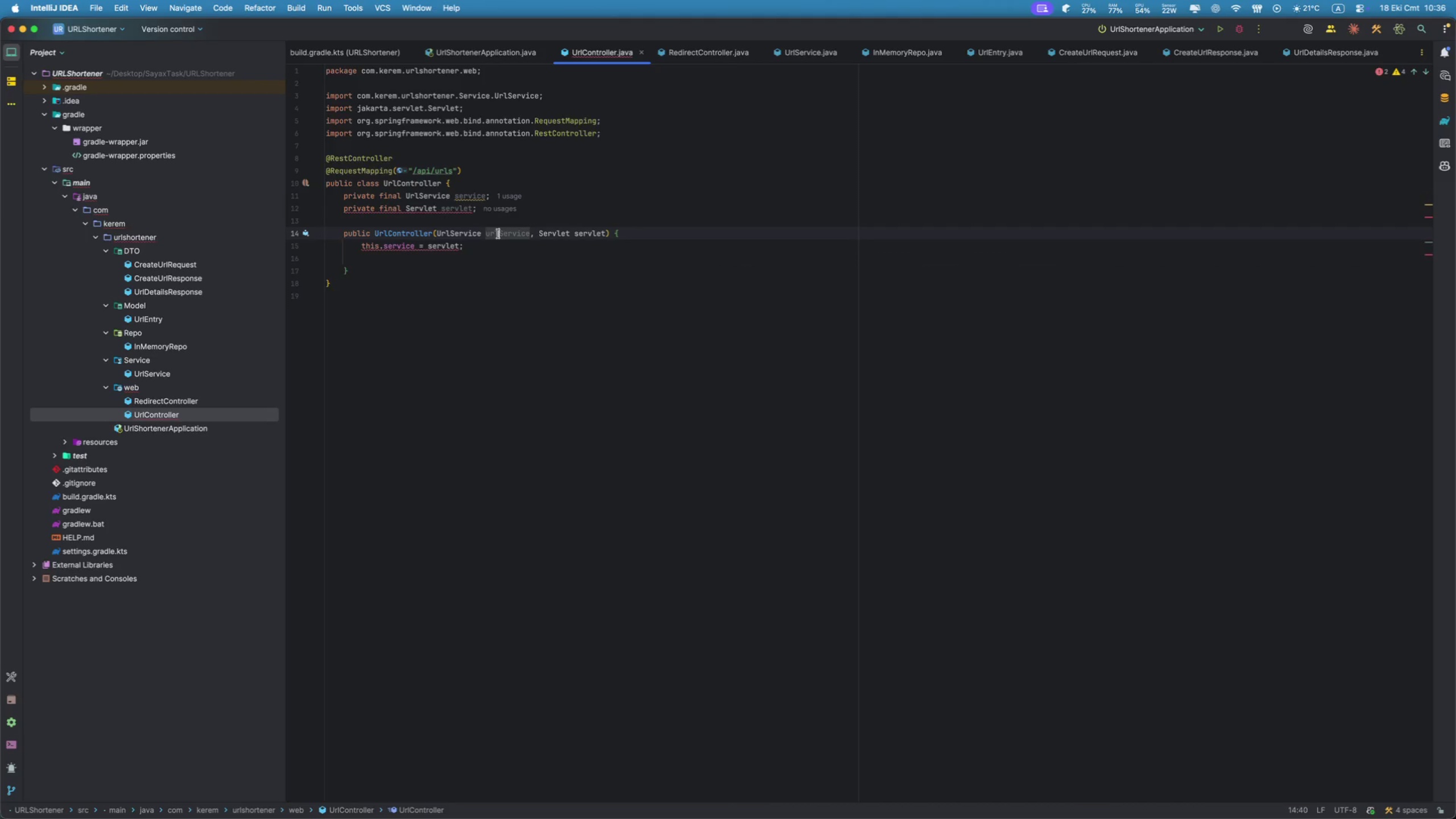 
type(ser)
 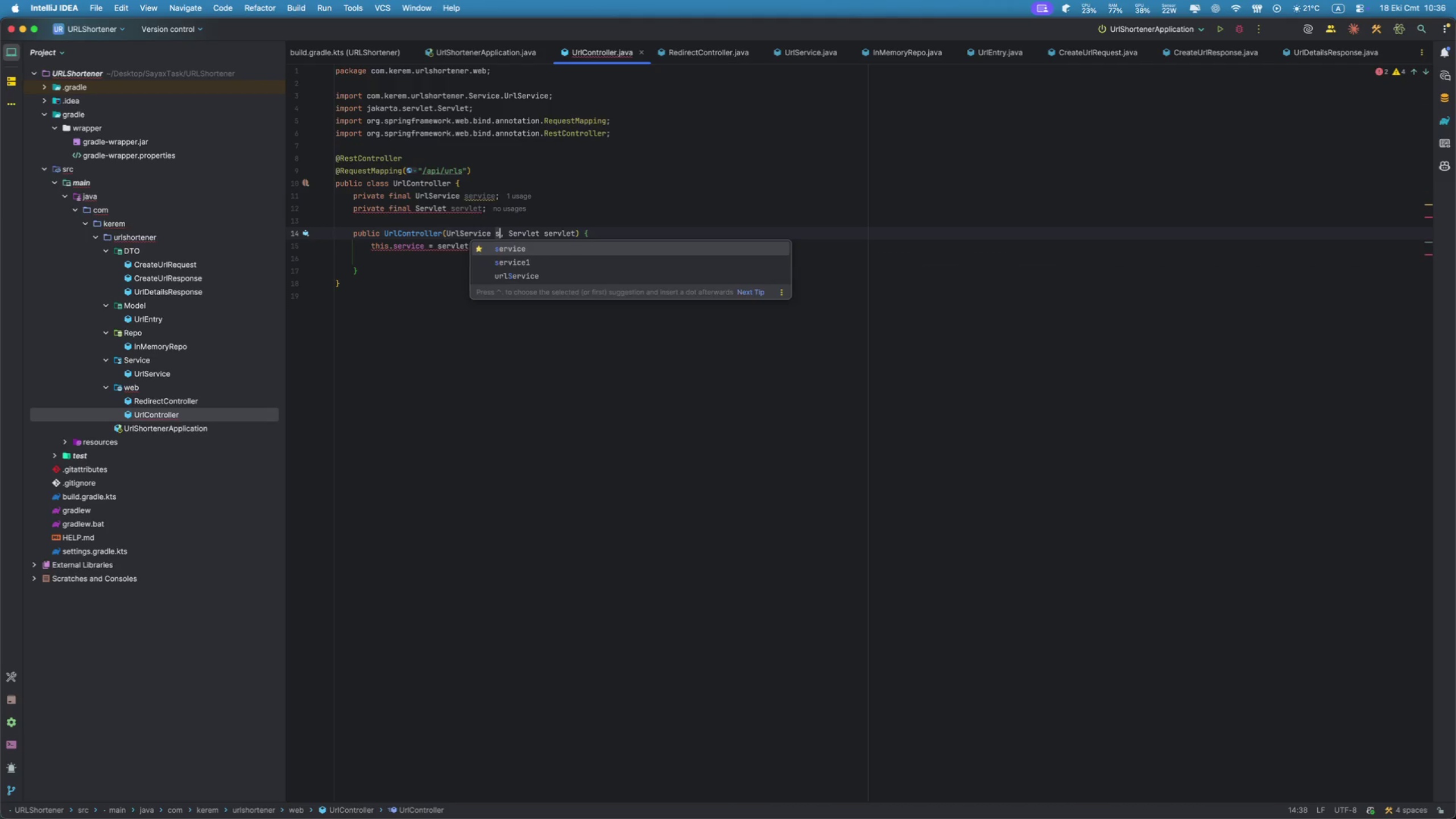 
key(Enter)
 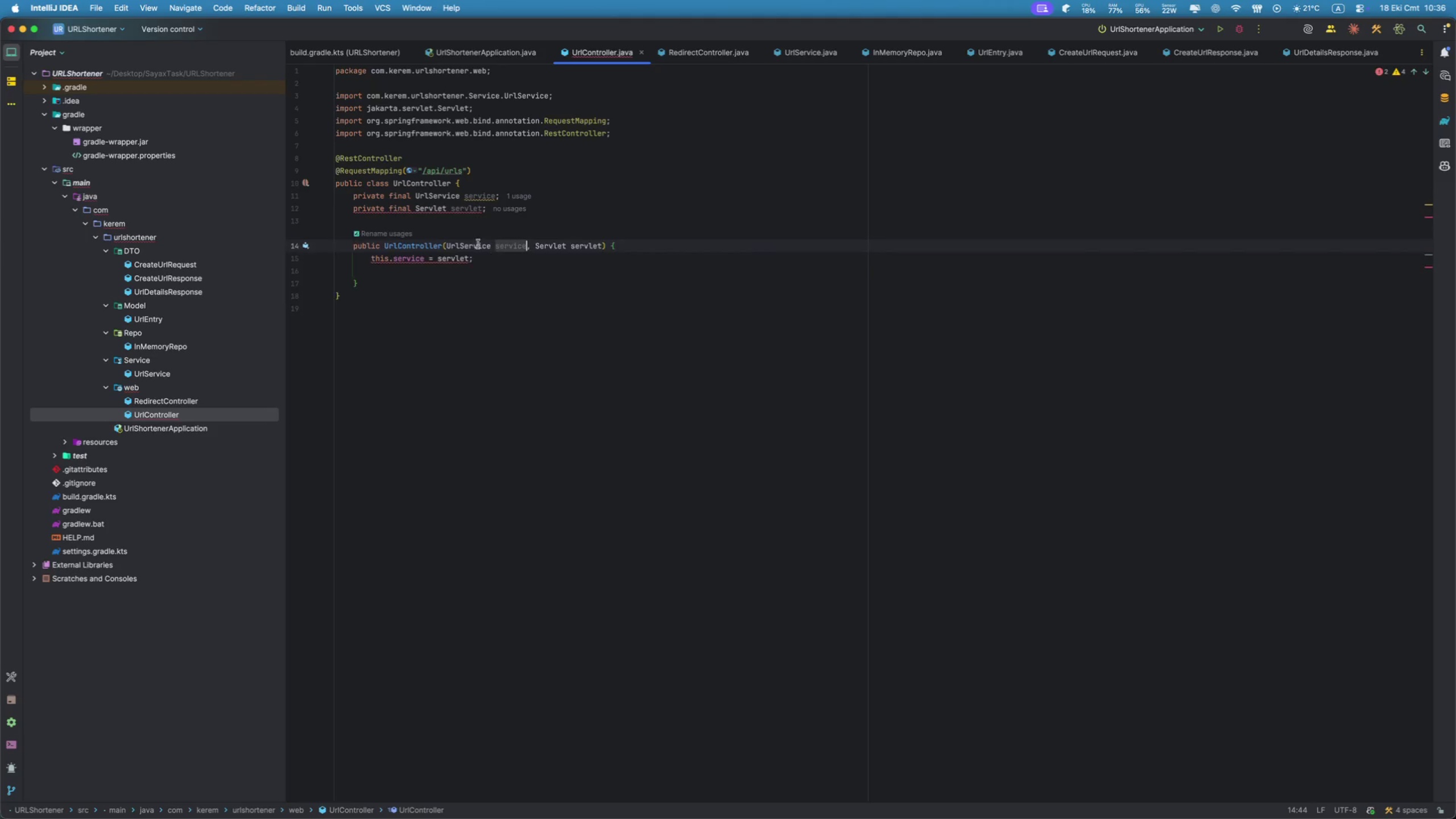 
double_click([446, 258])
 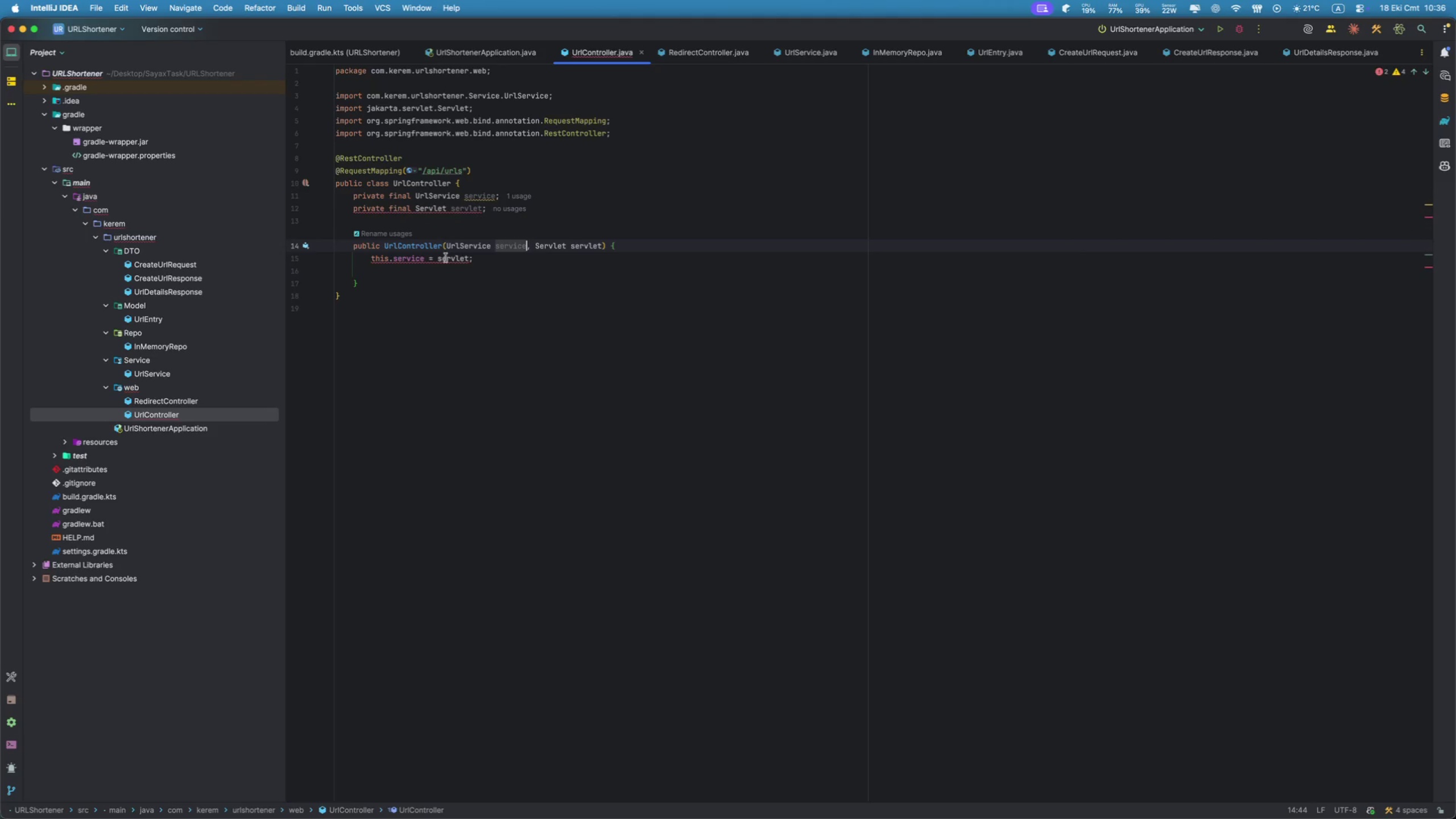 
type(sa)
key(Backspace)
type(e)
 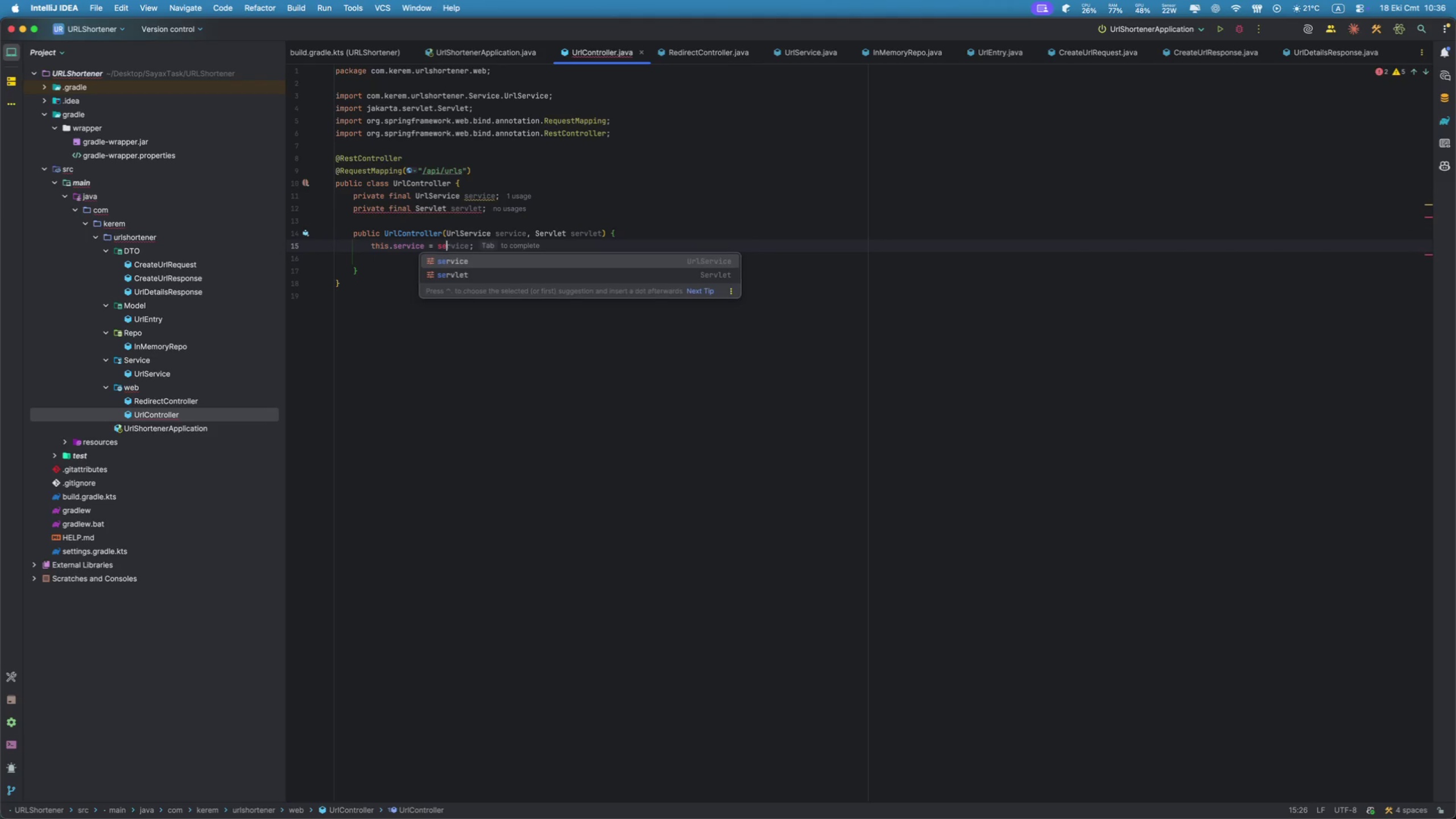 
key(Enter)
 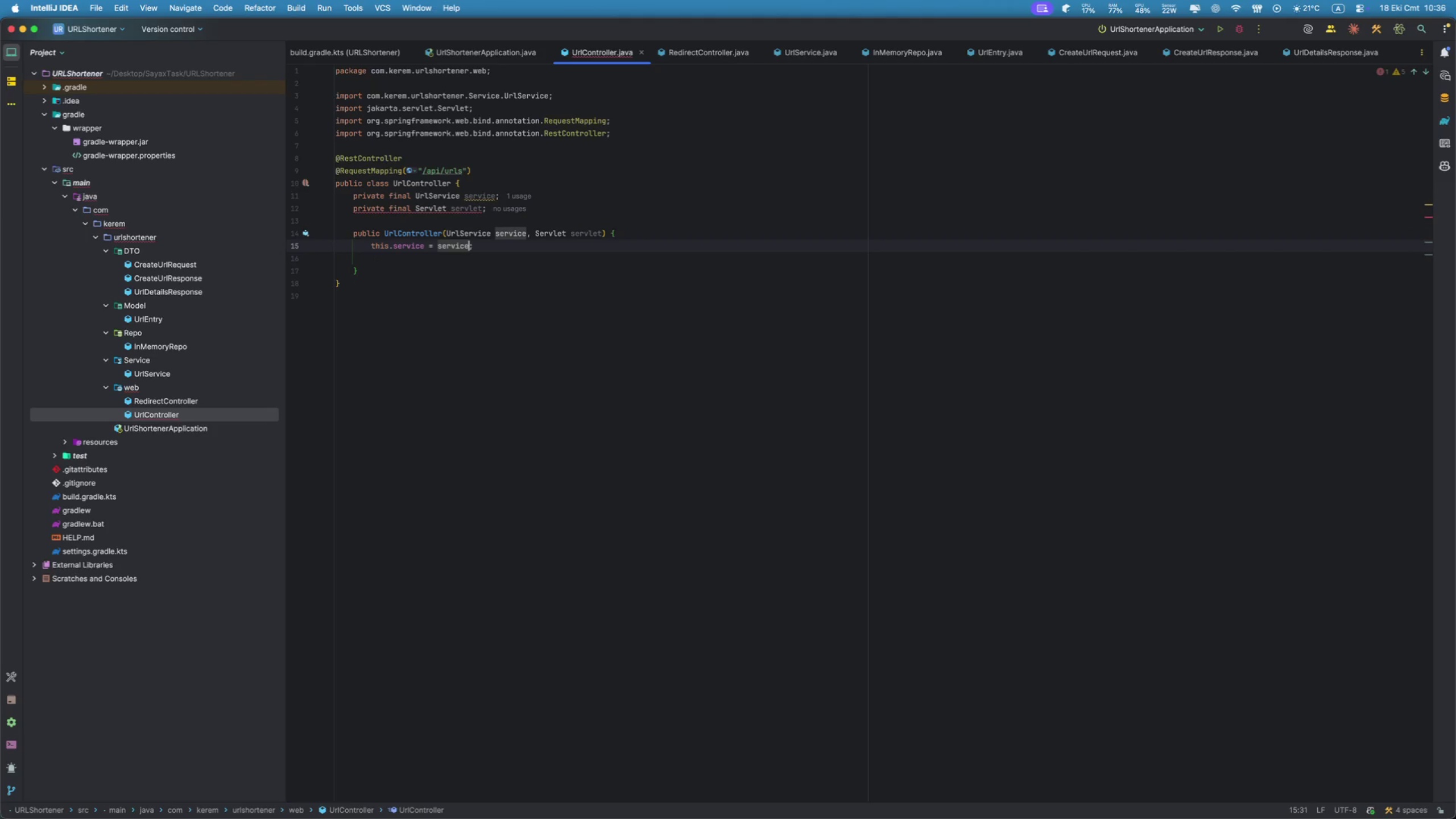 
key(Alt+Meta+L)
 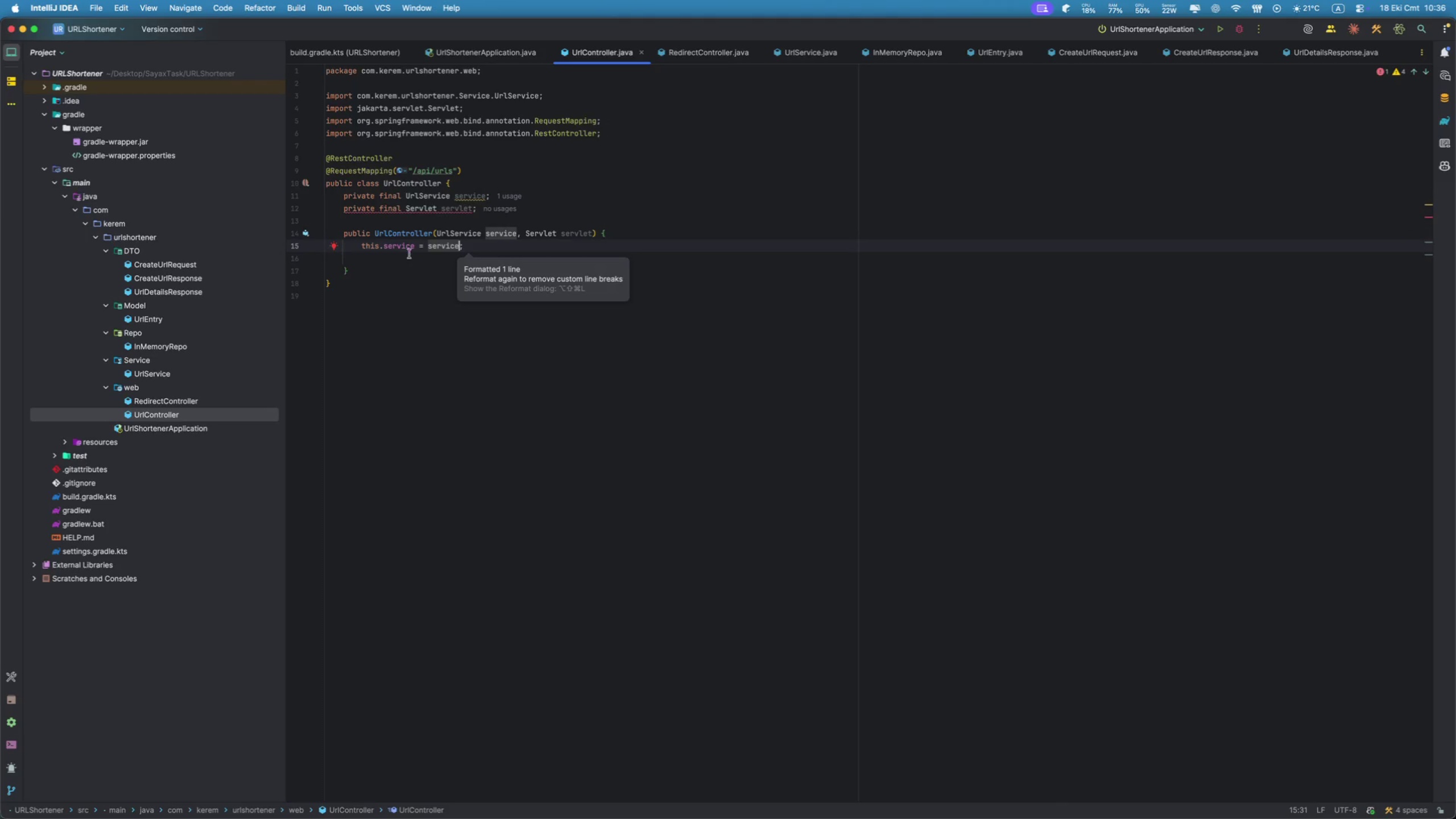 
double_click([441, 212])
 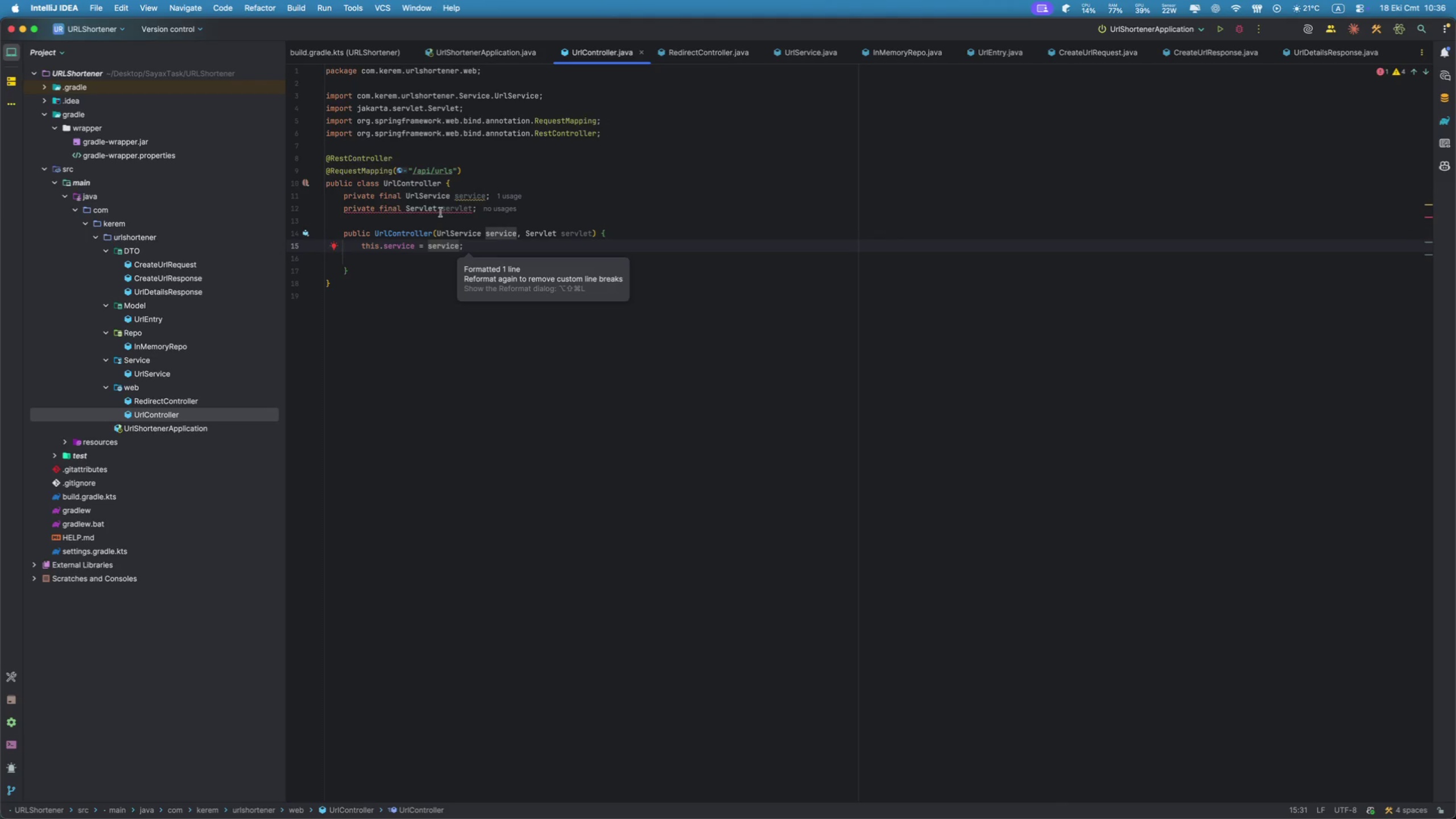 
triple_click([441, 212])
 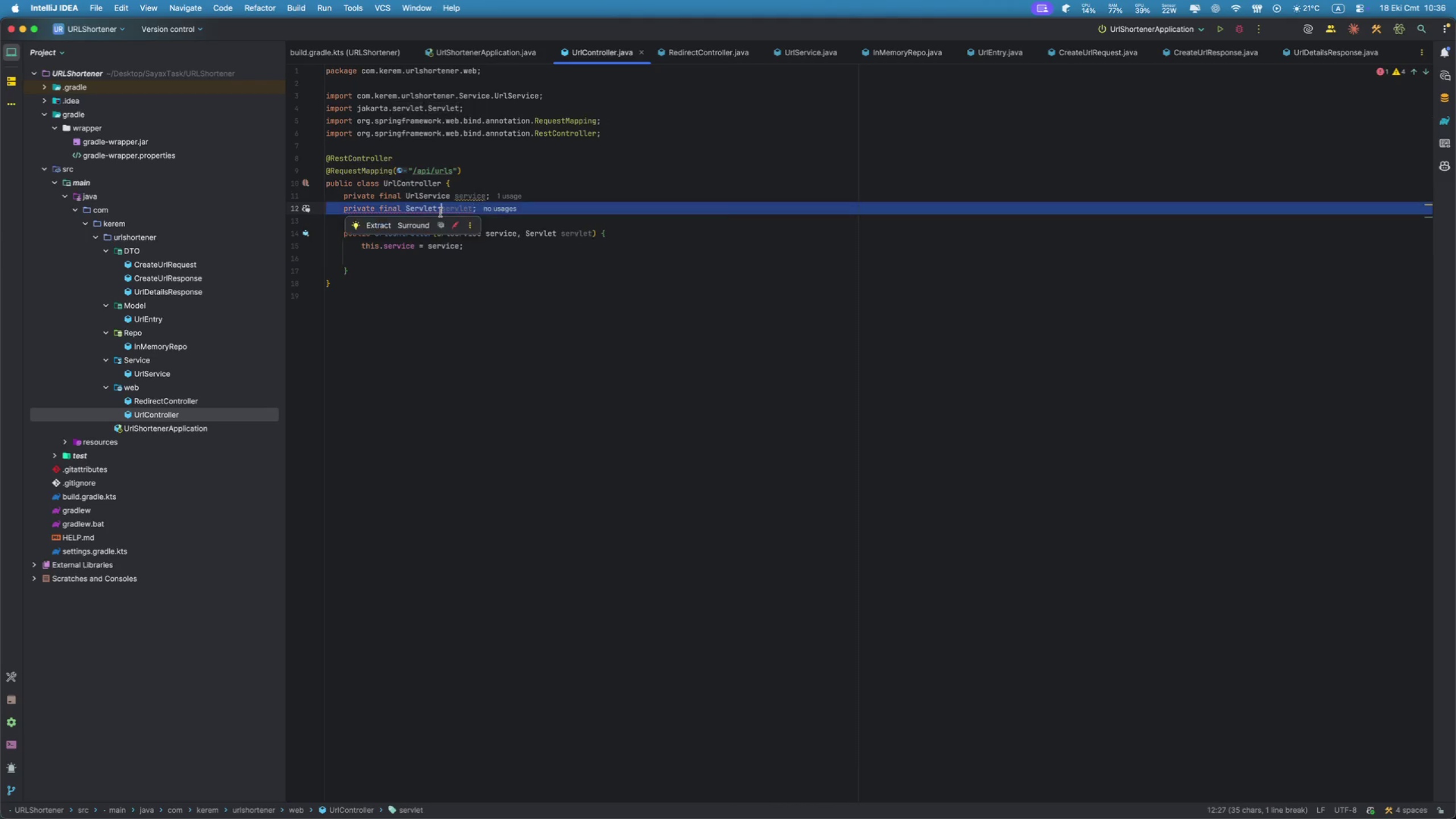 
key(Backspace)
 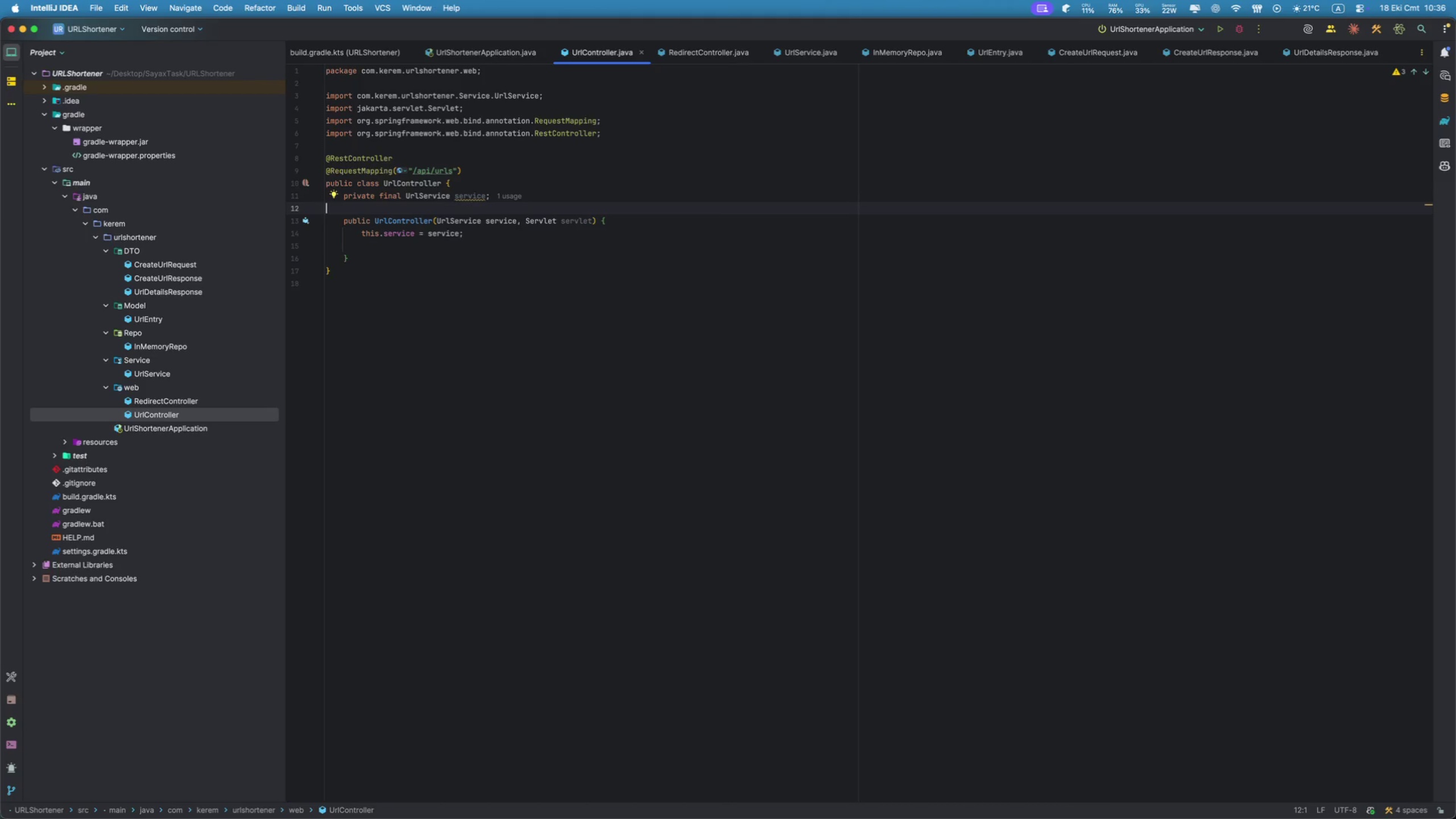 
key(ArrowDown)
 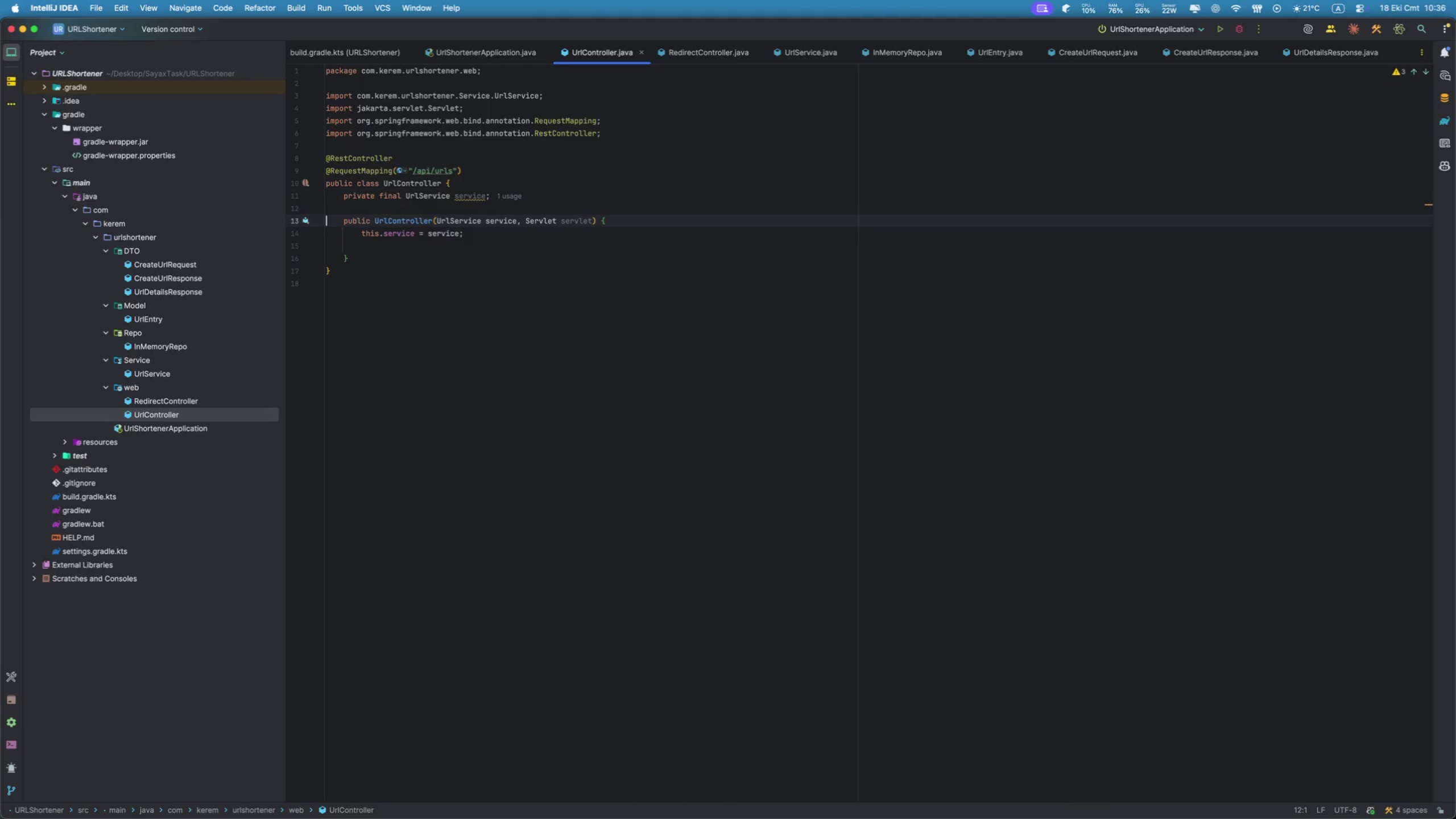 
key(ArrowDown)
 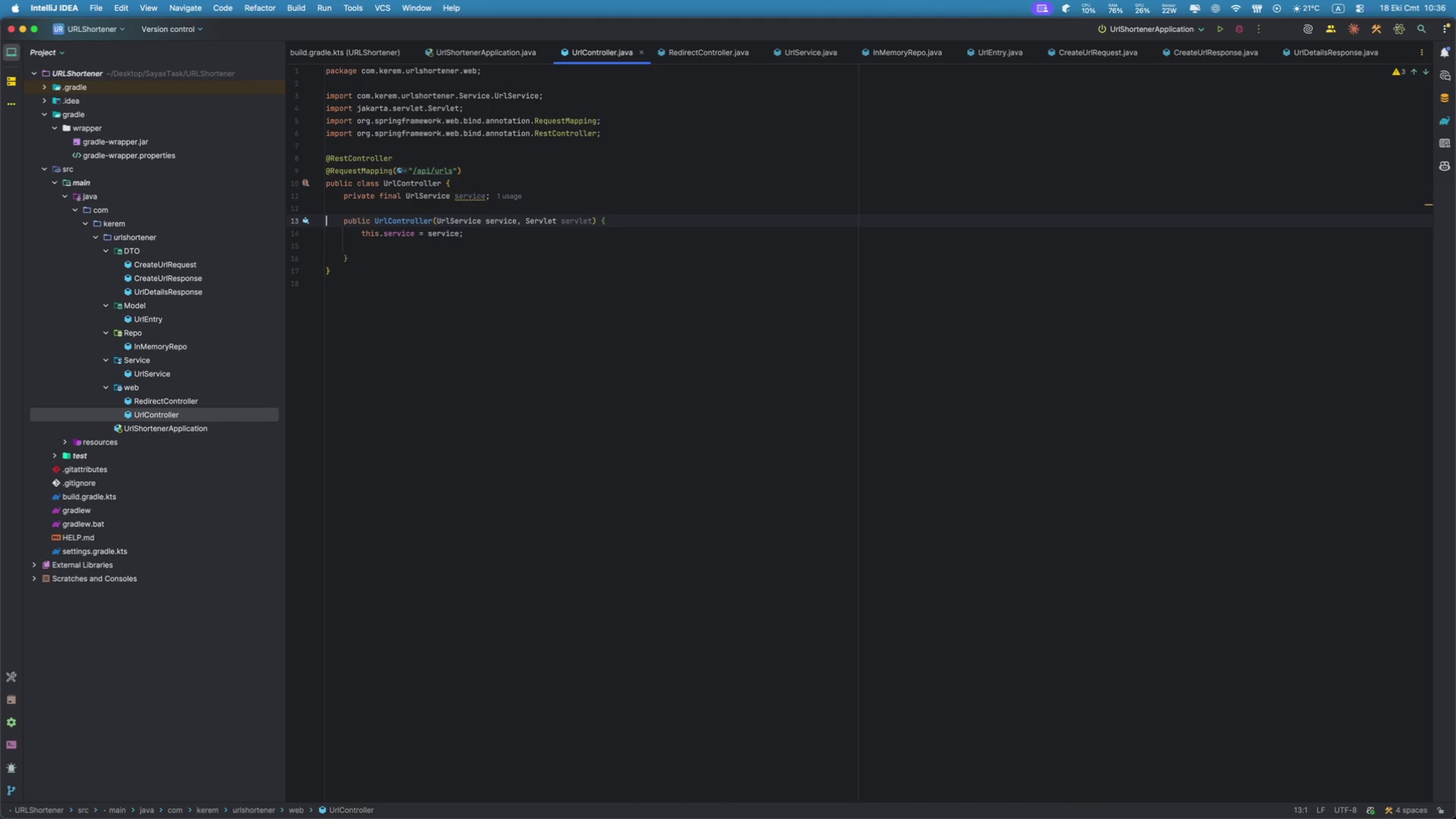 
key(ArrowDown)
 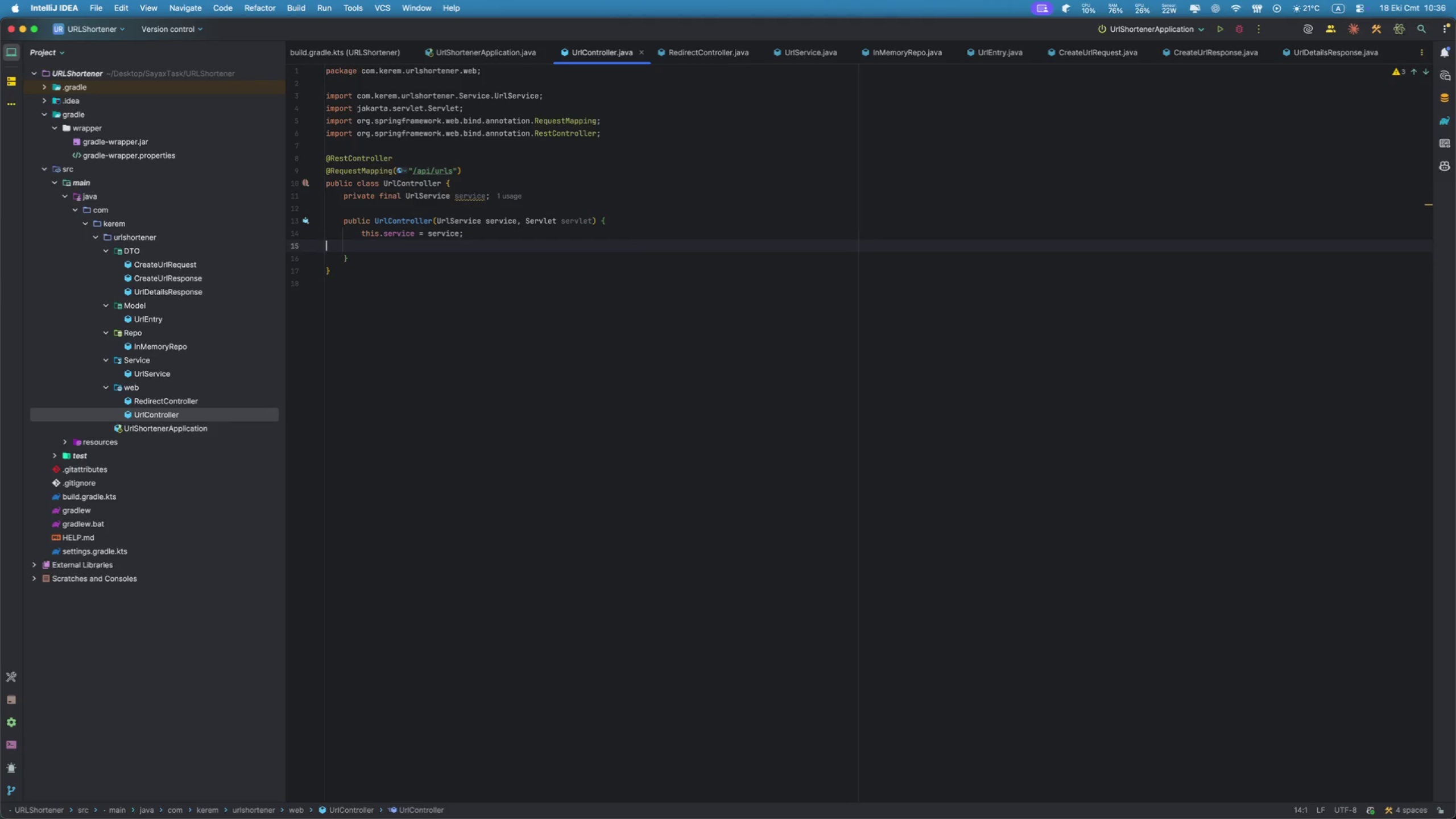 
key(Backspace)
 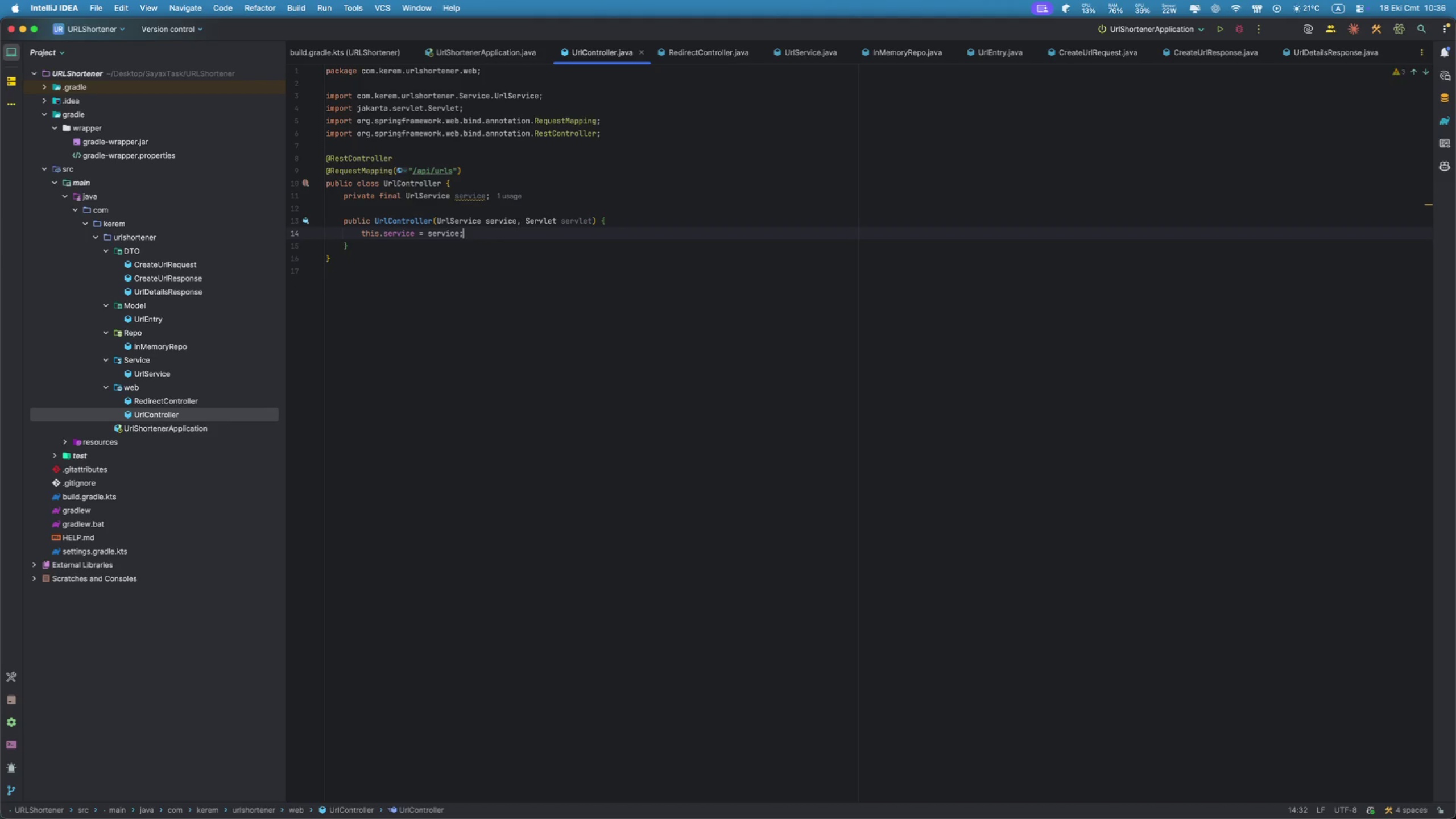 
key(ArrowDown)
 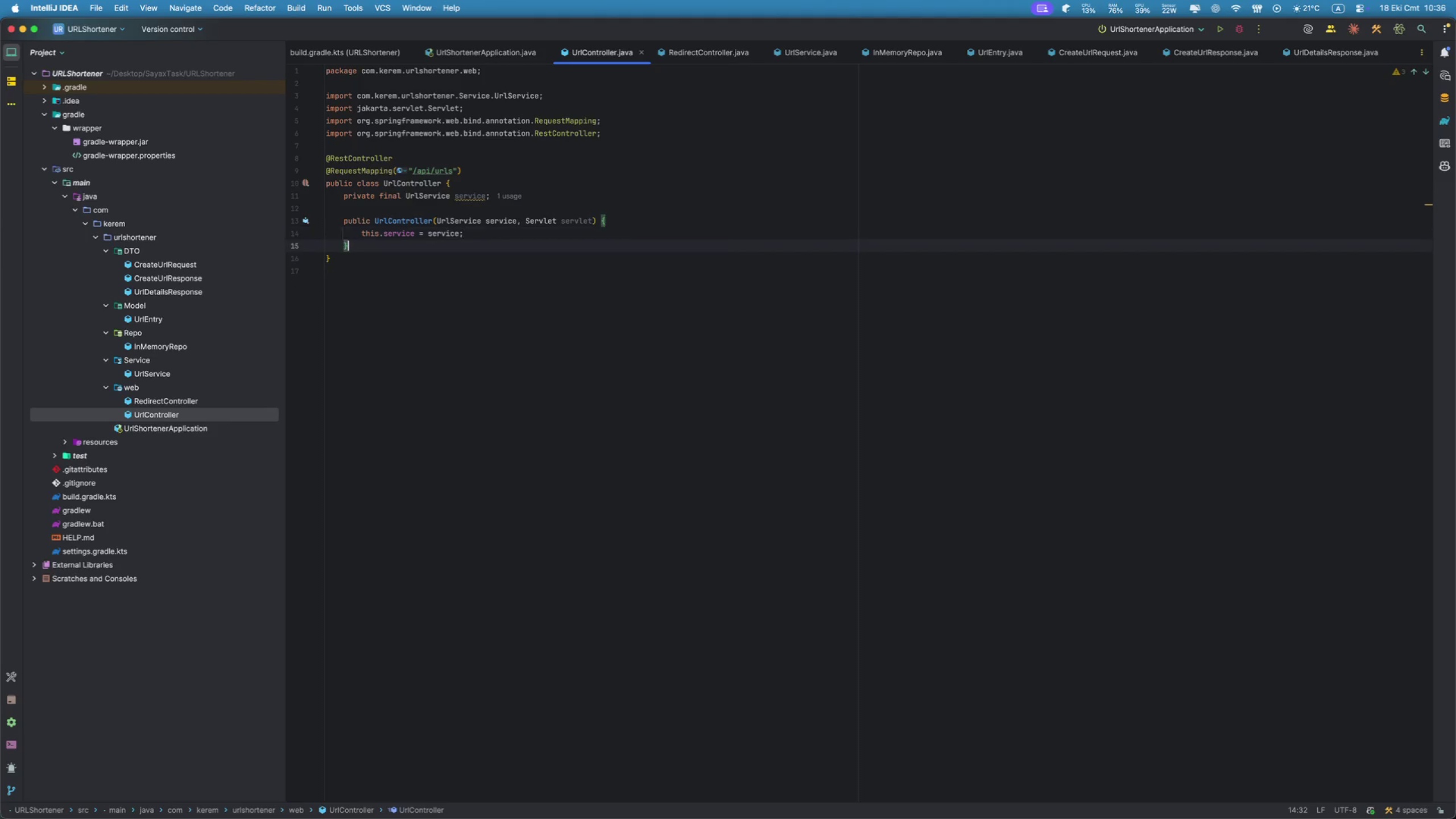 
key(Enter)
 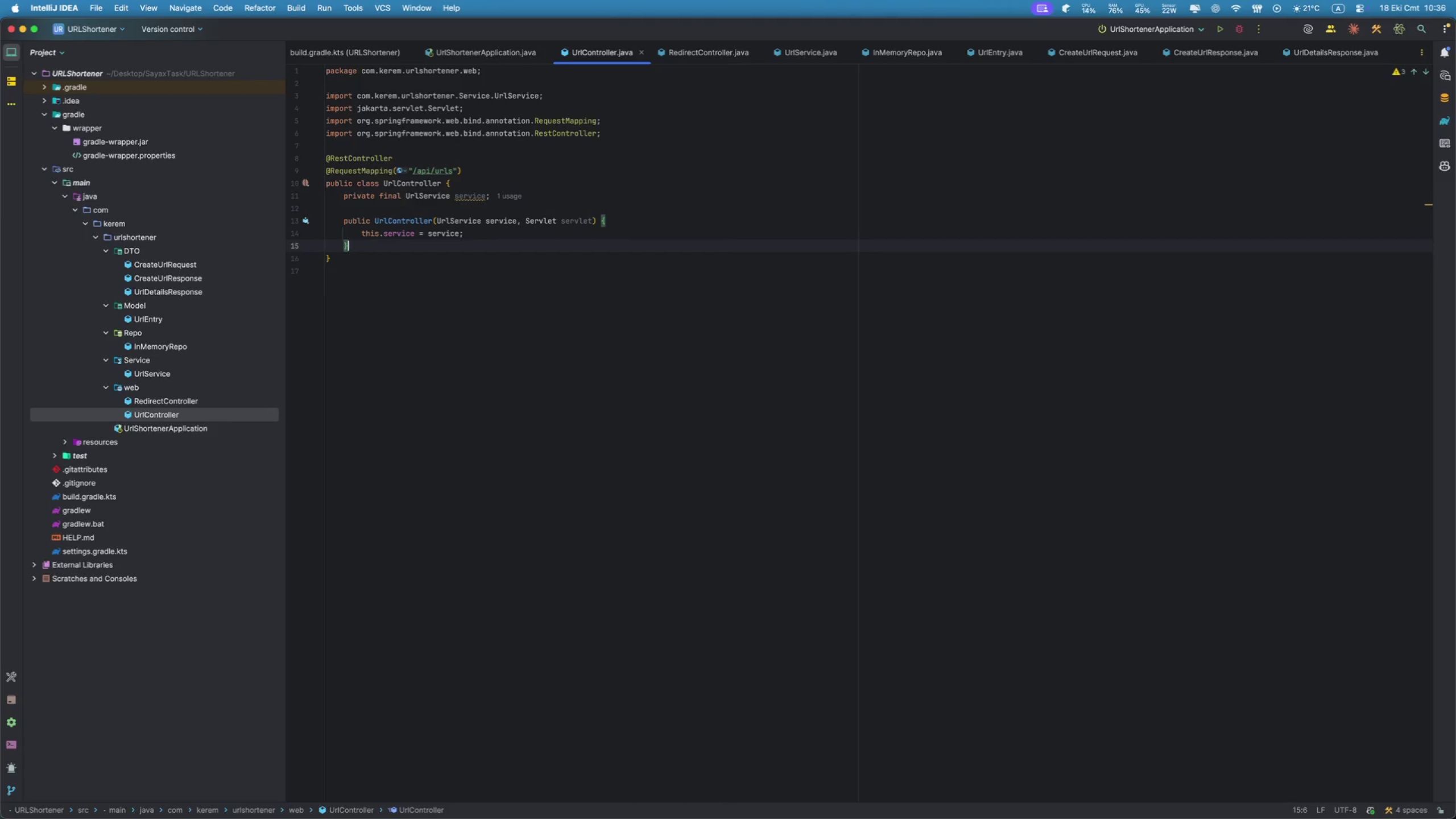 
key(Enter)
 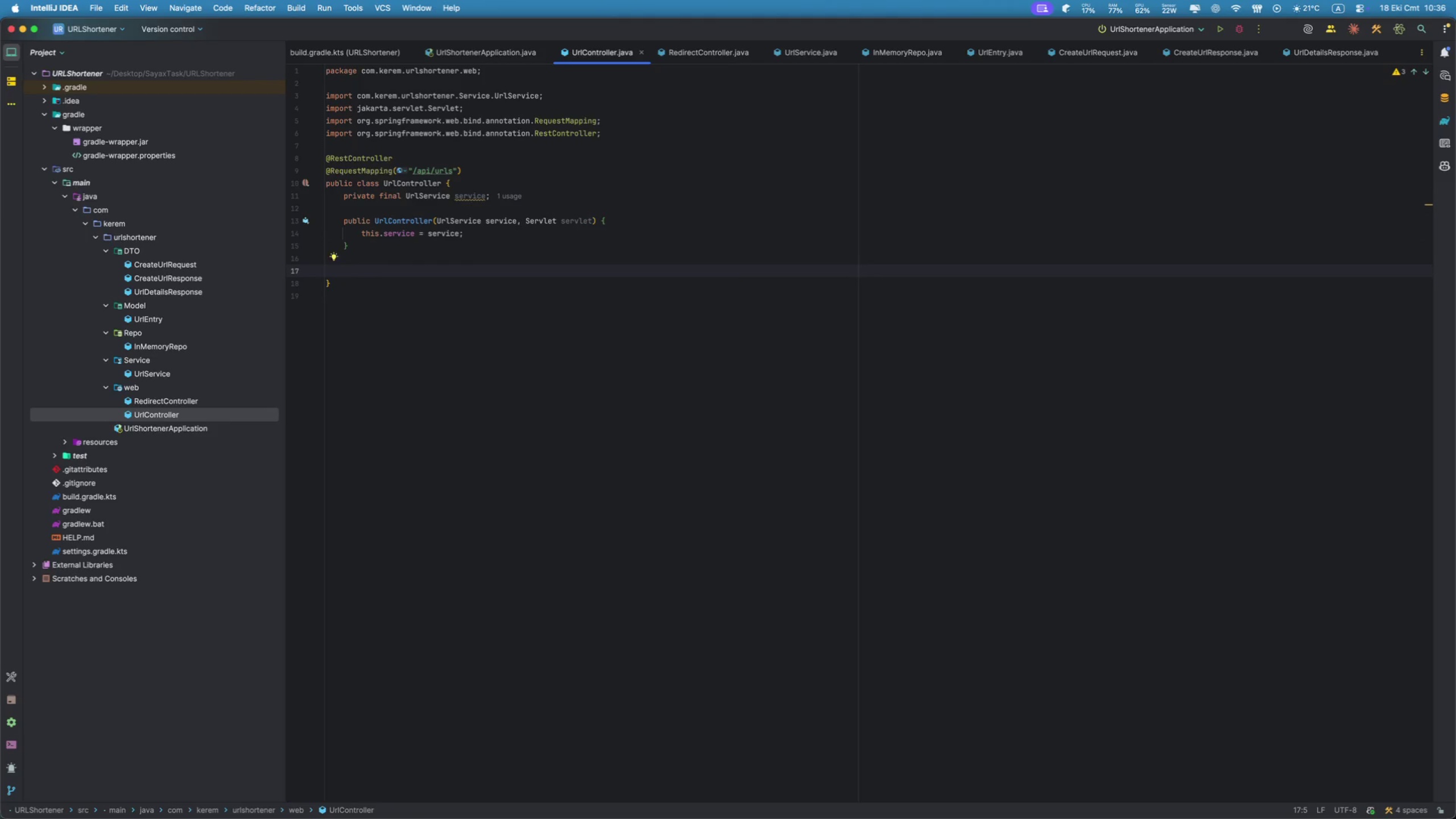 
type(@PO)
key(Backspace)
type(ost)
 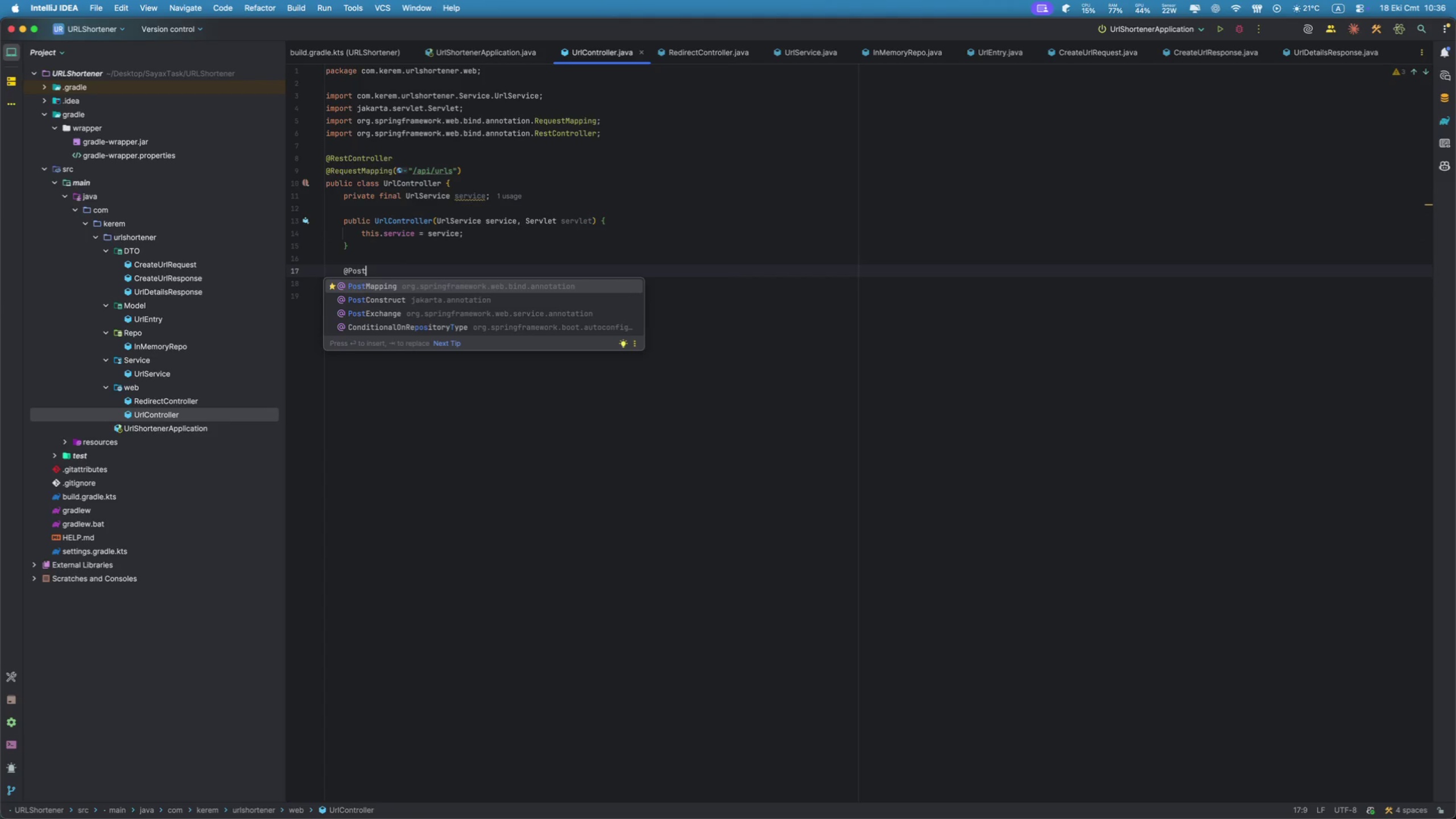 
key(Enter)
 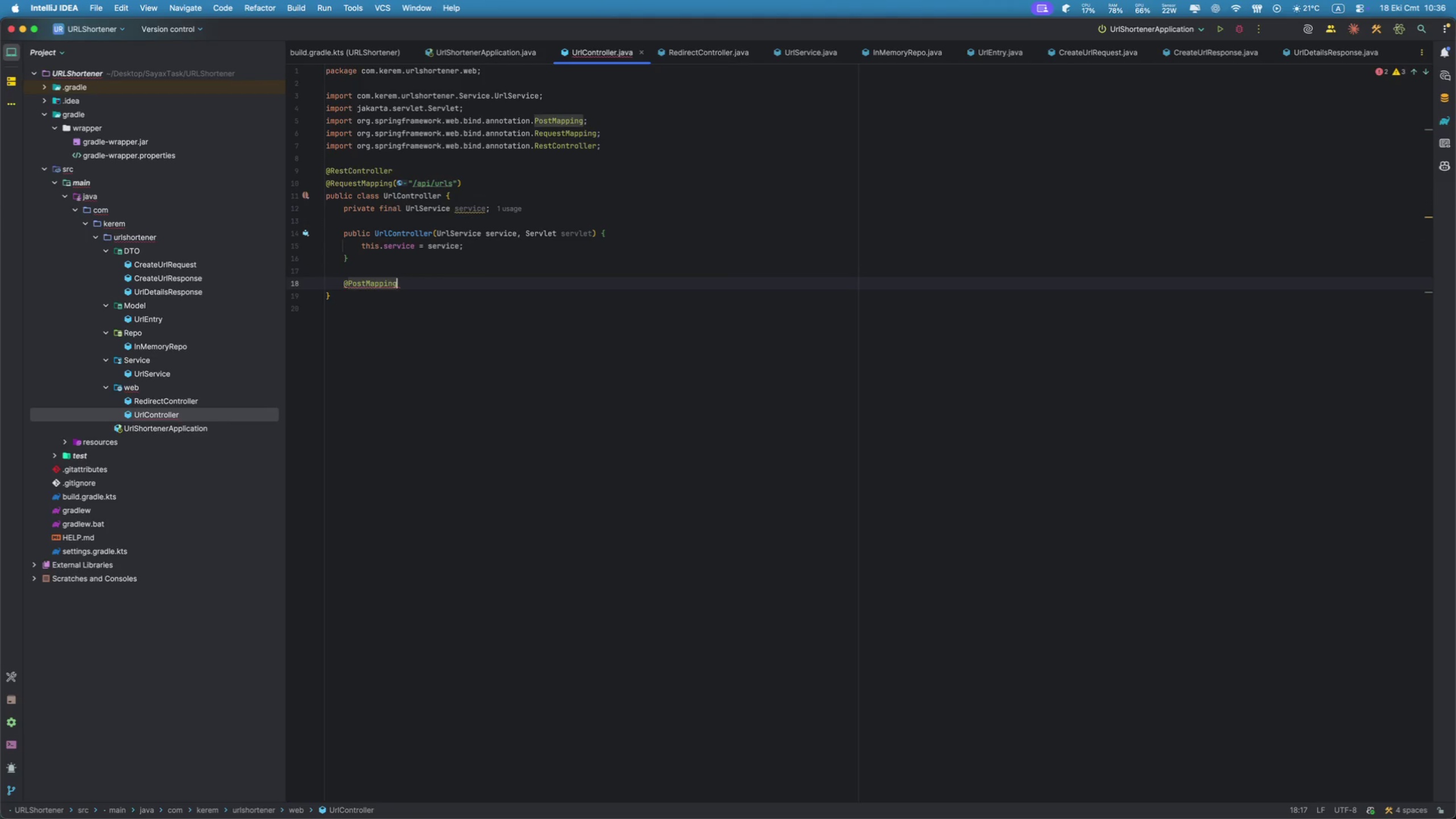 
key(Enter)
 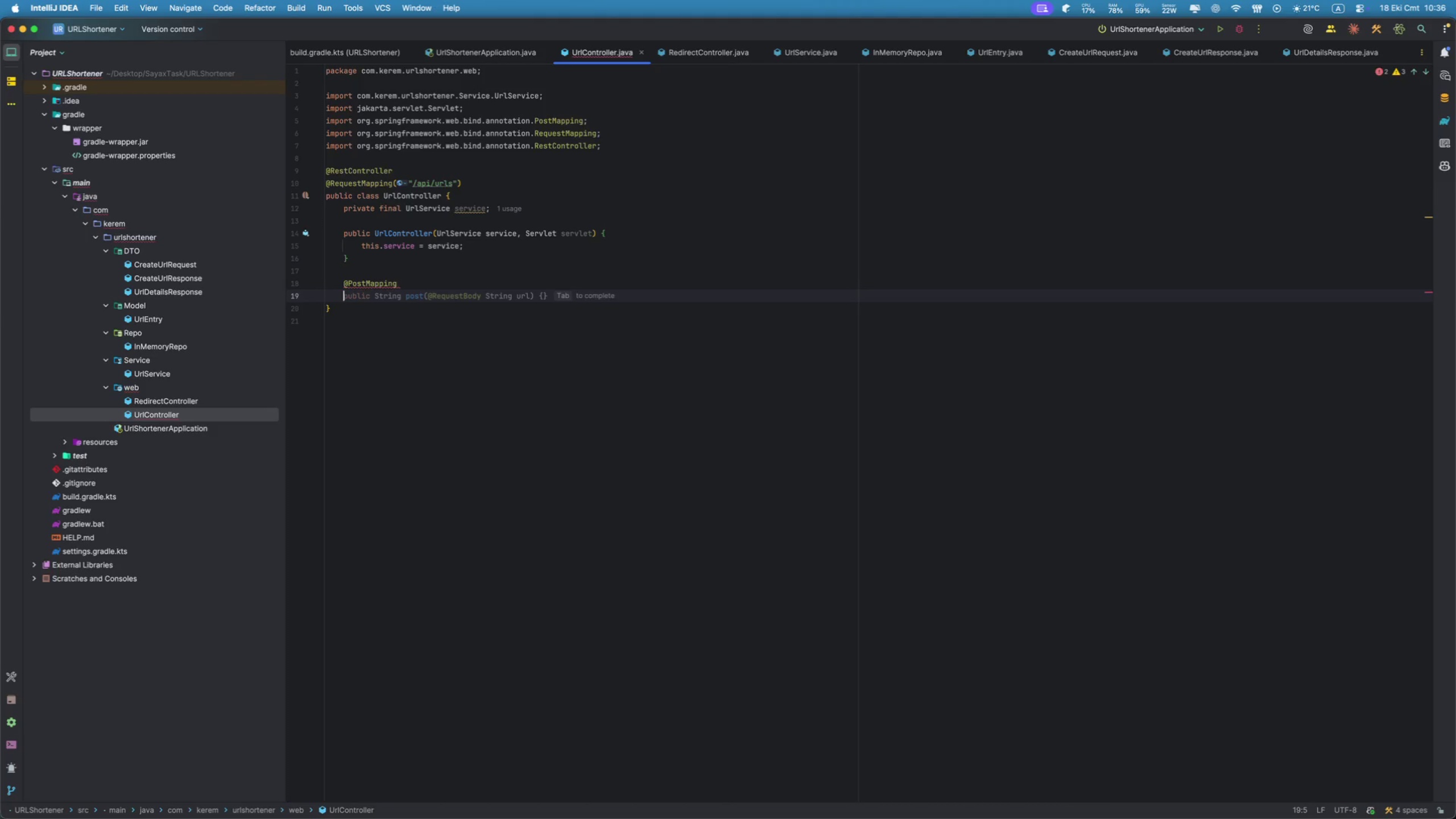 
type(pub)
 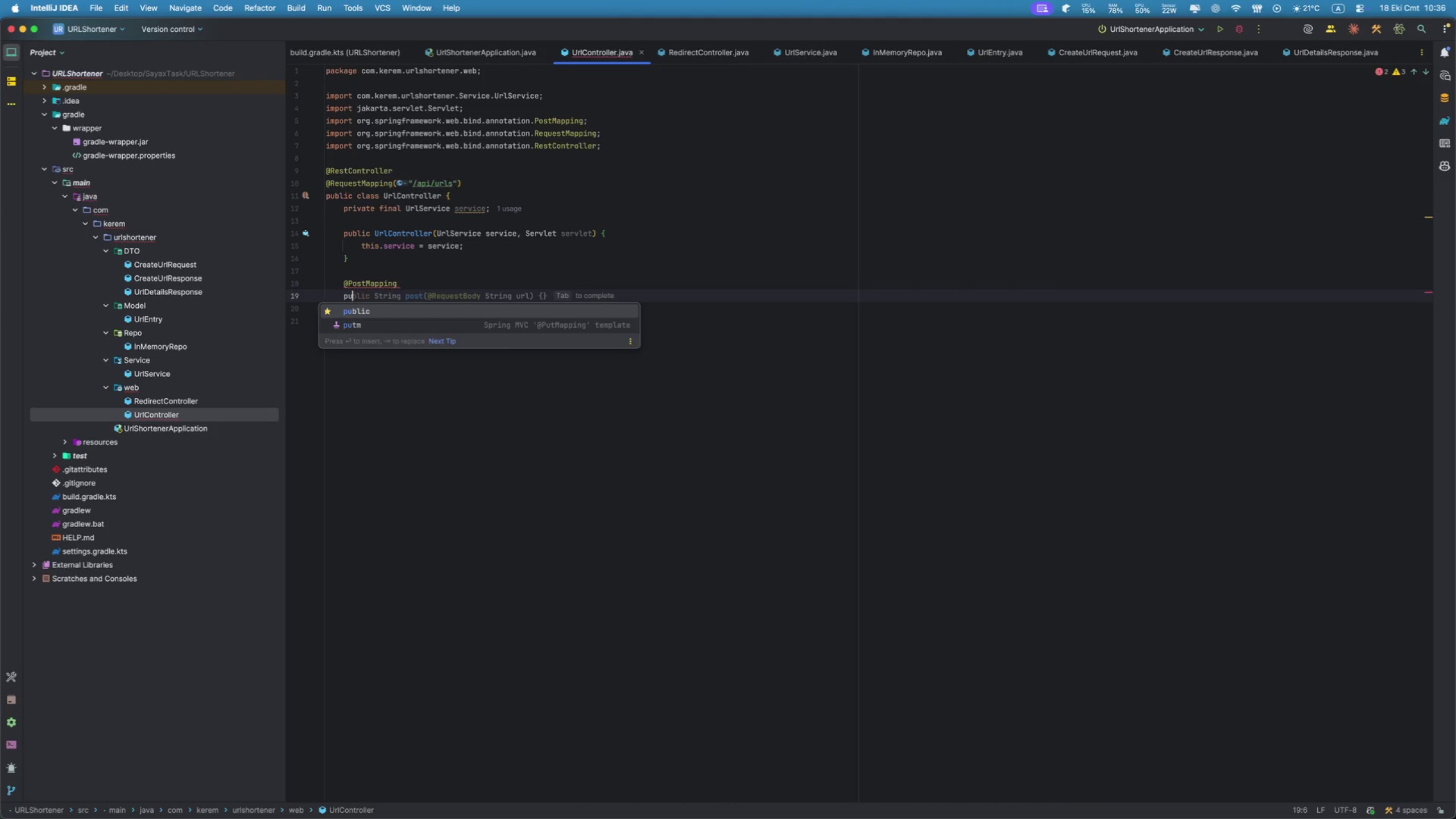 
key(Enter)
 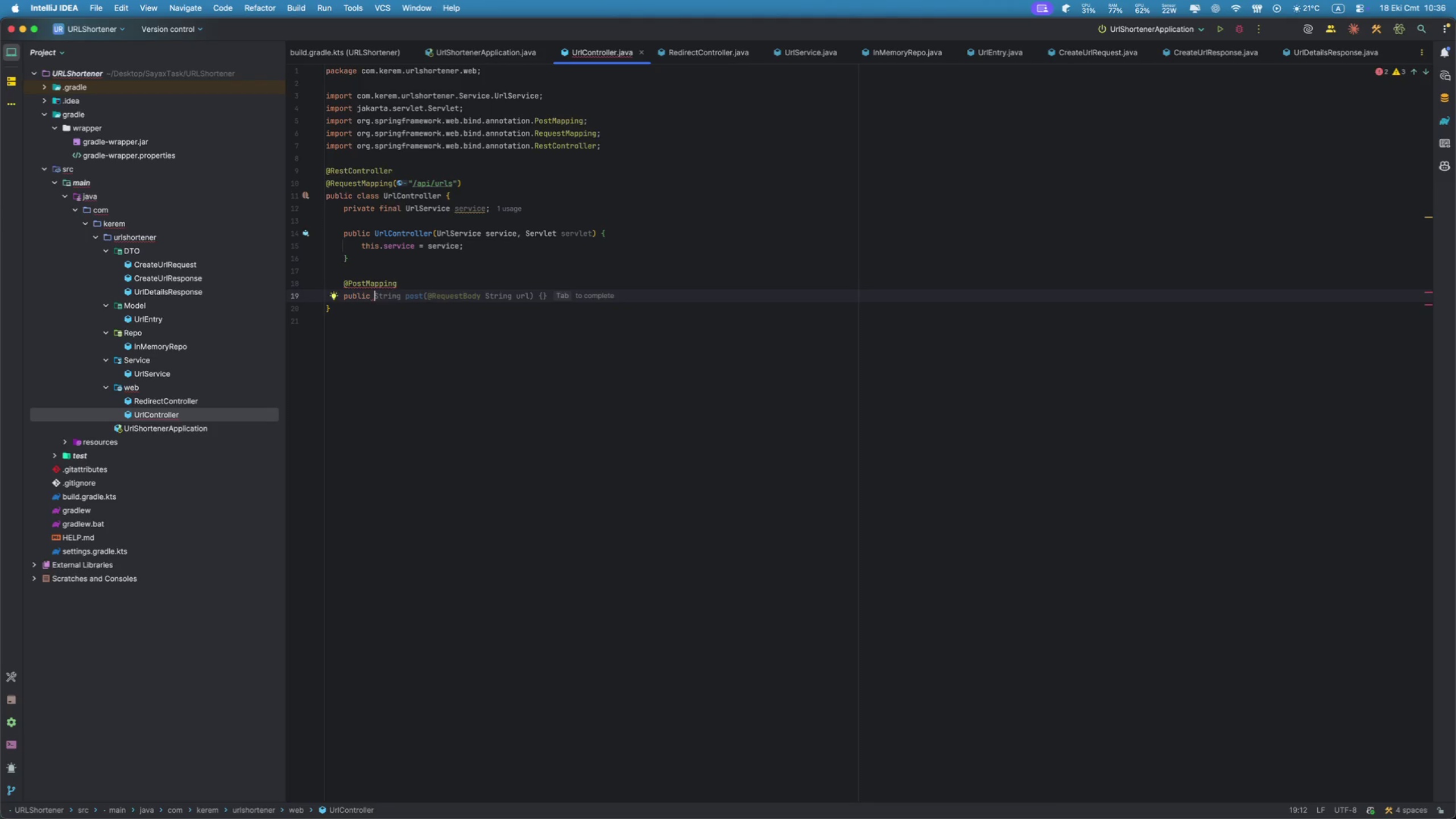 
type(Resp)
 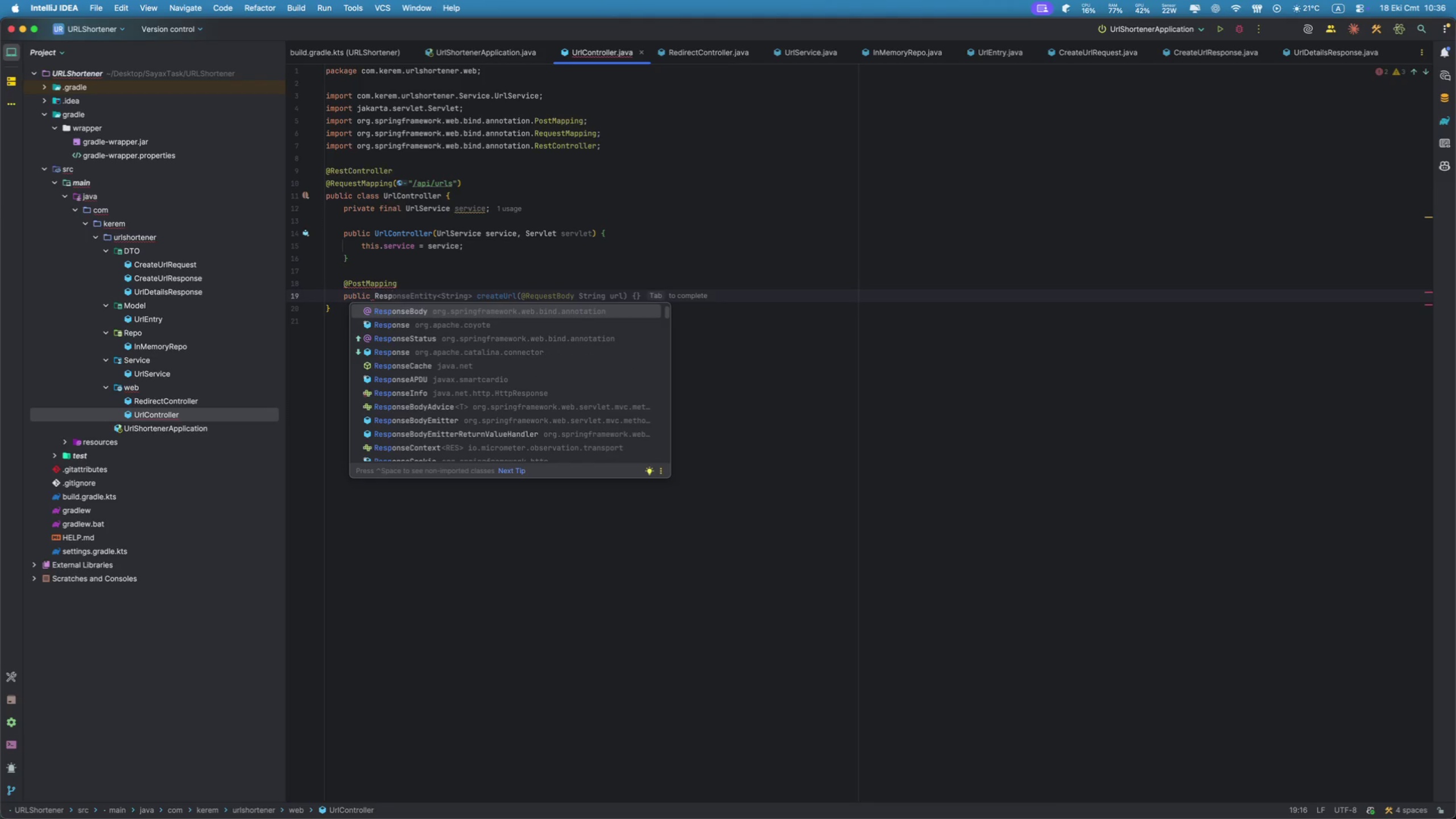 
type(onseE)
 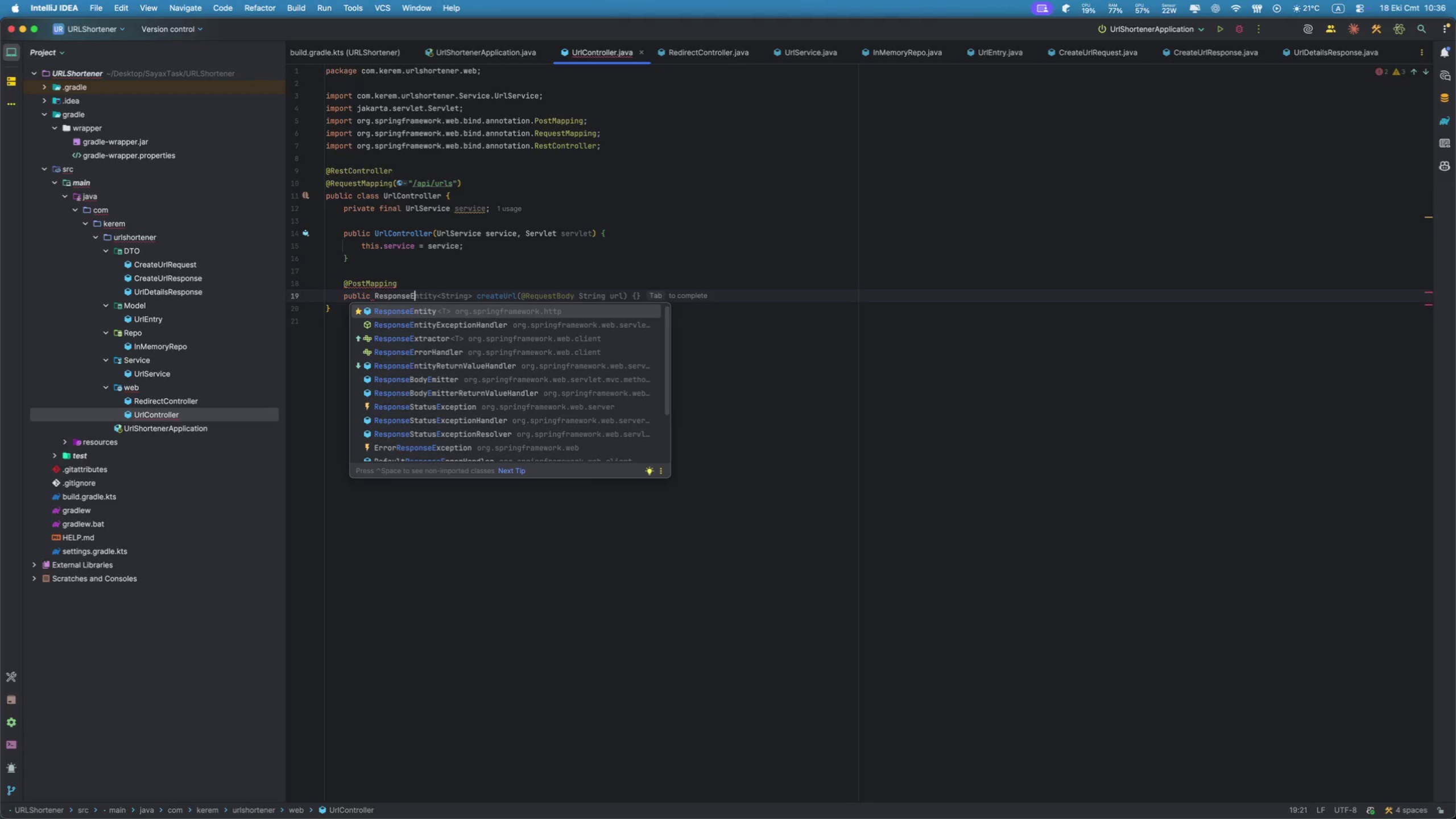 
key(Enter)
 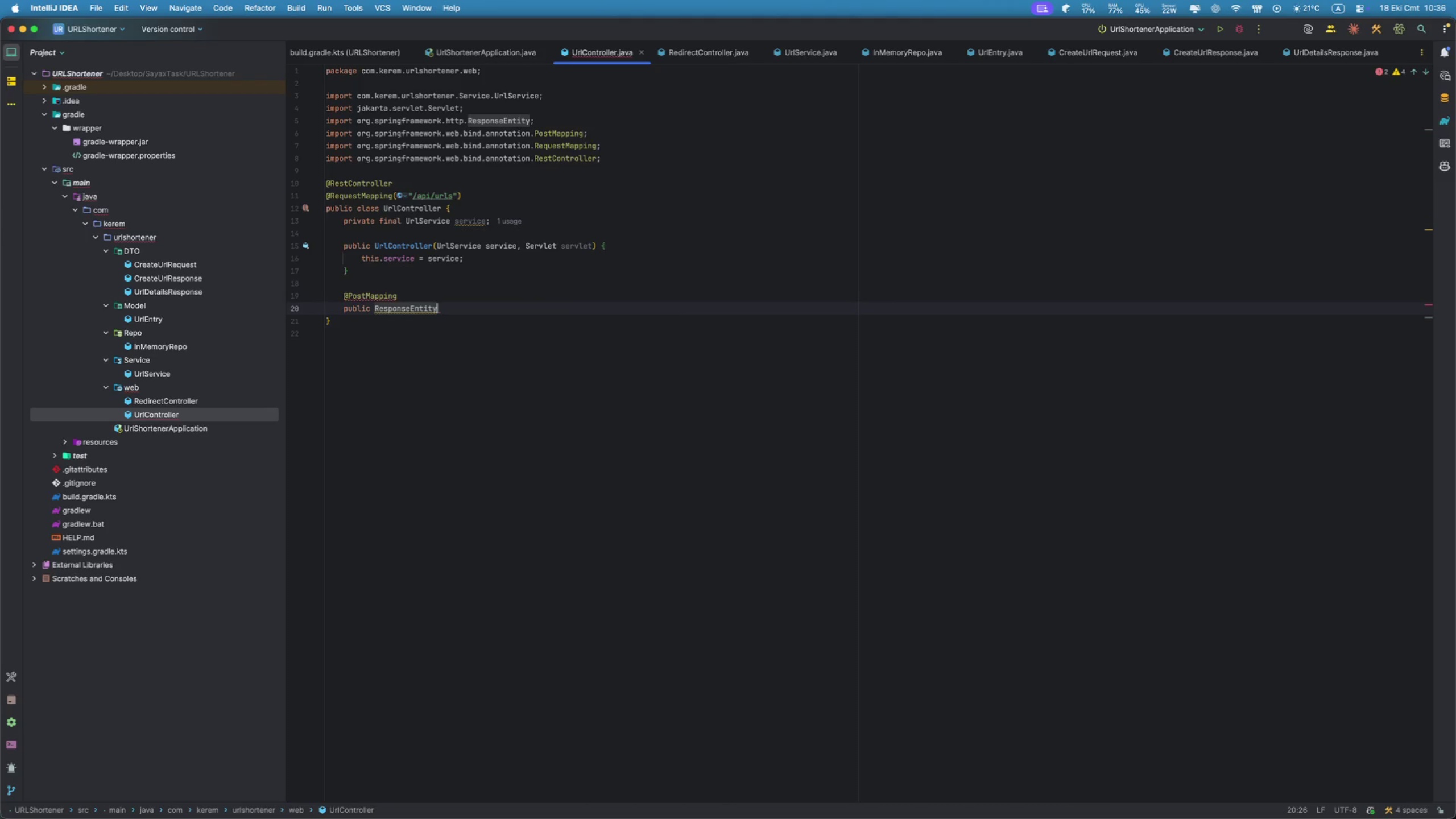 
type(<Cre)
 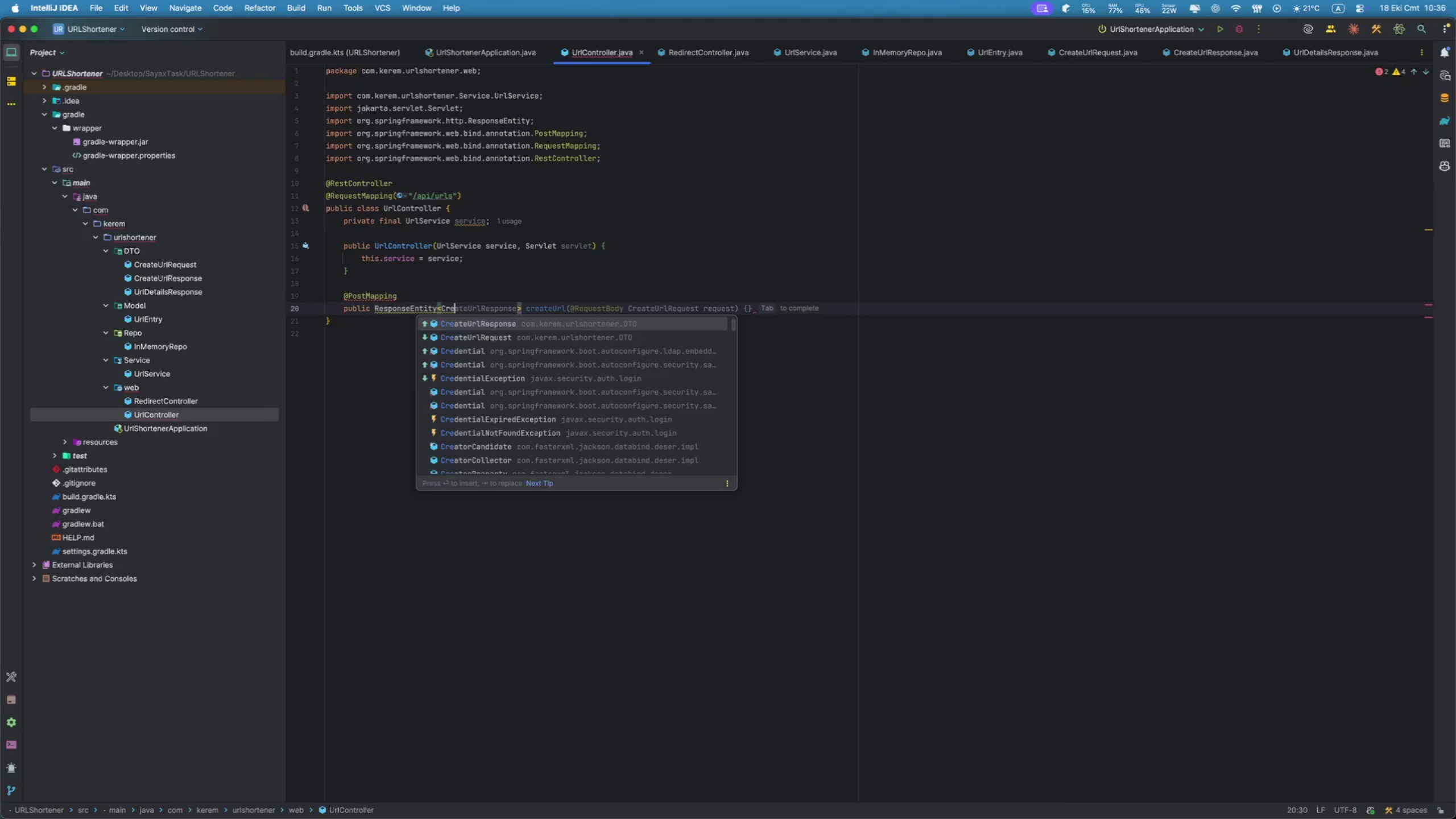 
key(Enter)
 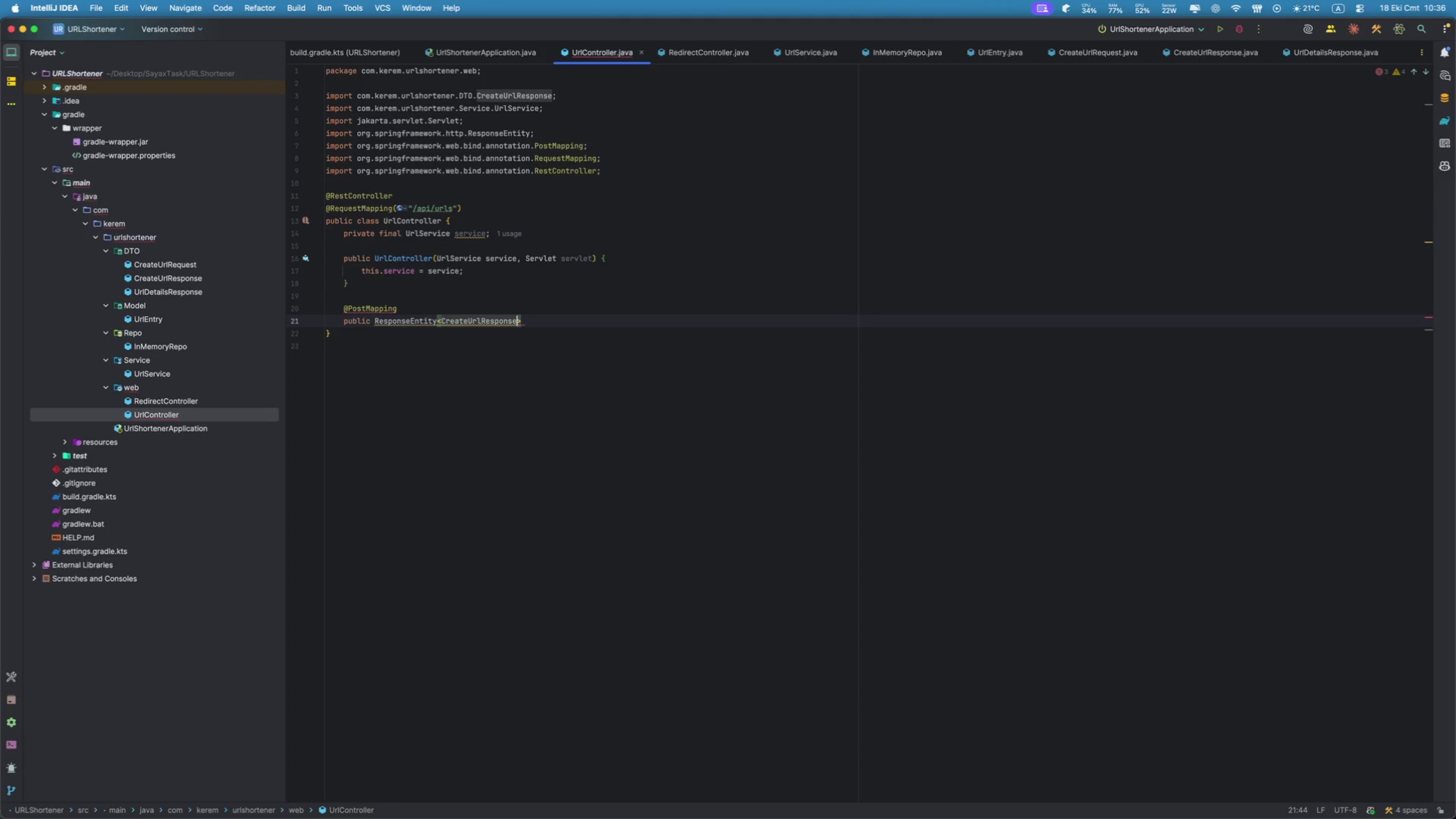 
key(ArrowRight)
 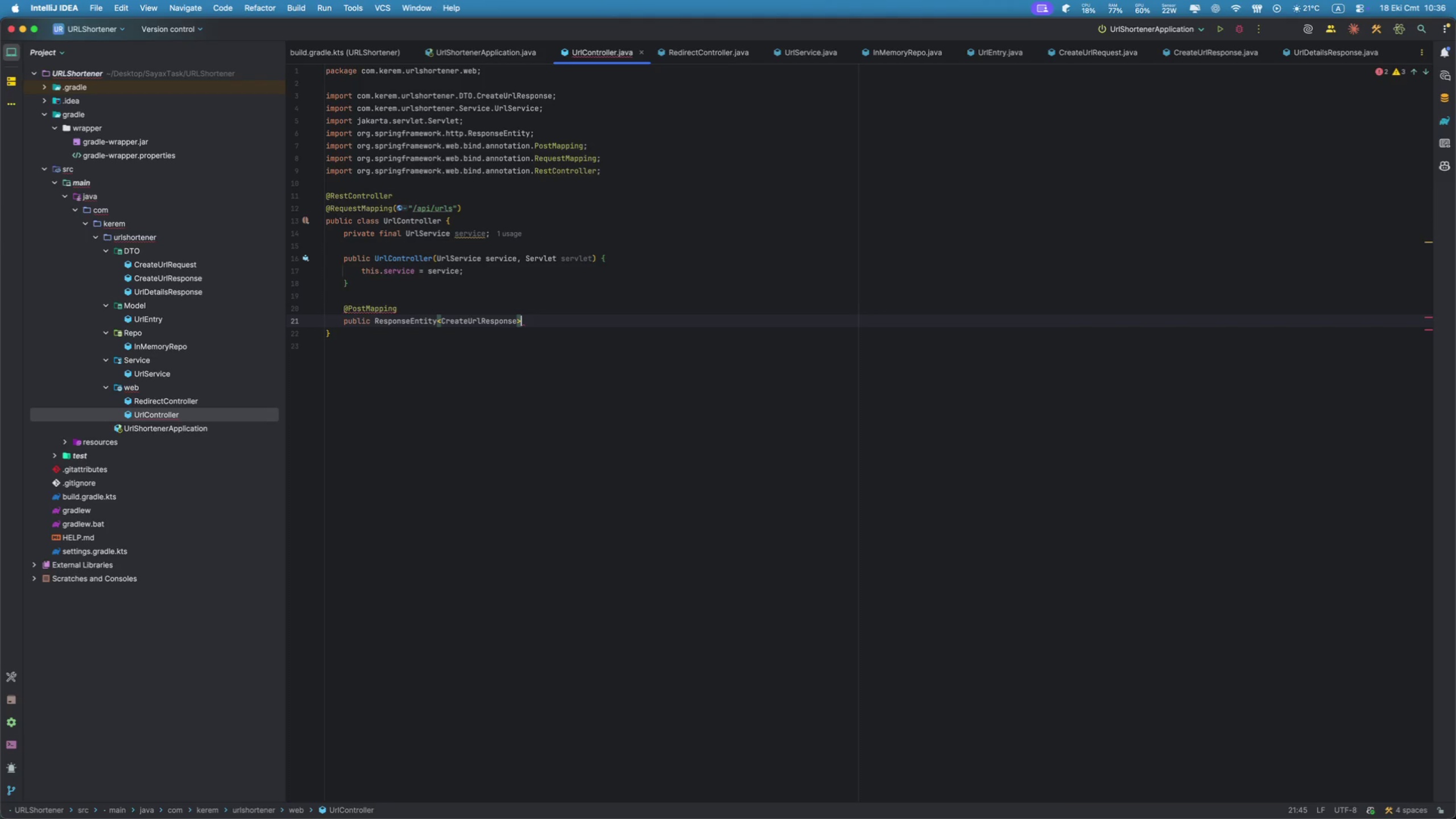 
type( create(@Va)
 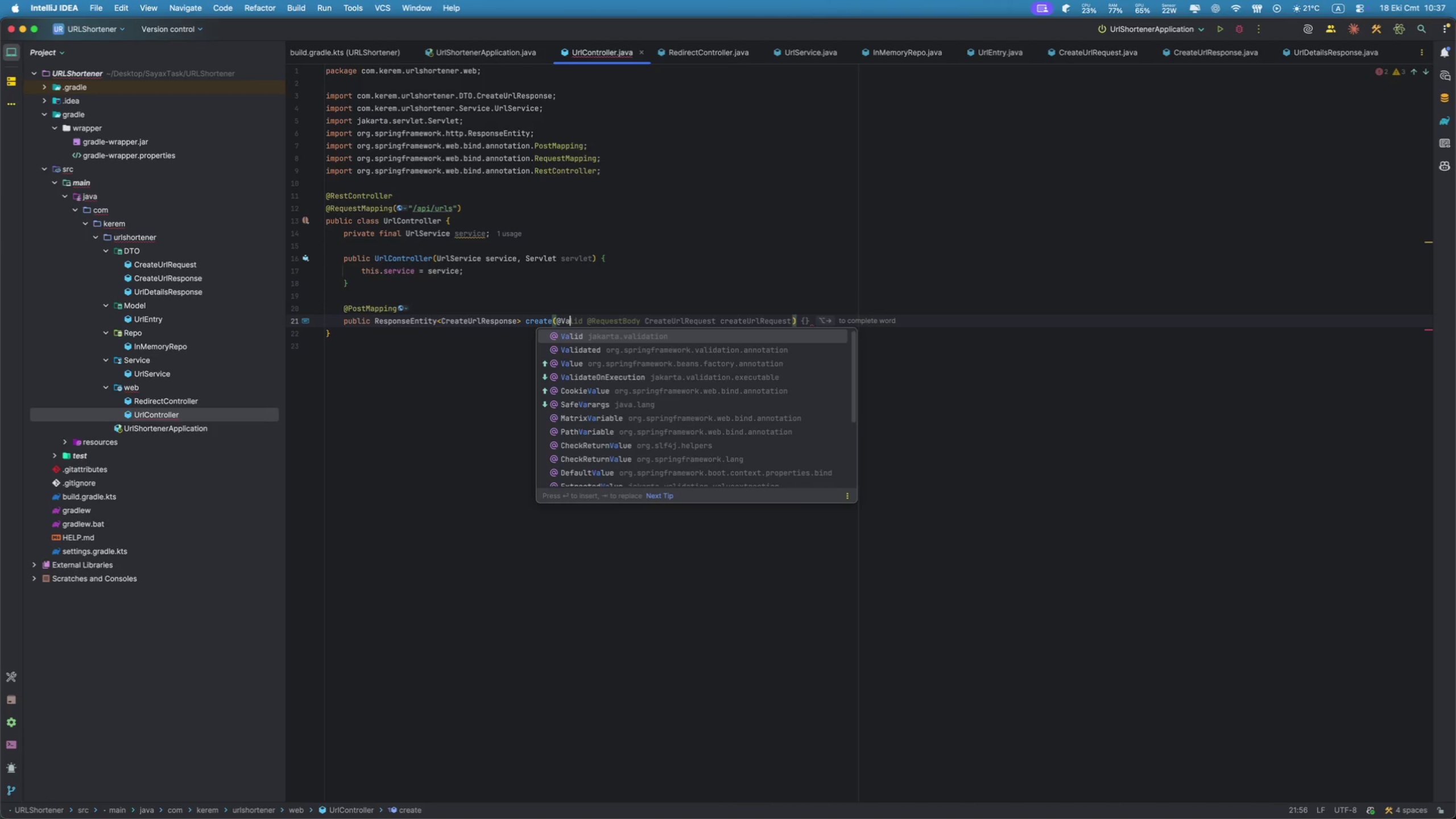 
key(Enter)
 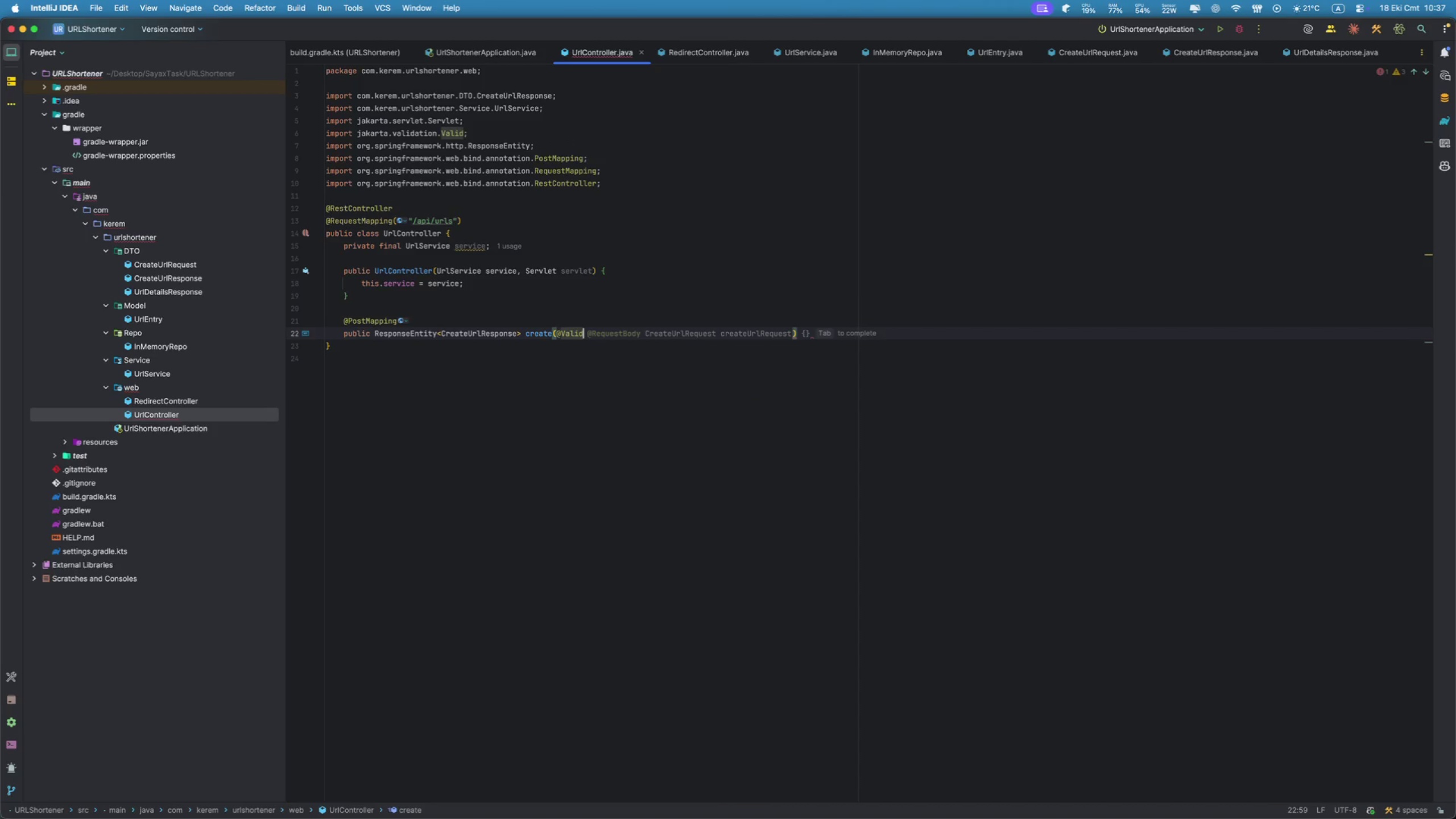 
type( @Re)
 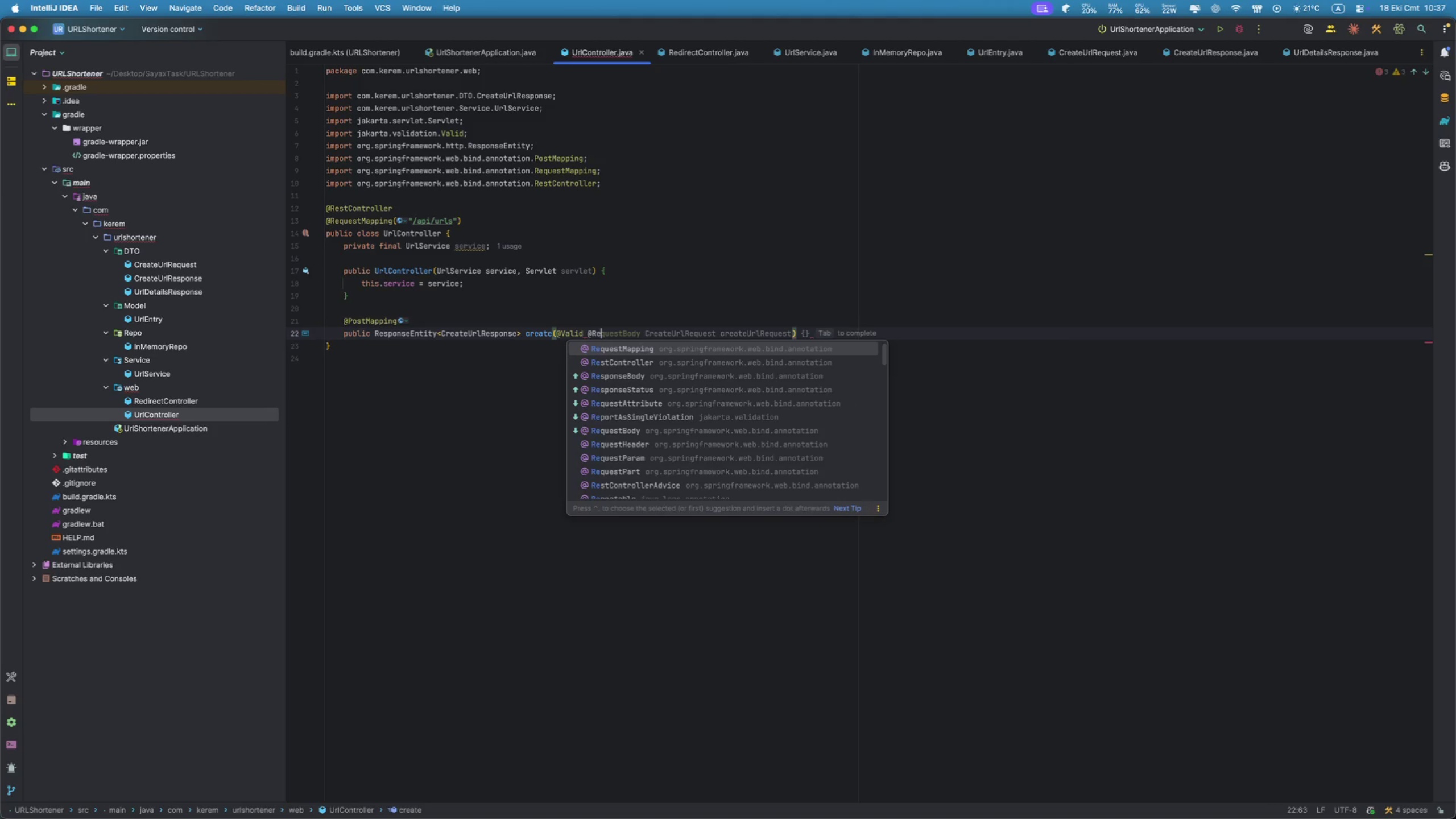 
 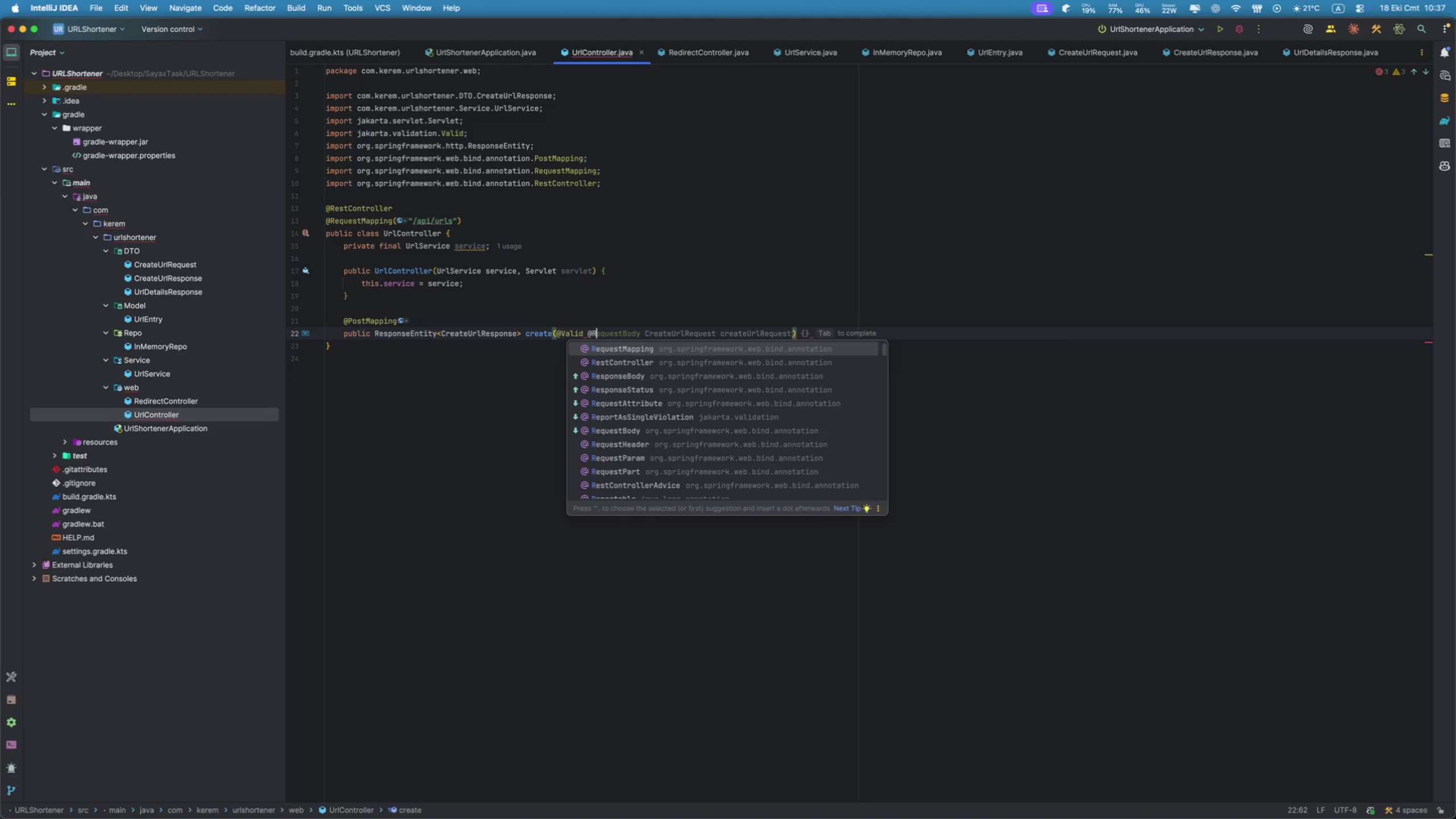 
key(ArrowDown)
 